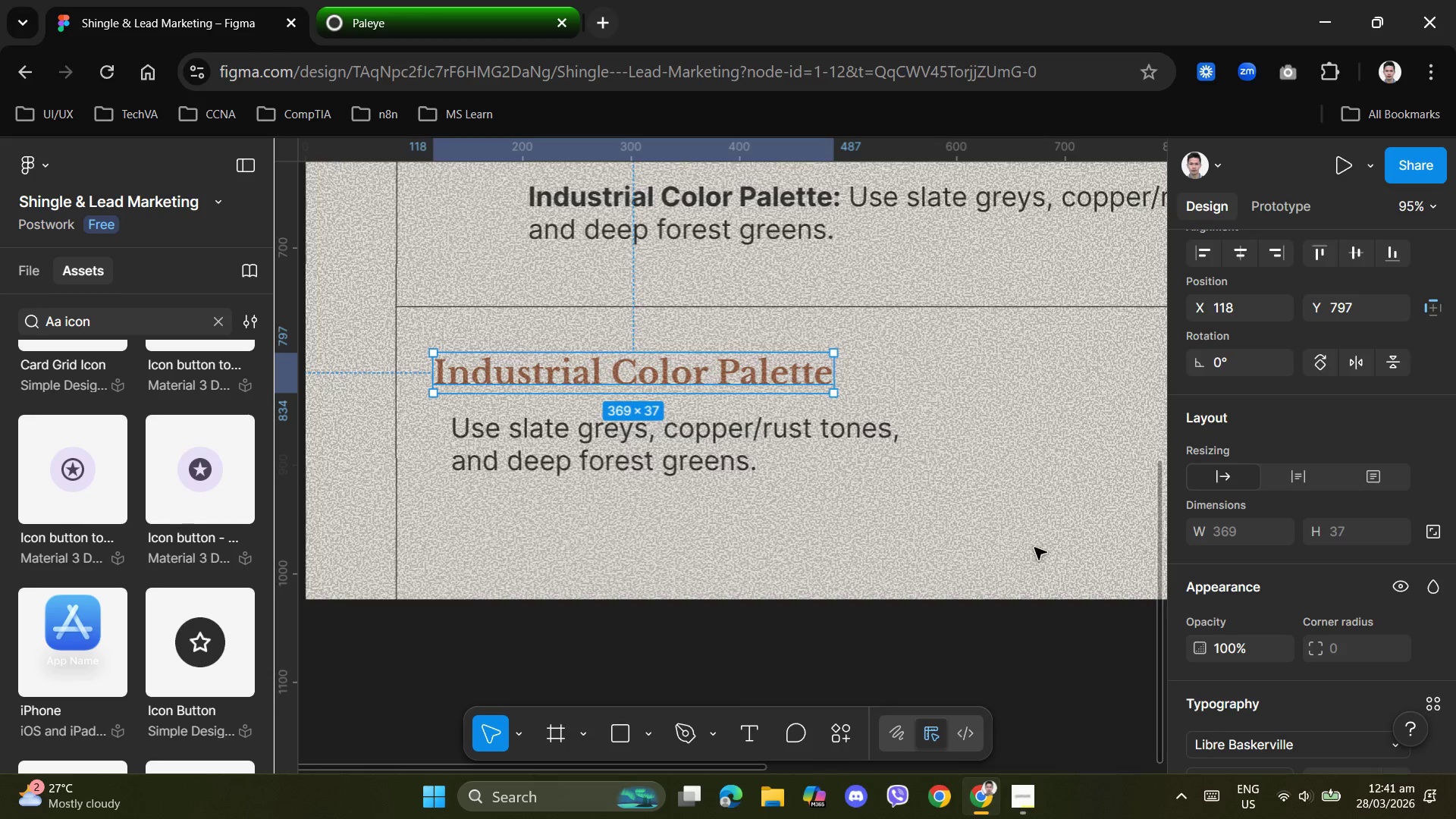 
left_click([1015, 530])
 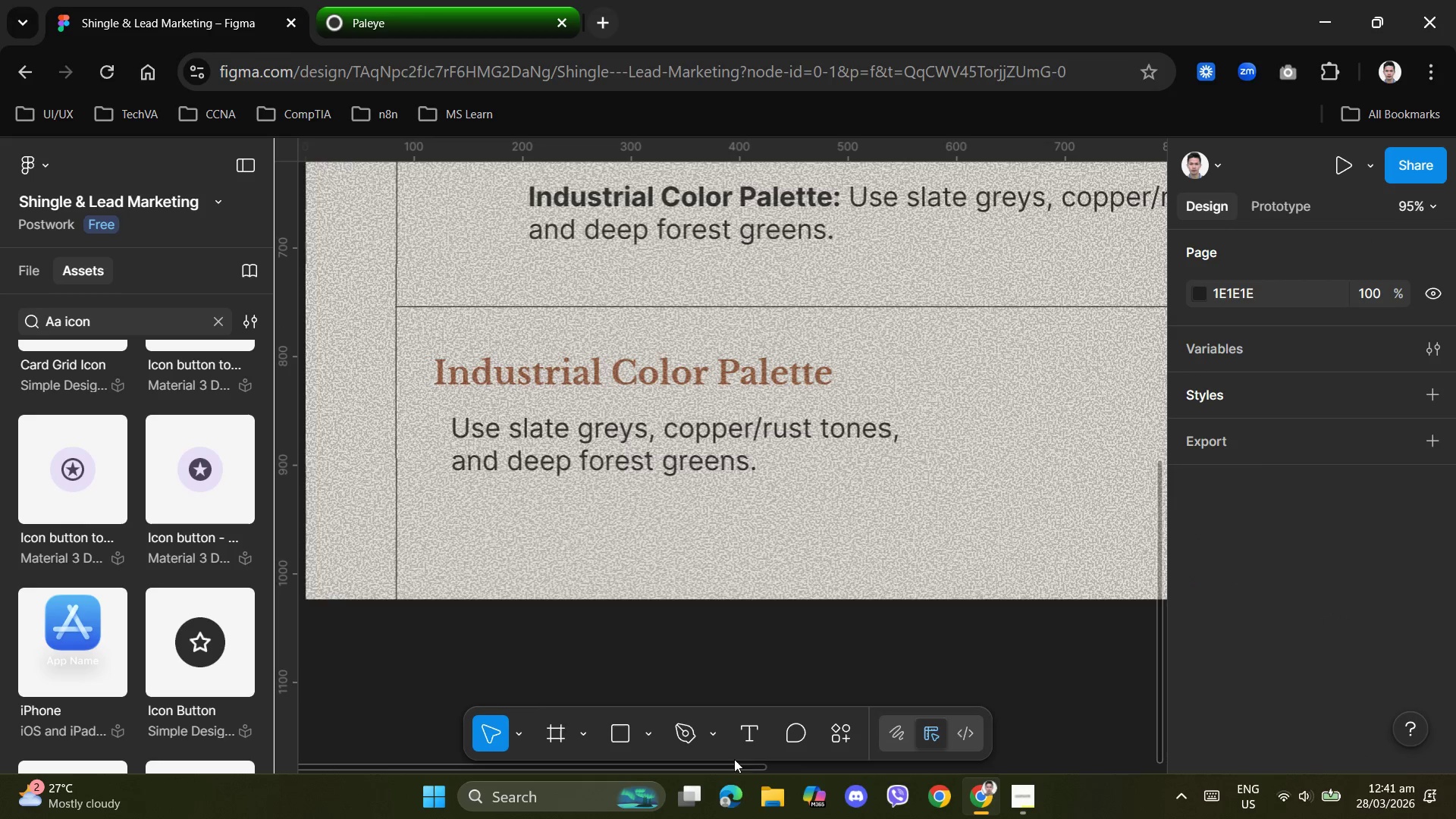 
left_click_drag(start_coordinate=[730, 769], to_coordinate=[1118, 771])
 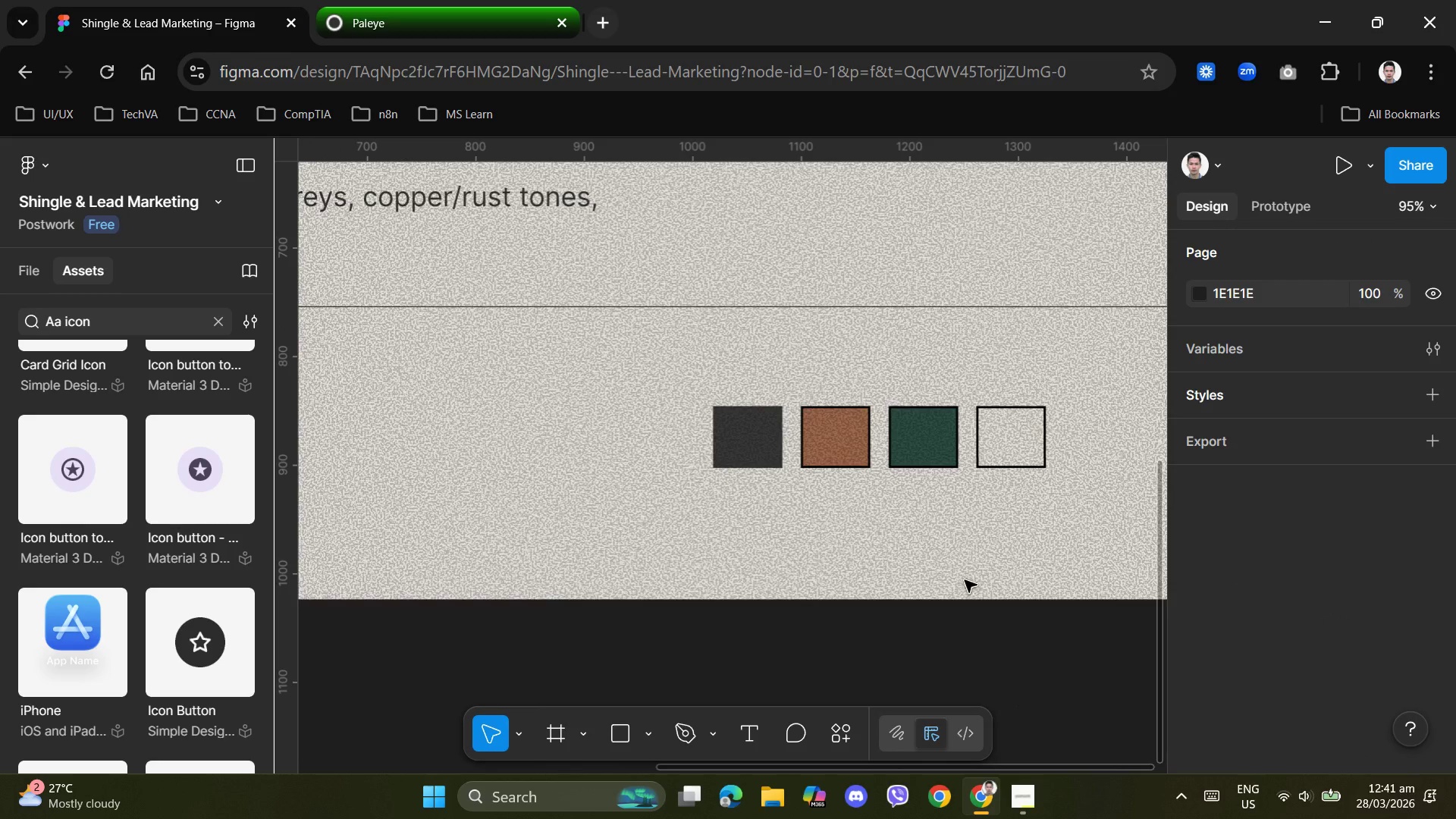 
scroll: coordinate [965, 580], scroll_direction: up, amount: 8.0
 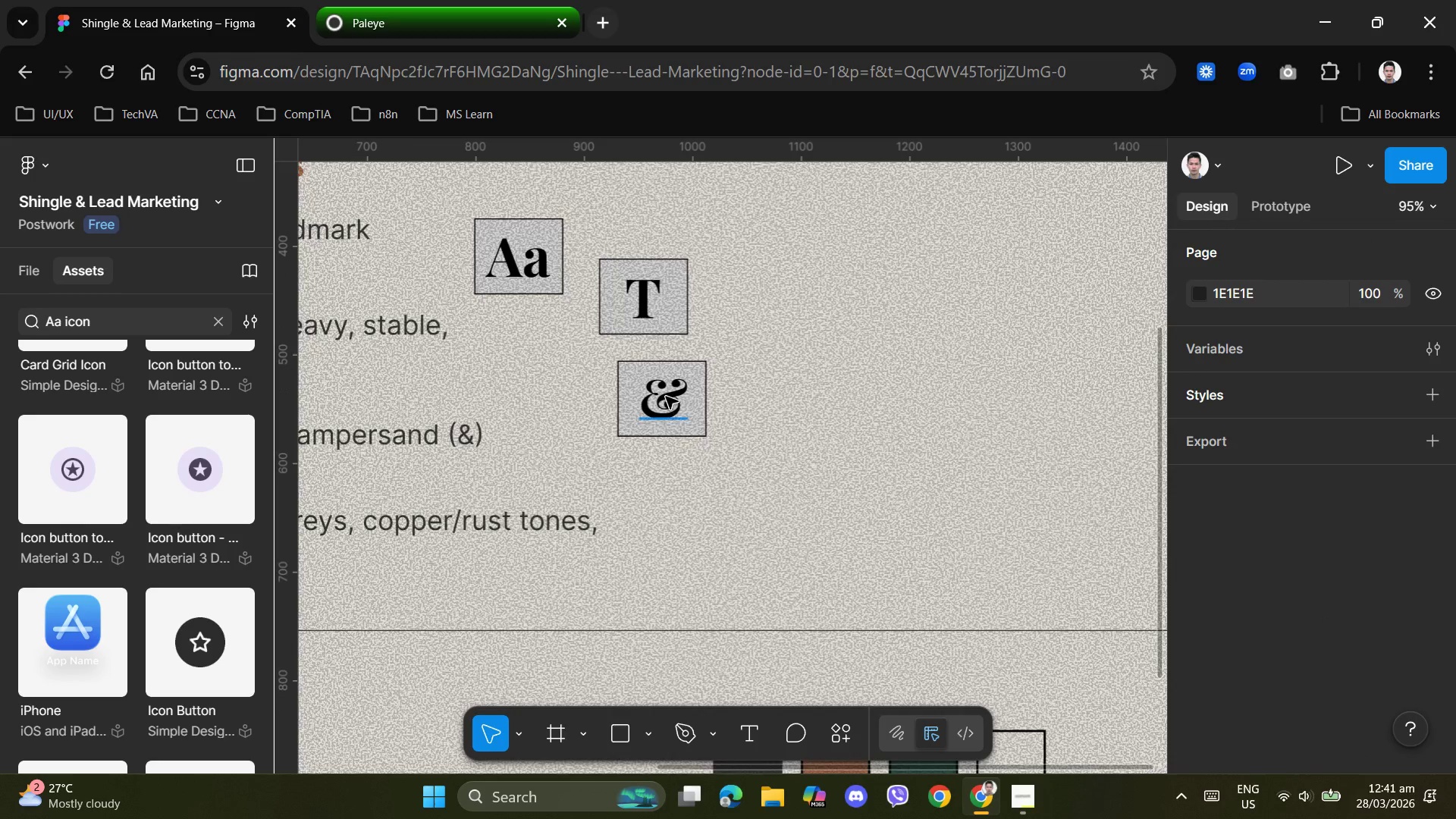 
left_click([665, 396])
 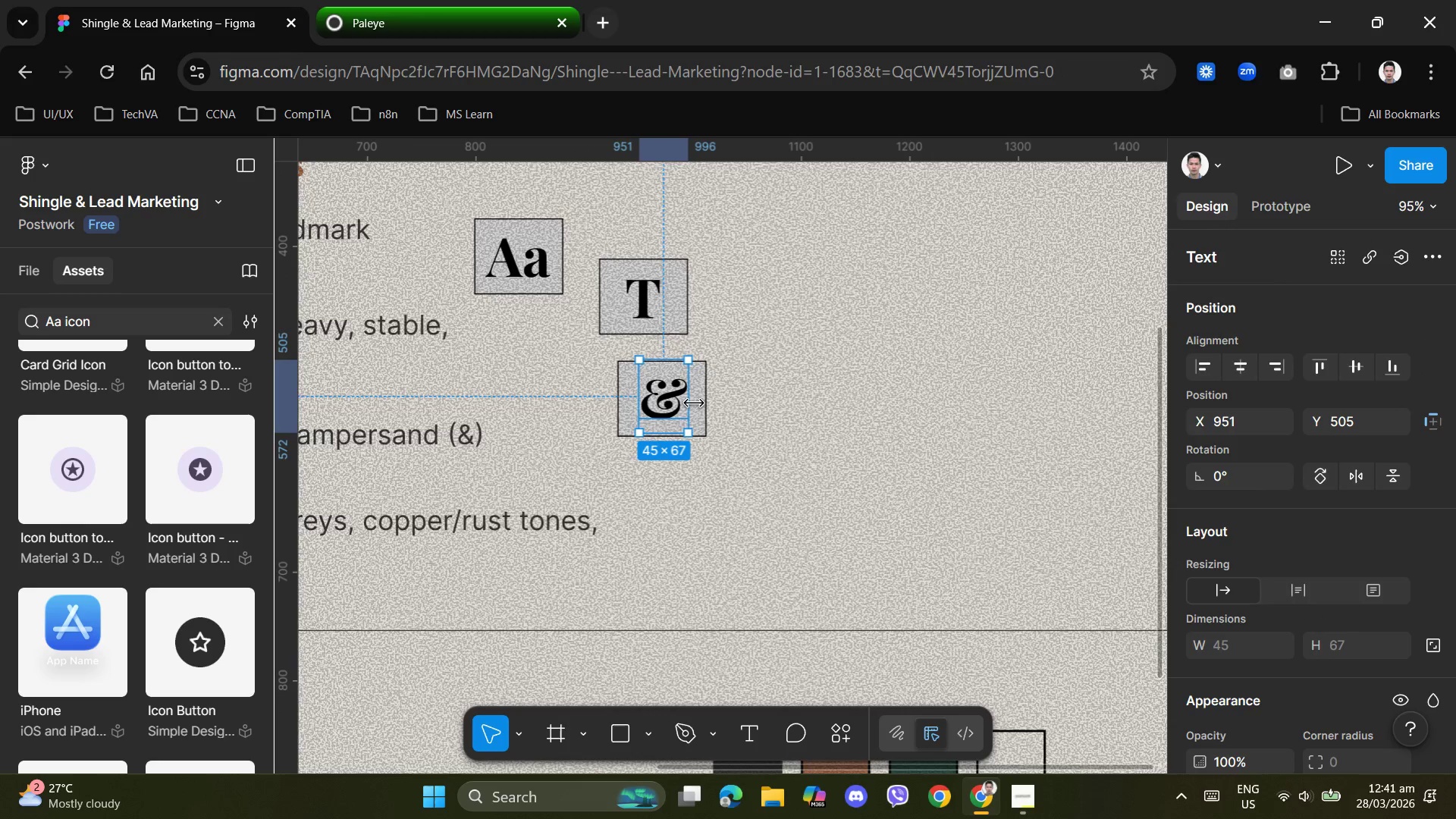 
double_click([694, 403])
 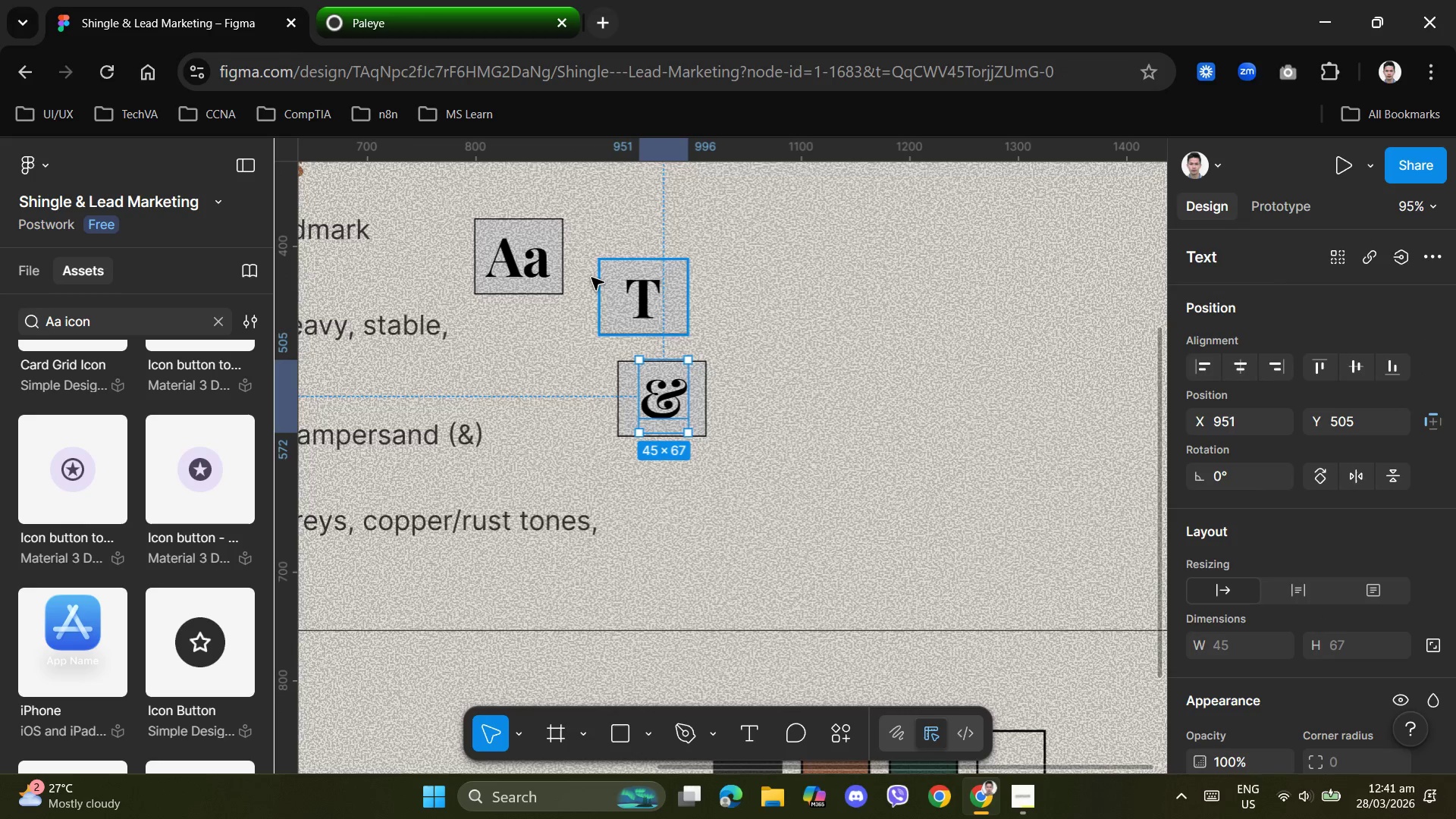 
left_click([535, 269])
 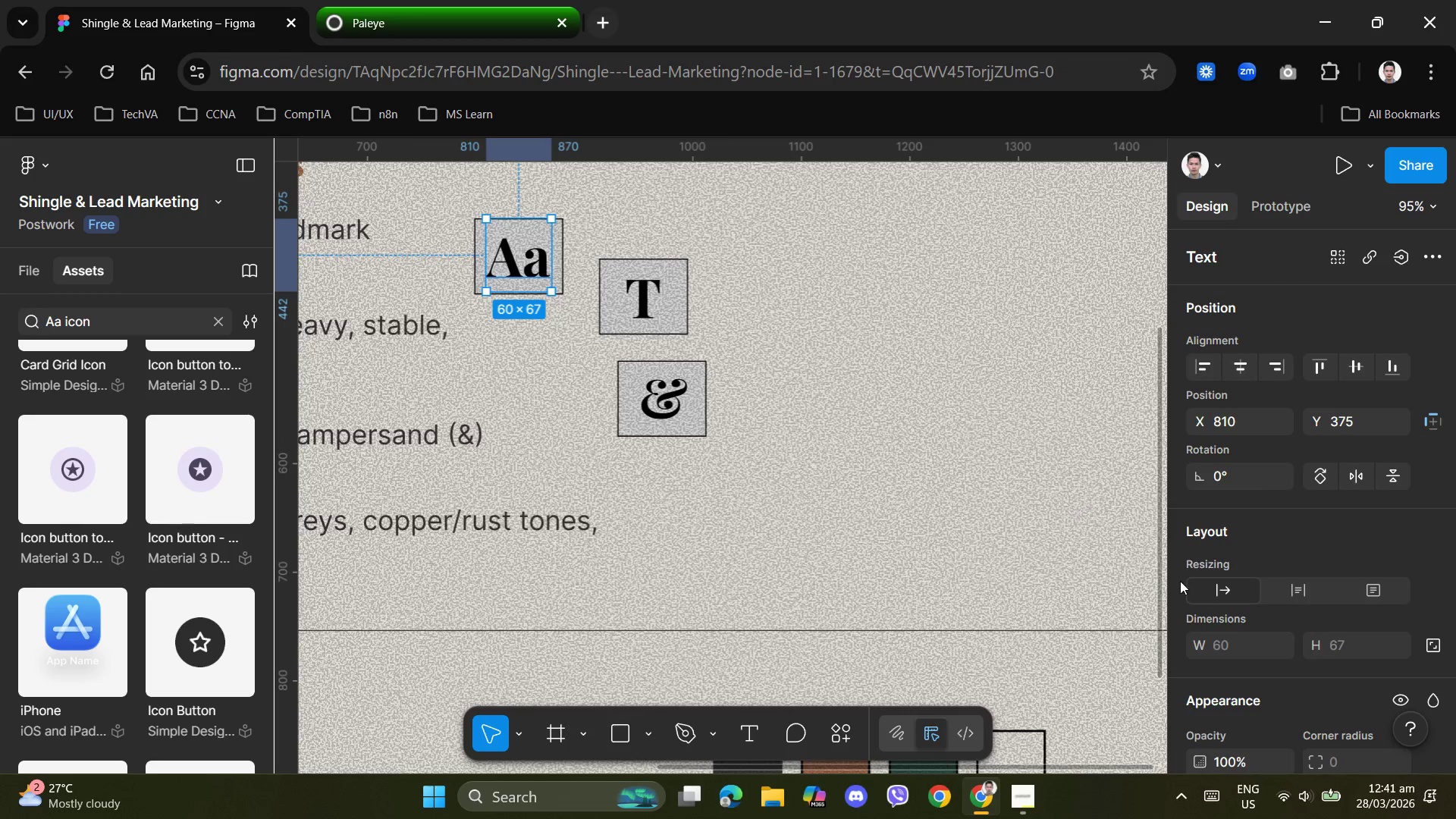 
scroll: coordinate [1237, 661], scroll_direction: down, amount: 4.0
 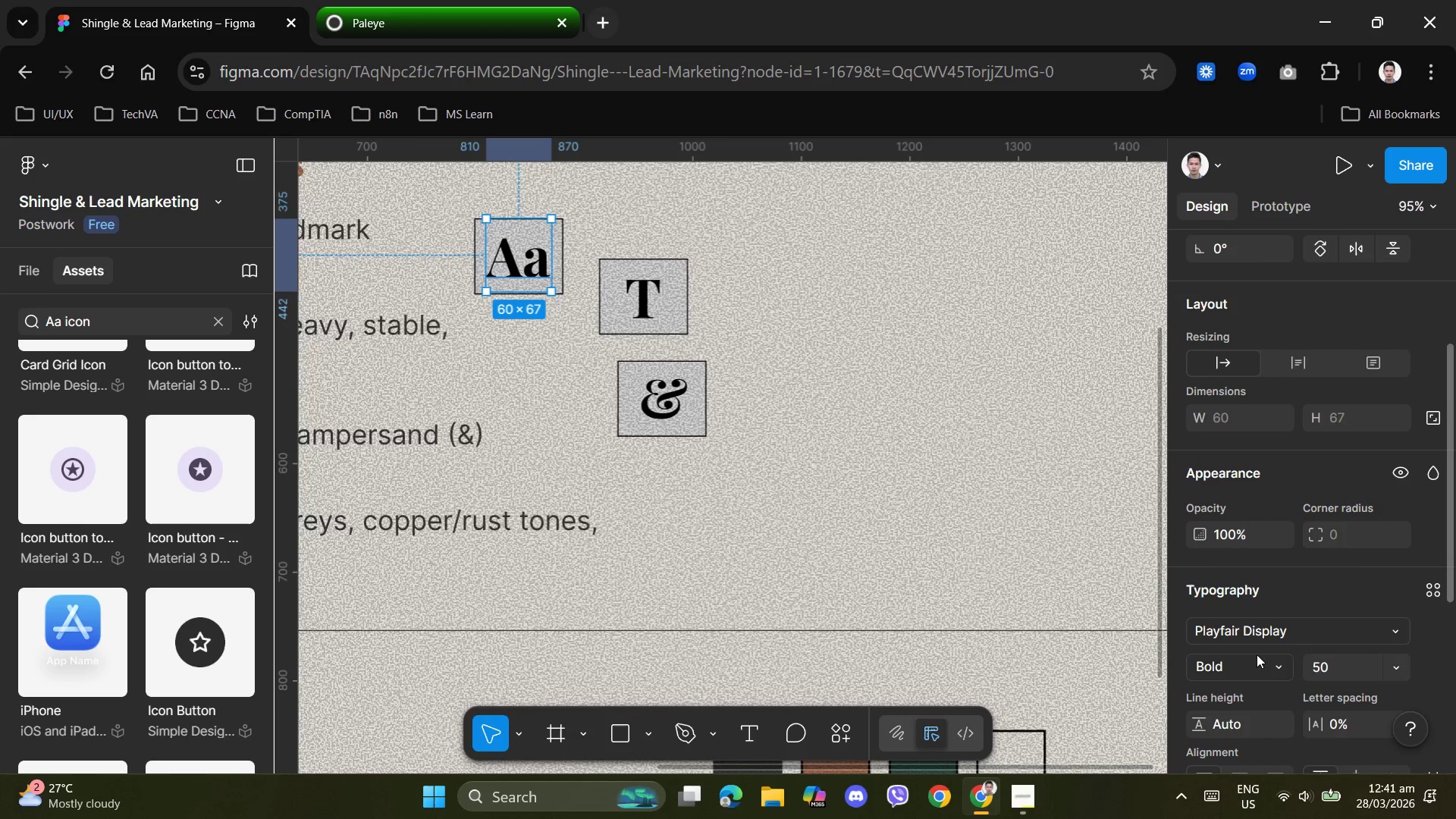 
left_click([1262, 633])
 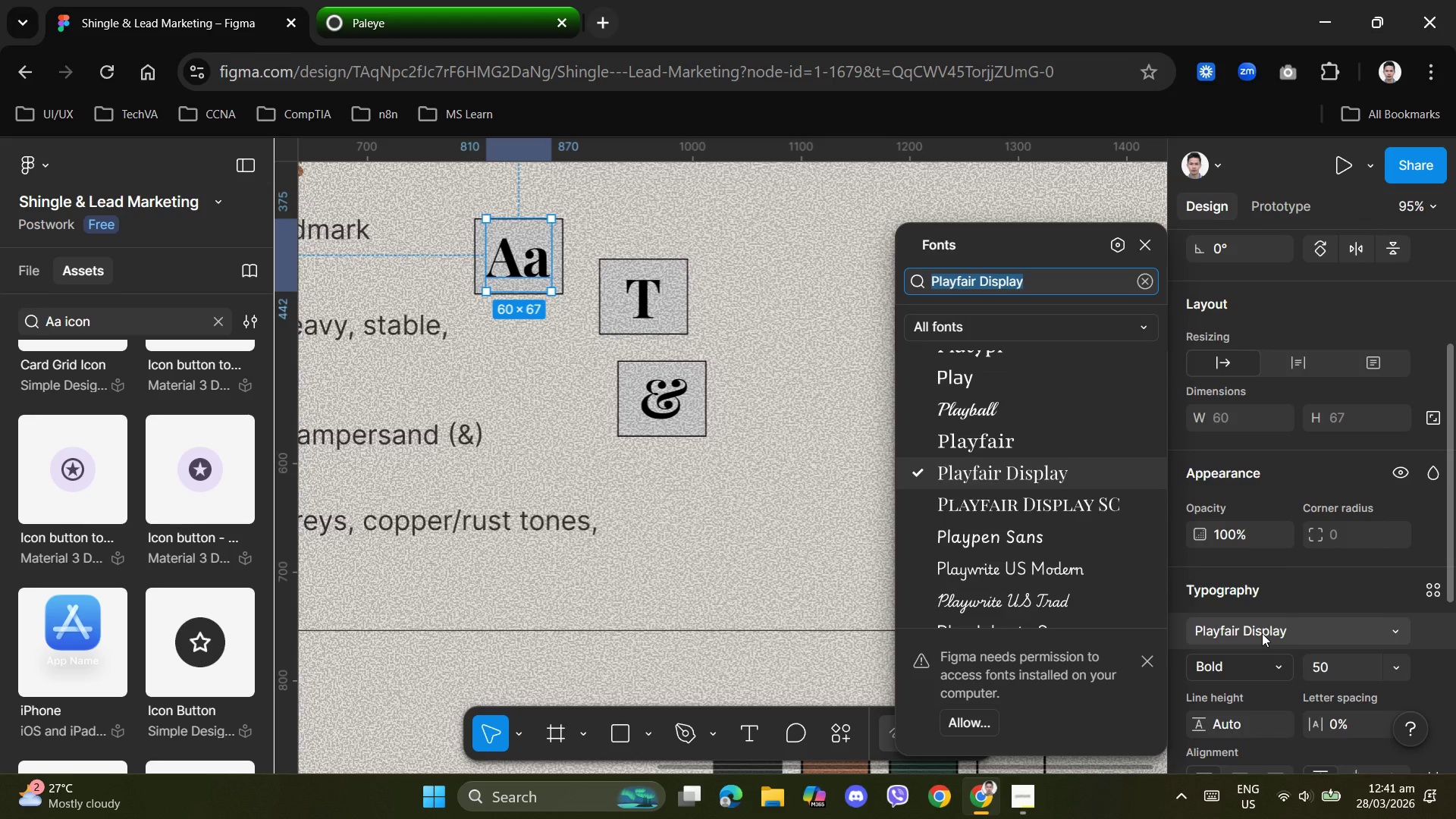 
type(libre)
 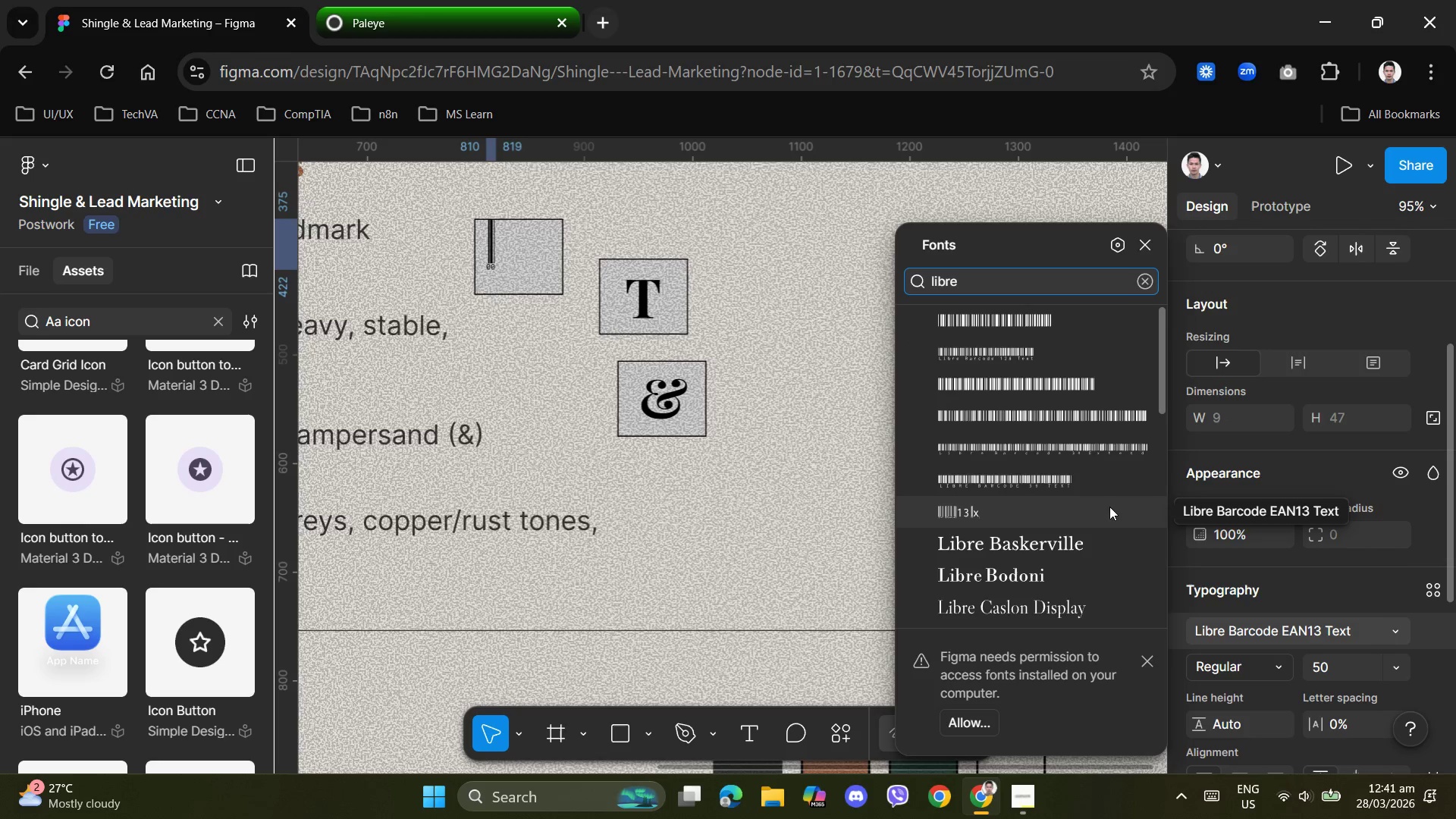 
left_click([1083, 540])
 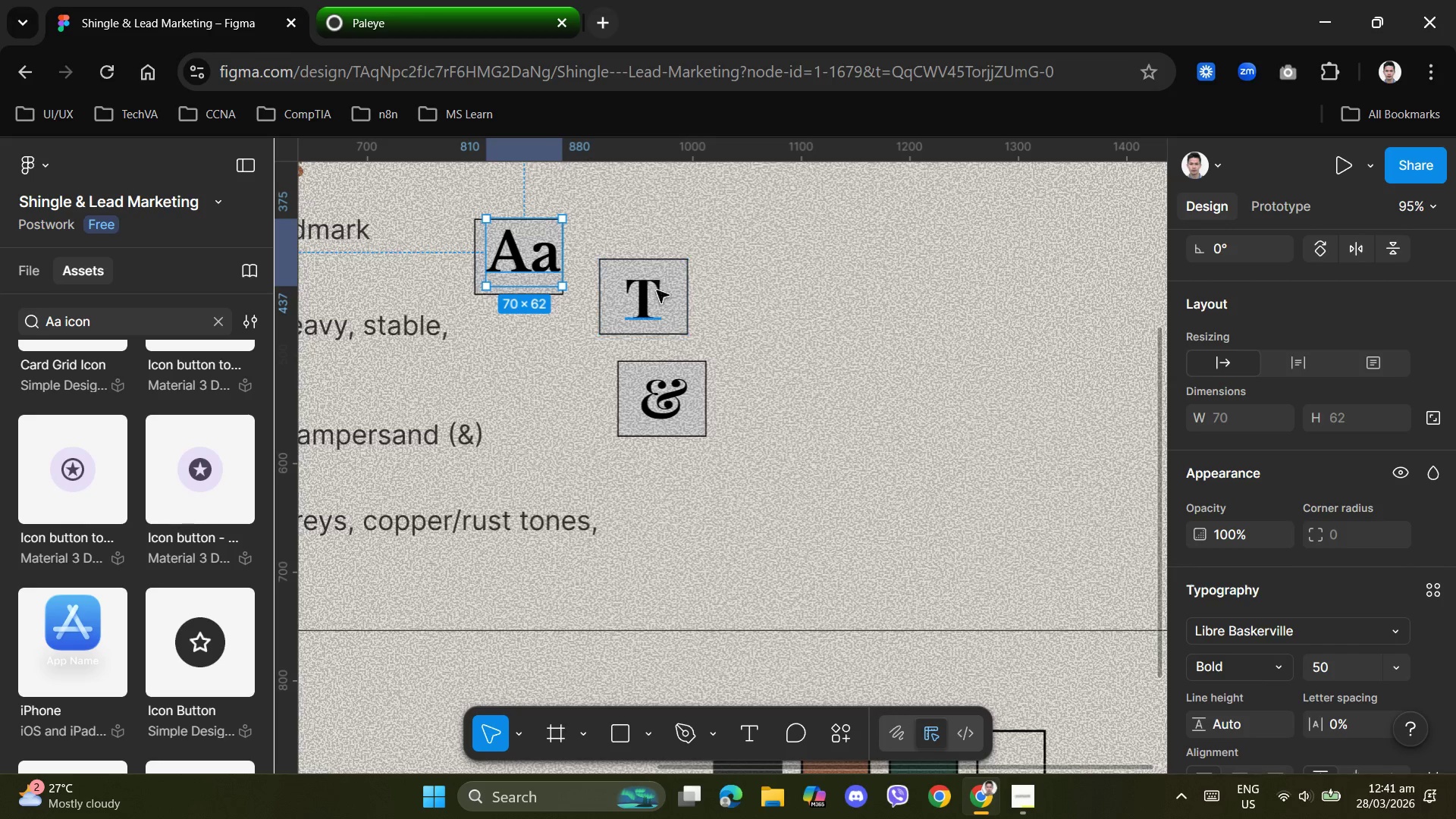 
left_click([645, 292])
 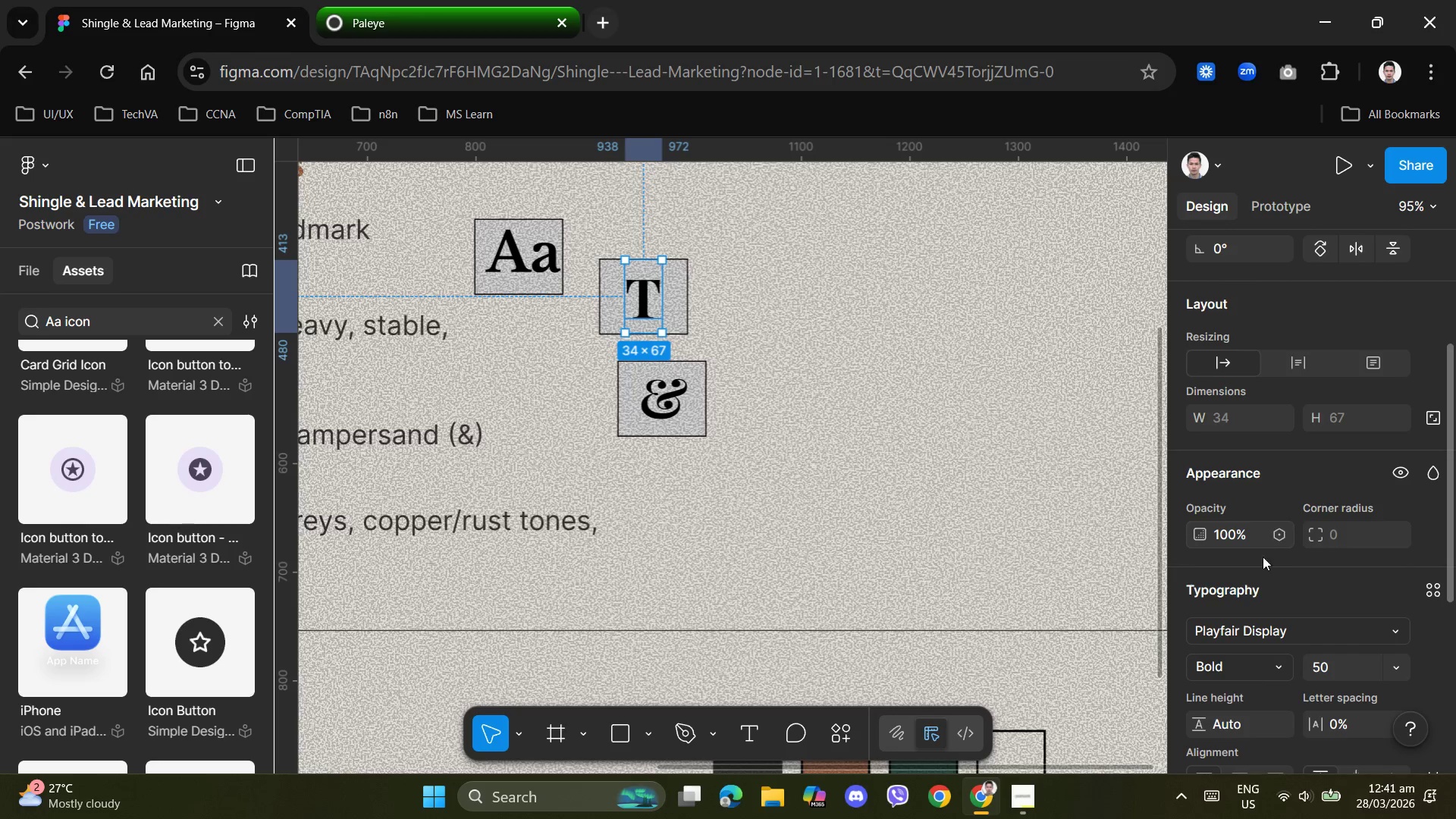 
scroll: coordinate [1256, 583], scroll_direction: down, amount: 1.0
 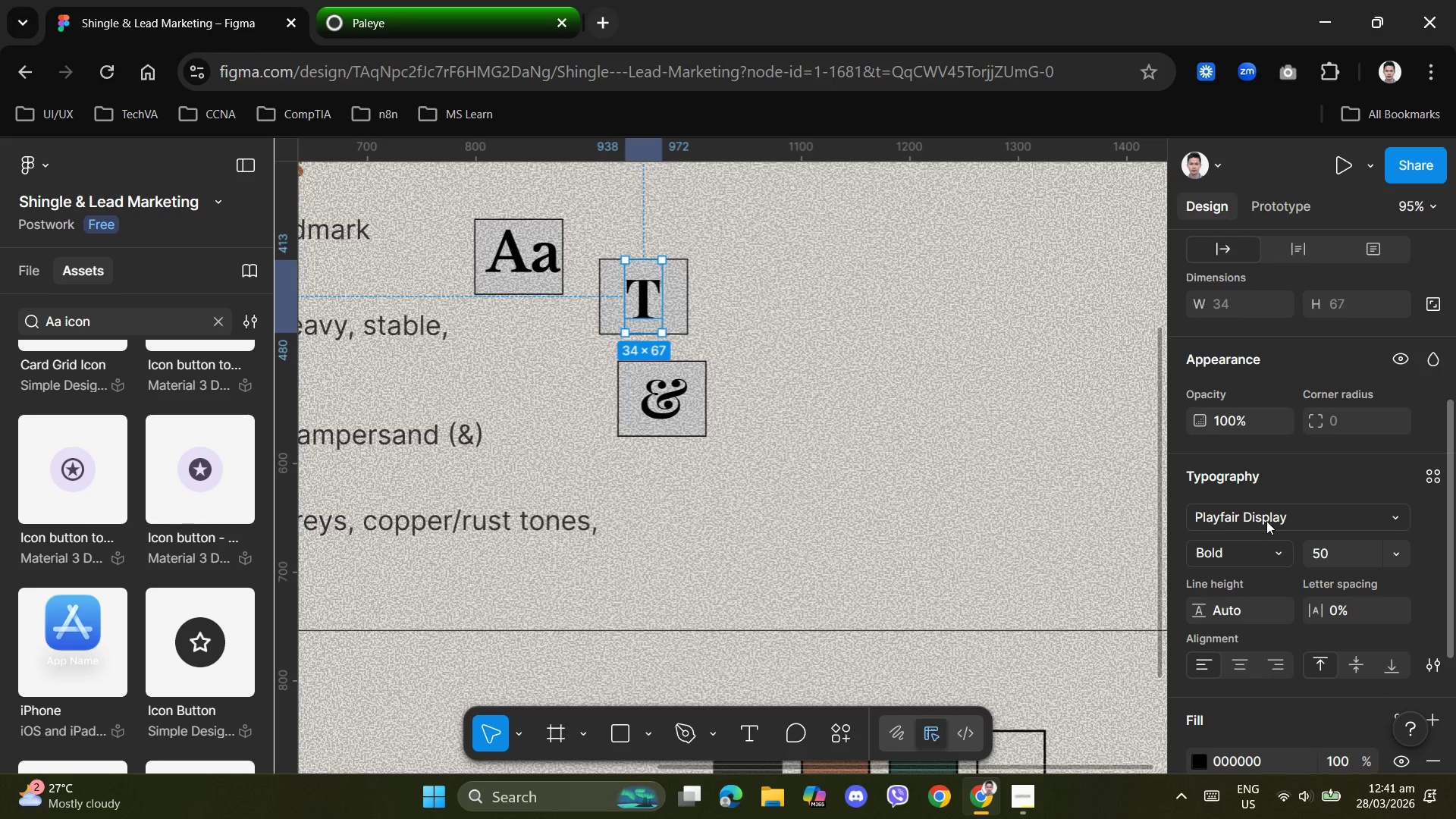 
left_click([1266, 521])
 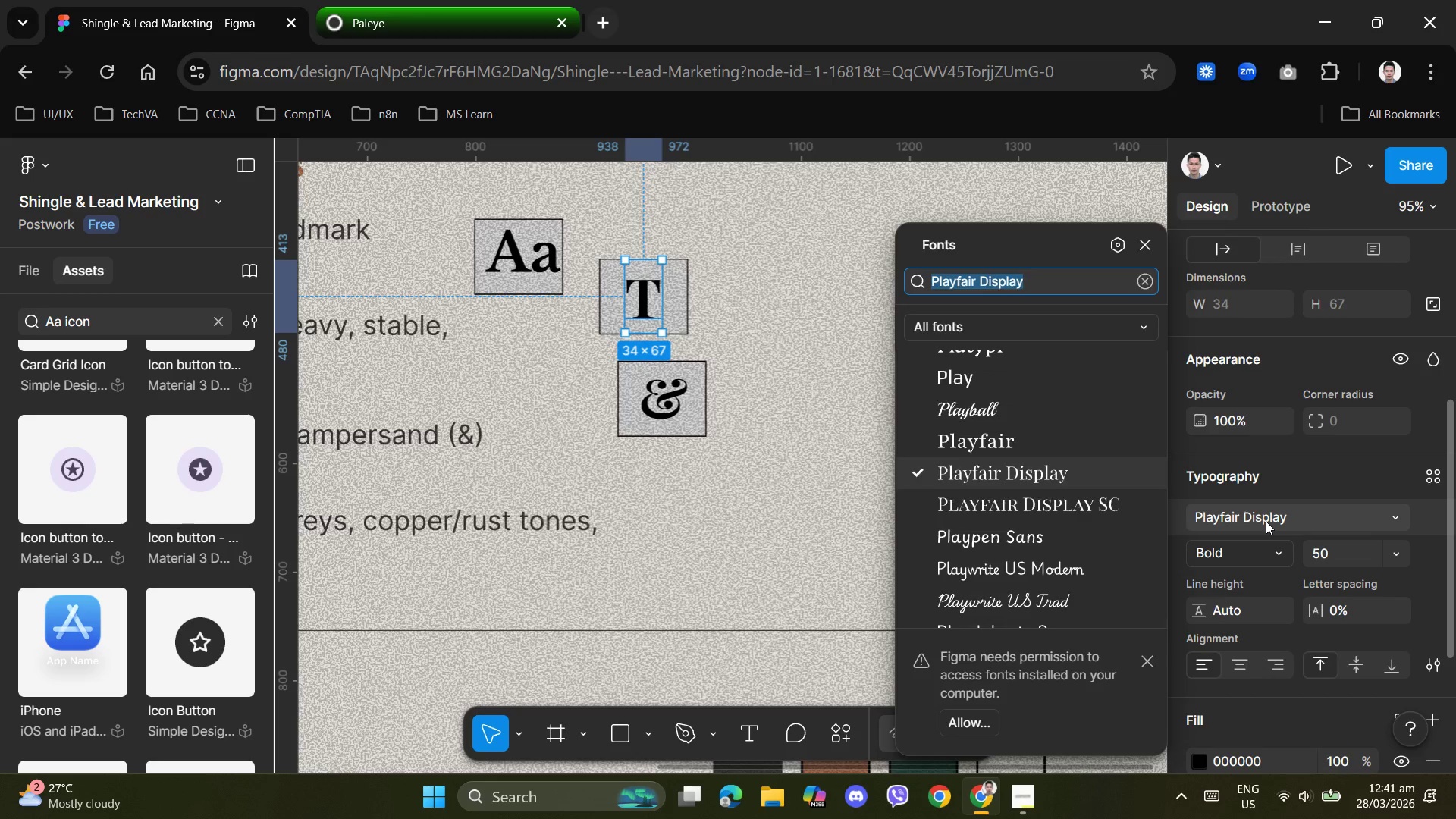 
type(libre)
 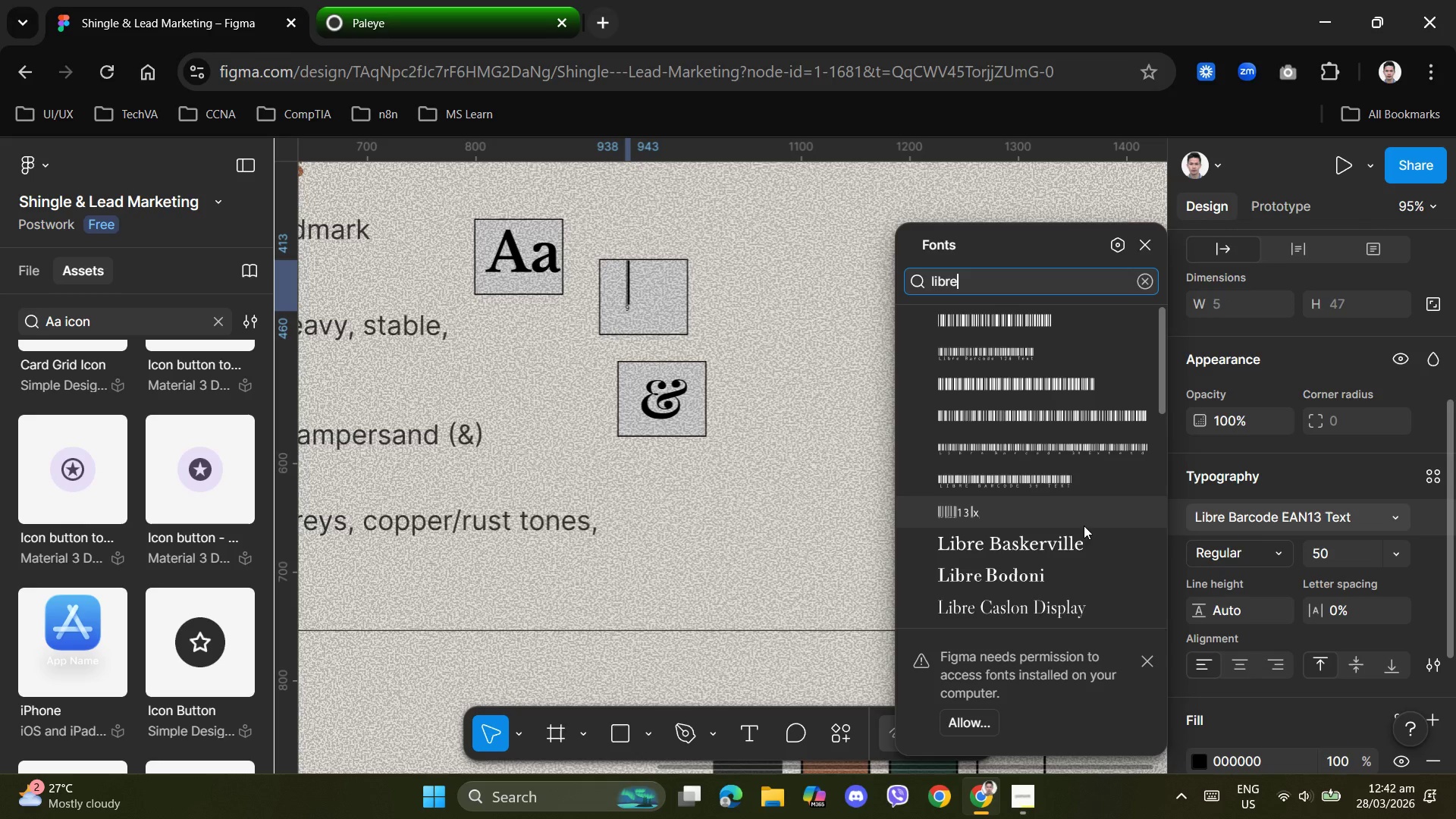 
left_click([1059, 538])
 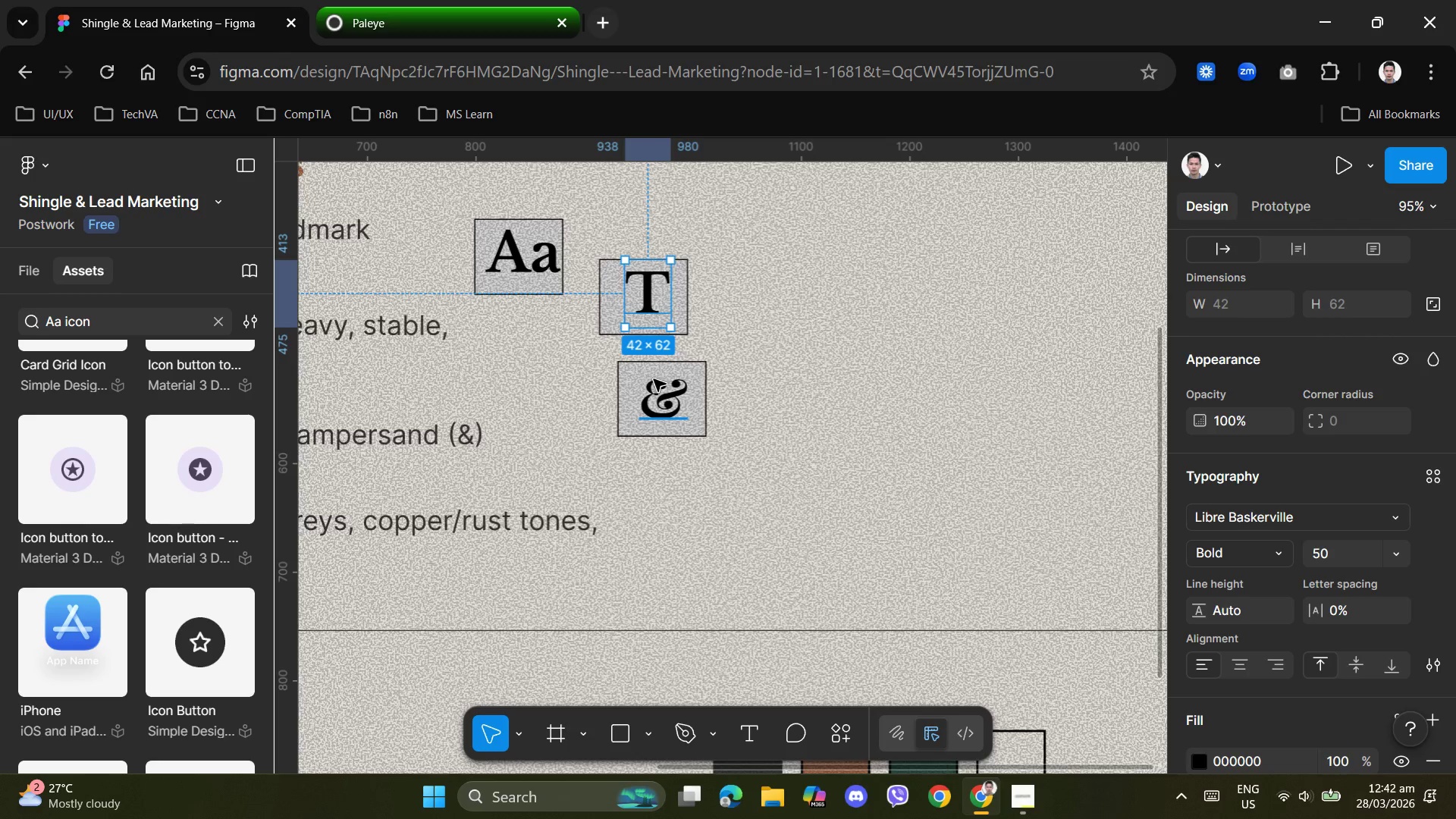 
left_click([662, 385])
 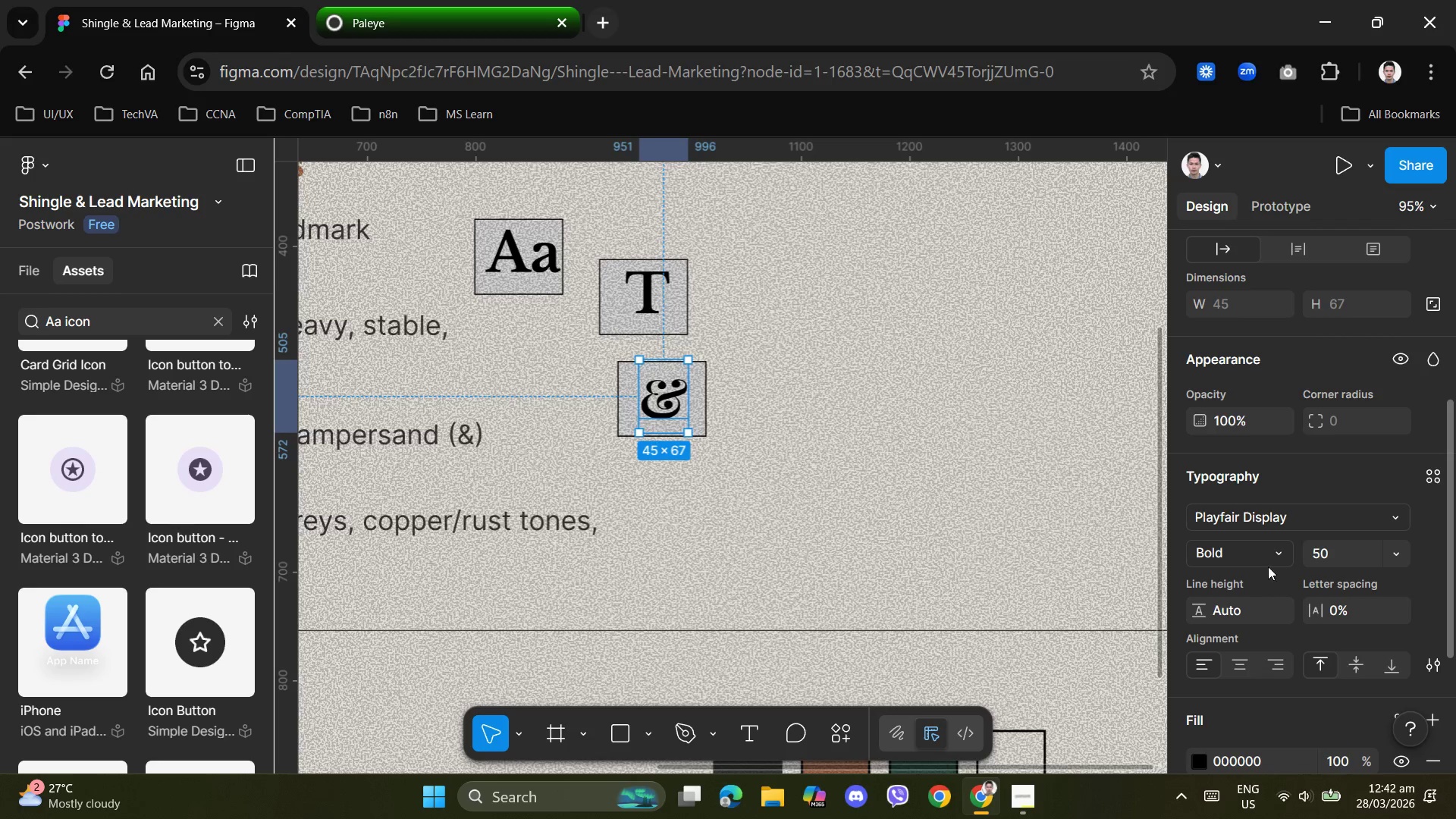 
left_click([1276, 519])
 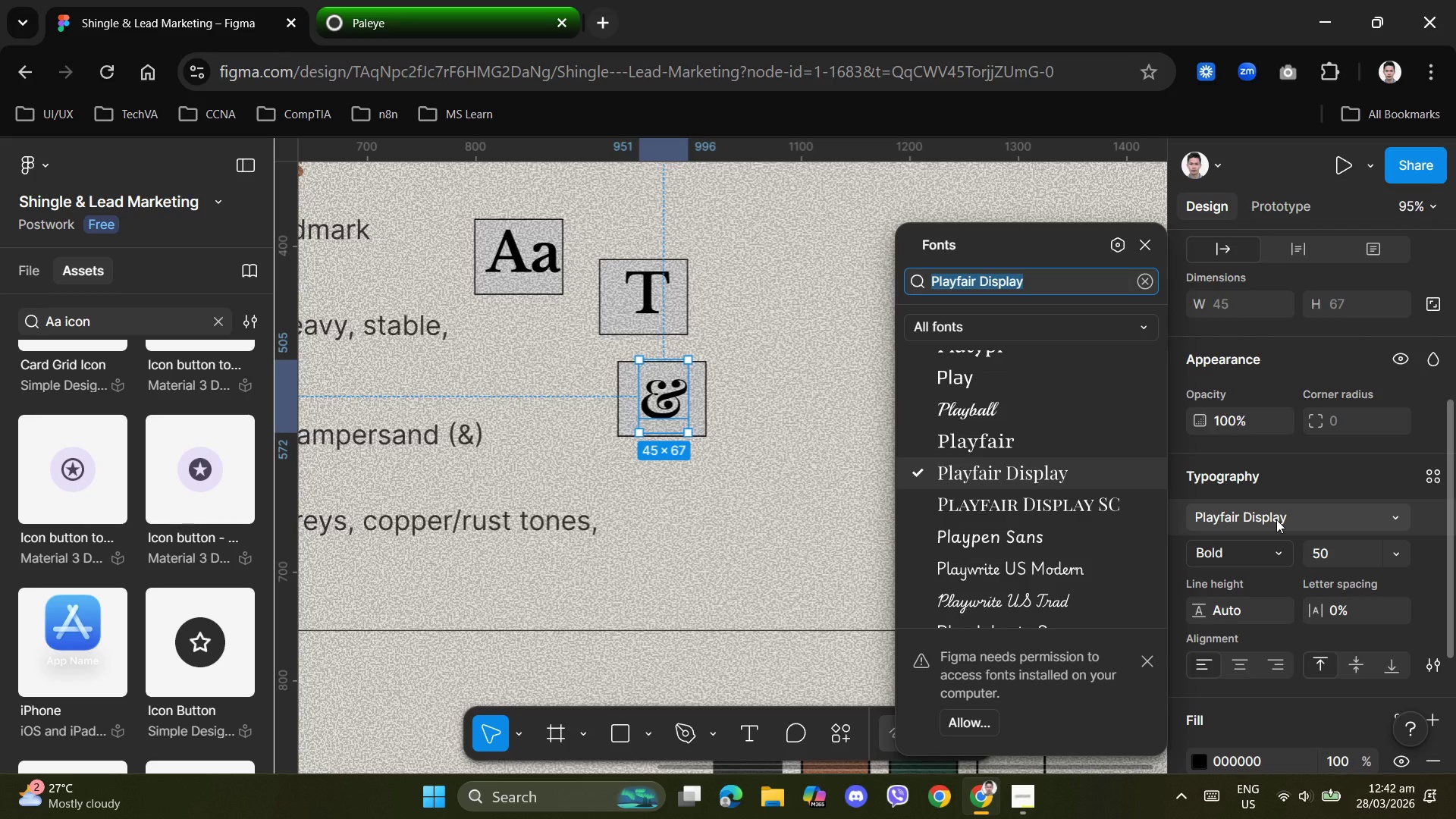 
type(libre)
 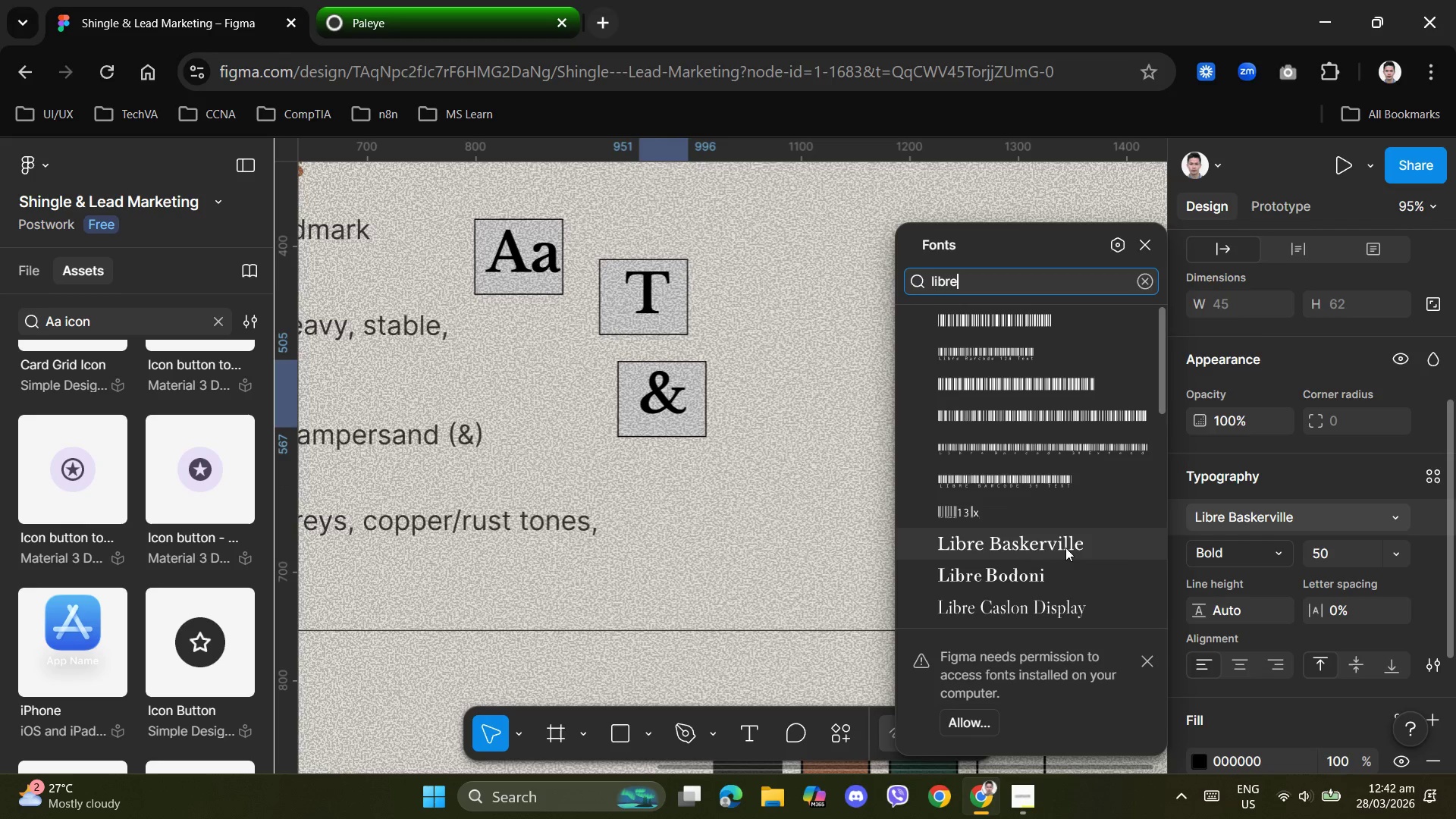 
double_click([849, 482])
 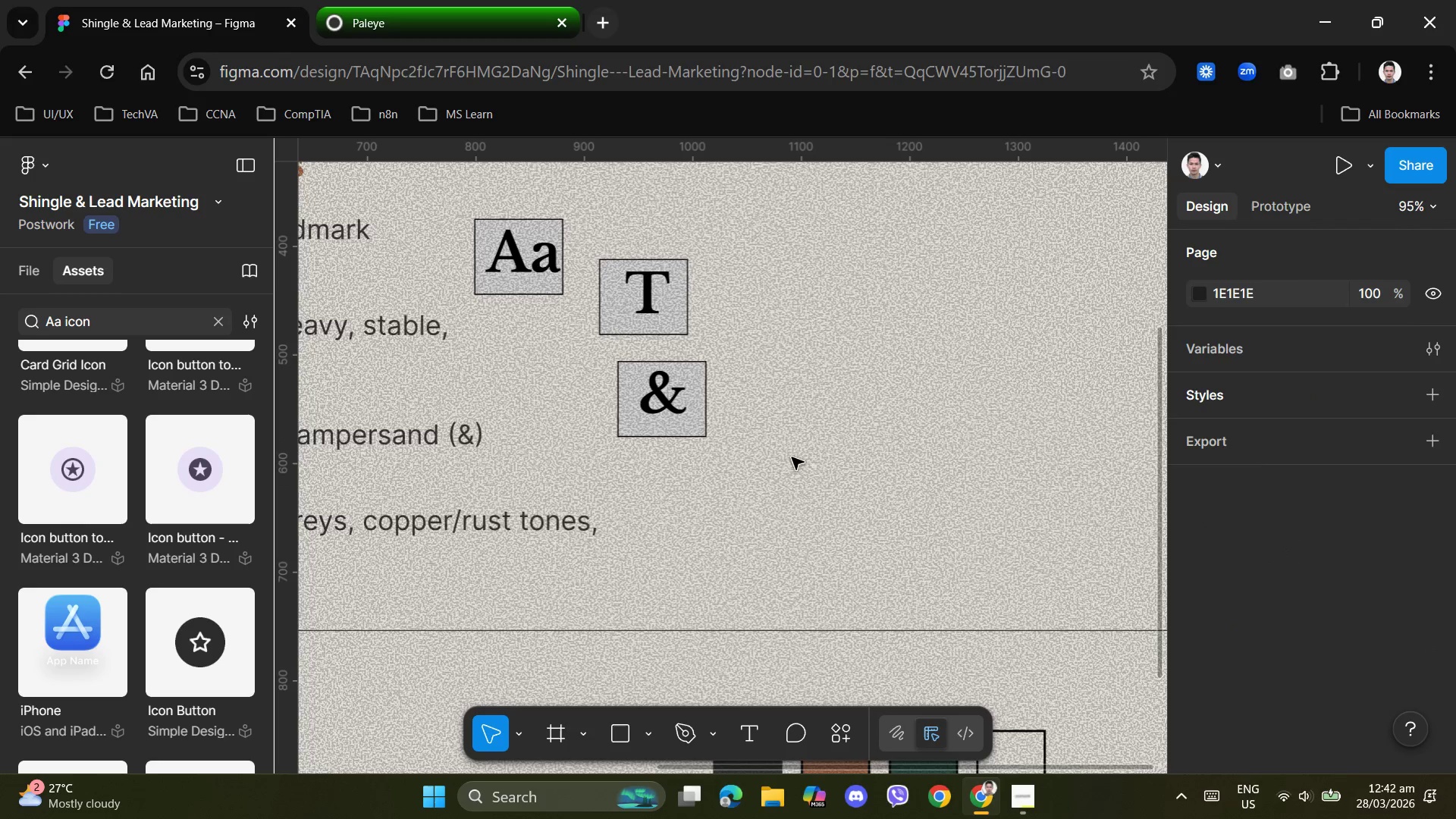 
left_click([830, 450])
 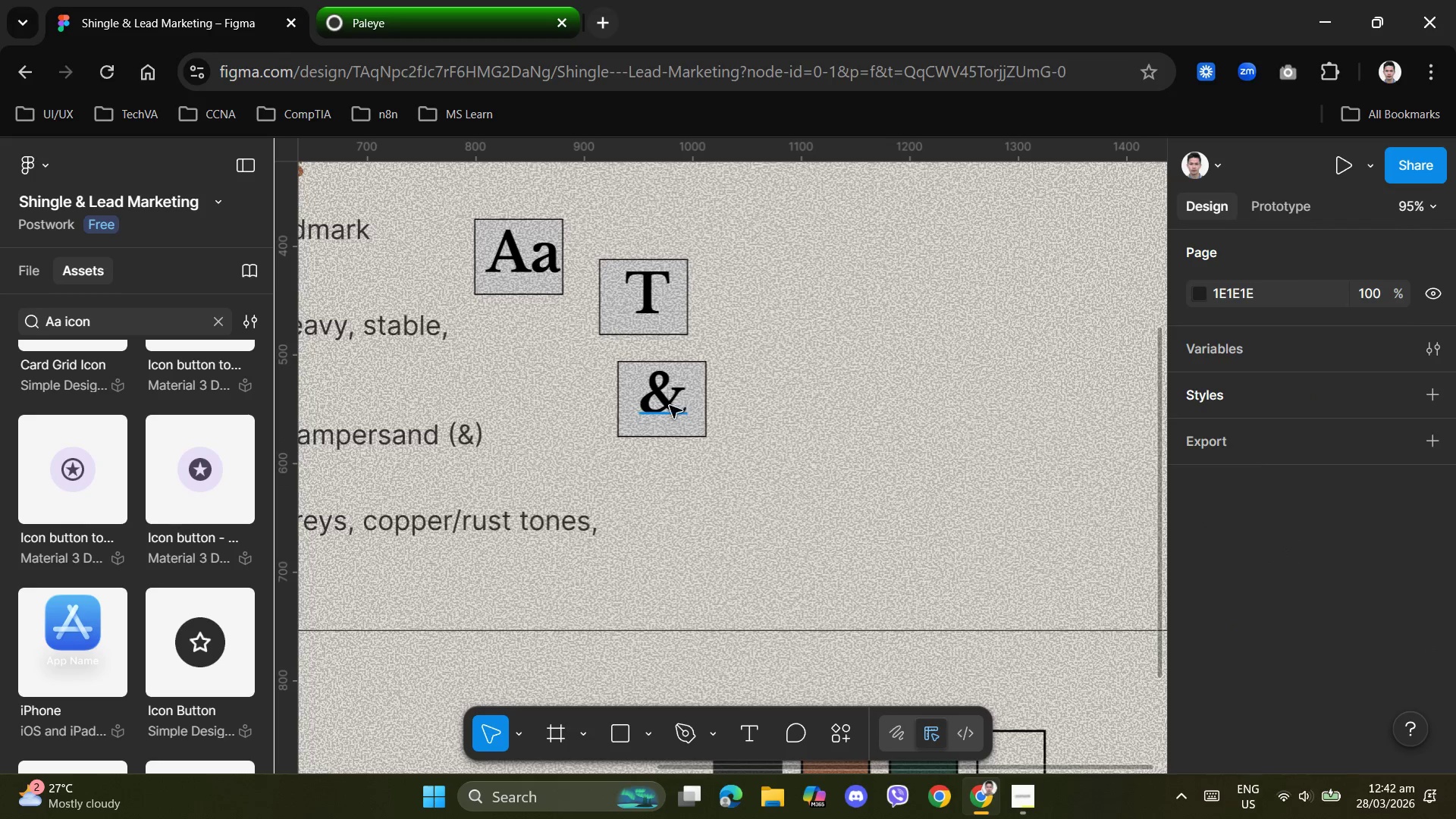 
left_click_drag(start_coordinate=[668, 403], to_coordinate=[663, 408])
 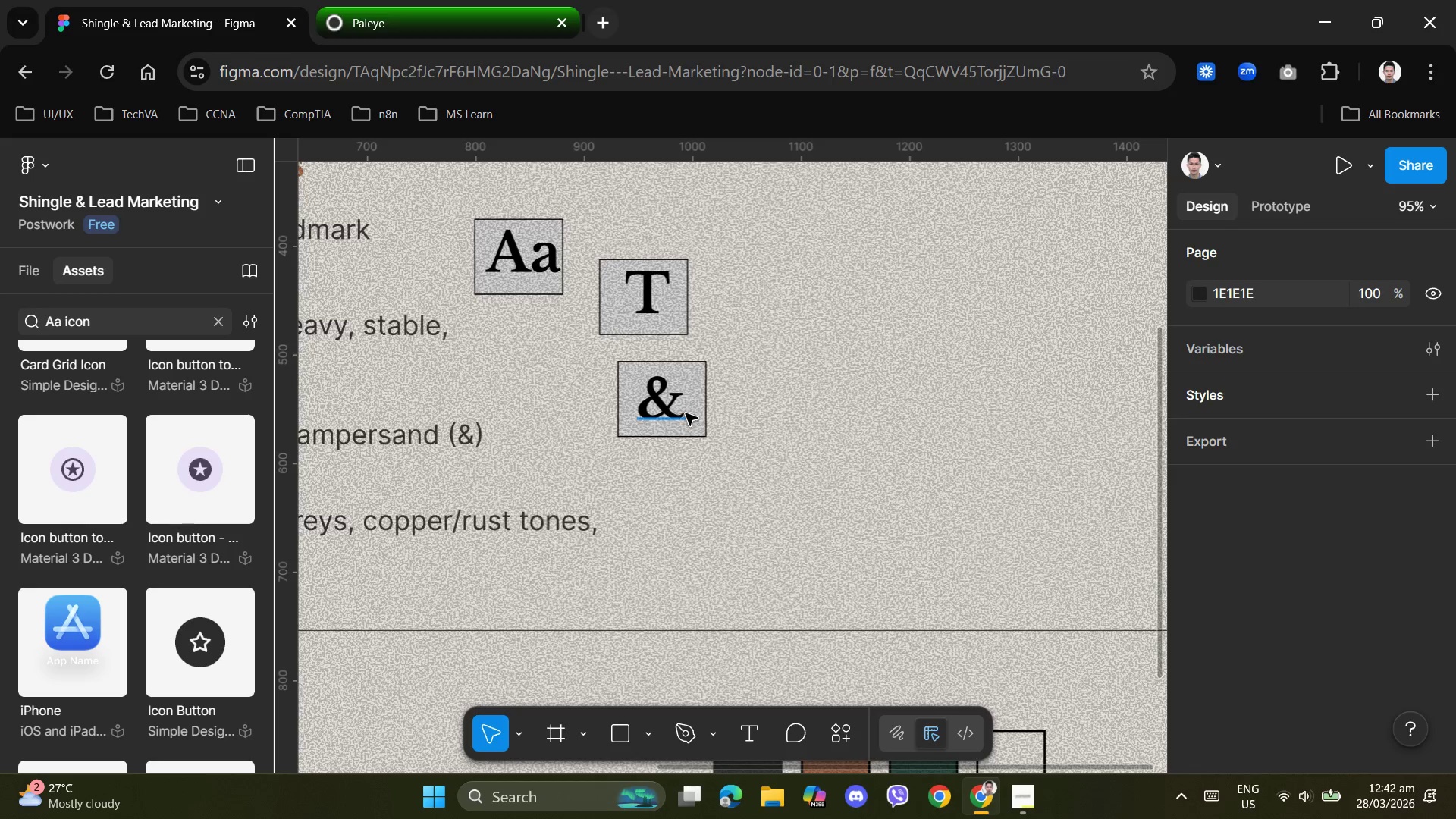 
left_click([707, 425])
 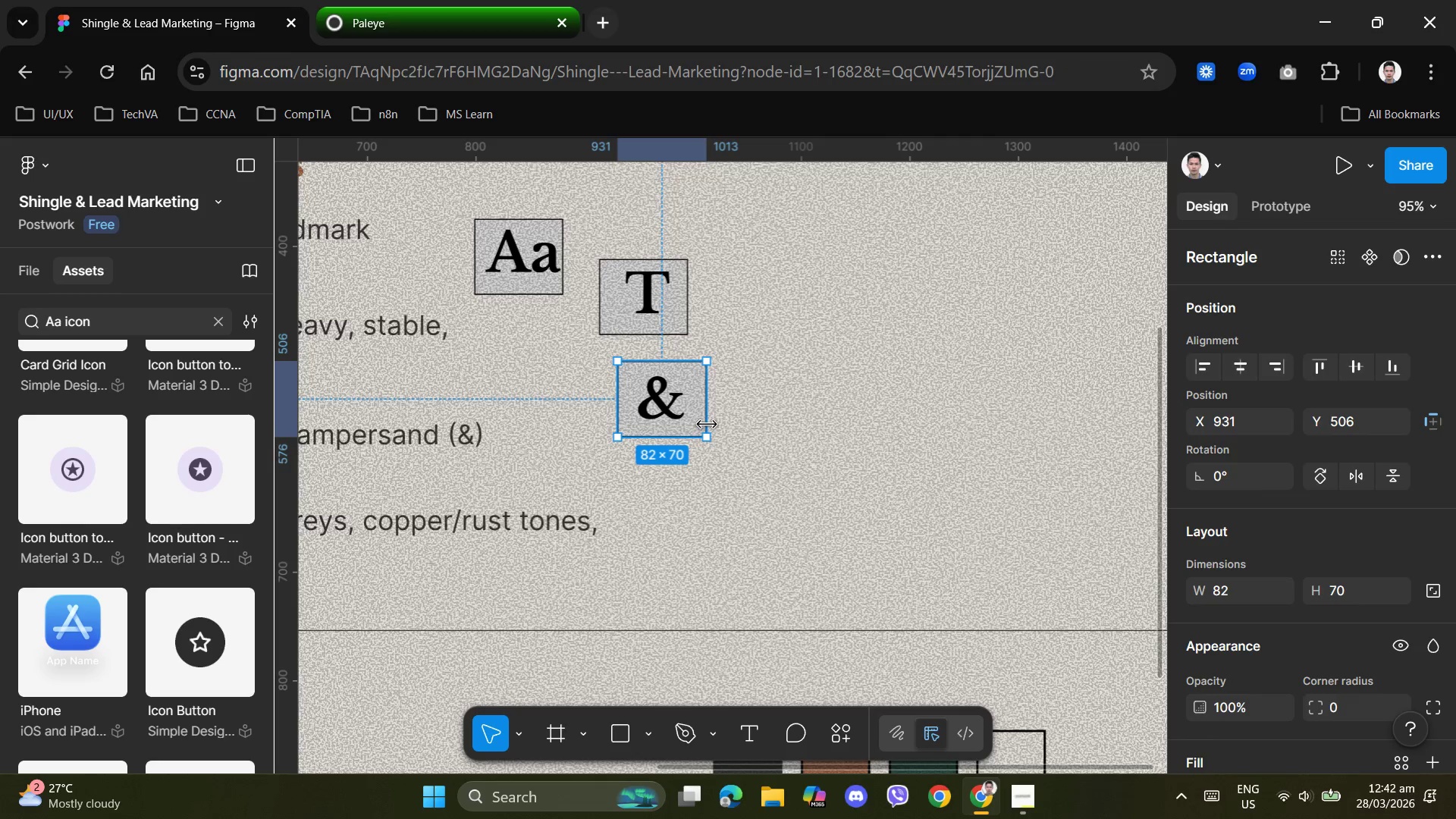 
key(Control+D)
 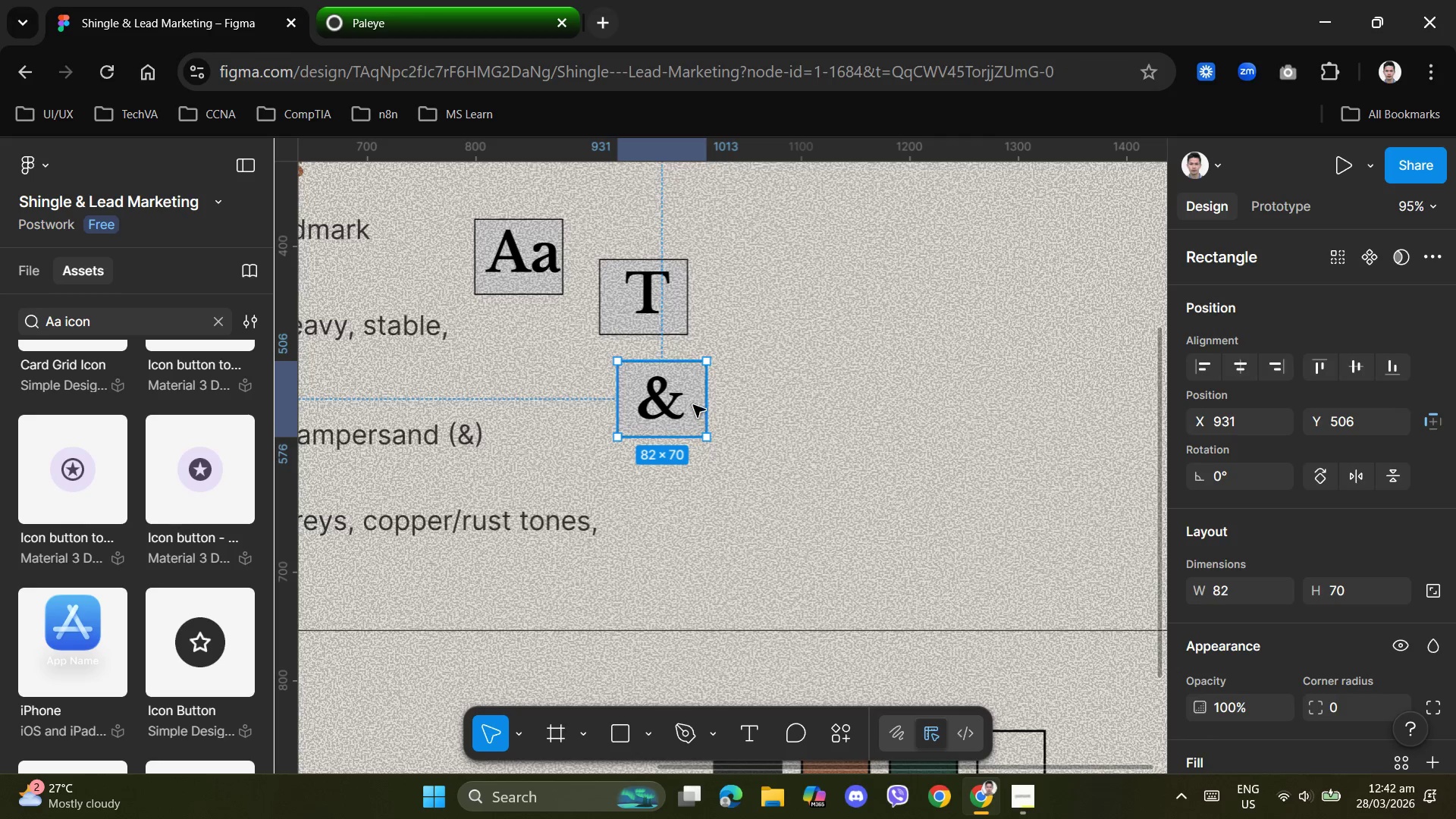 
left_click_drag(start_coordinate=[693, 403], to_coordinate=[830, 401])
 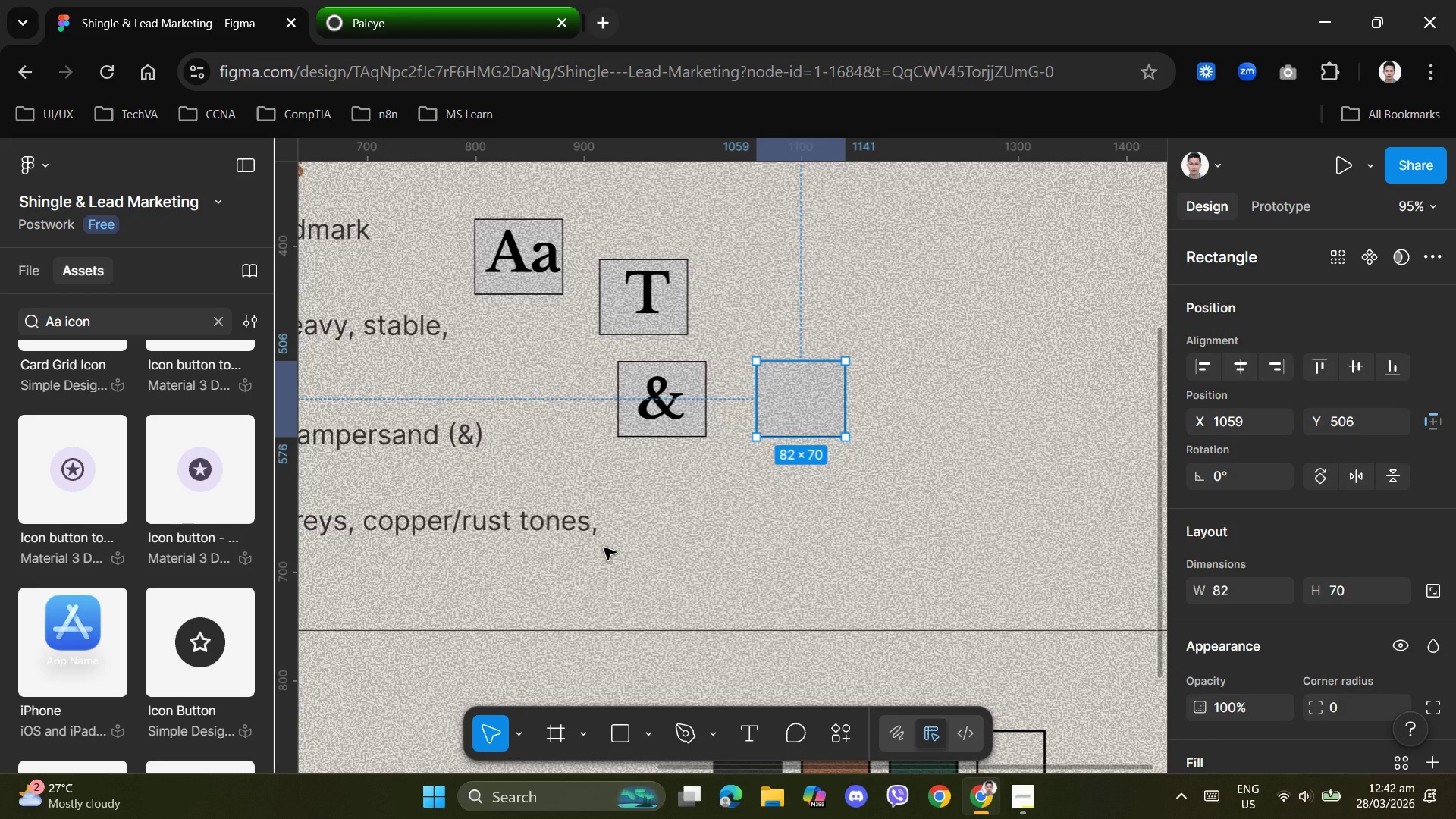 
wait(8.5)
 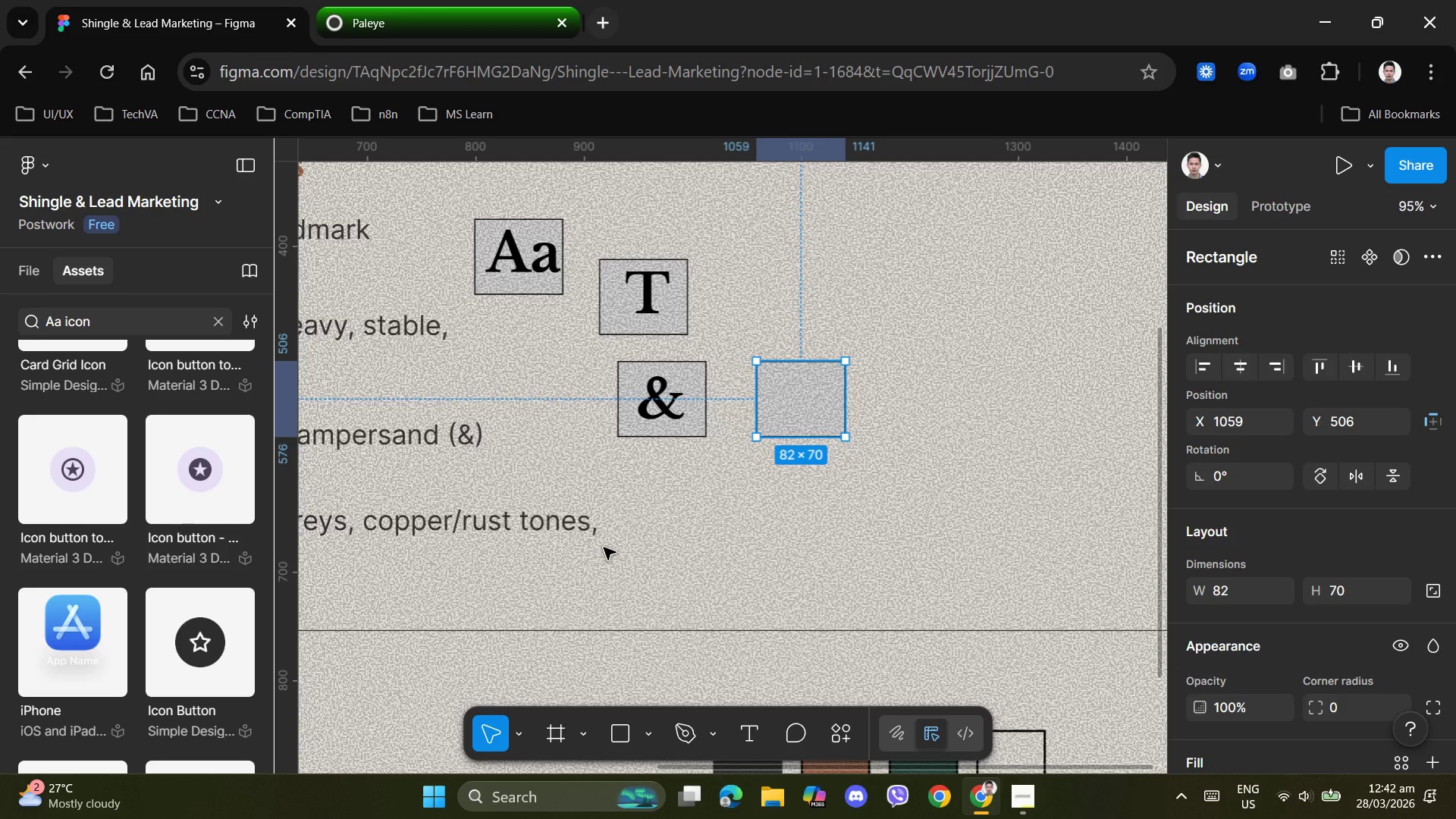 
left_click([798, 525])
 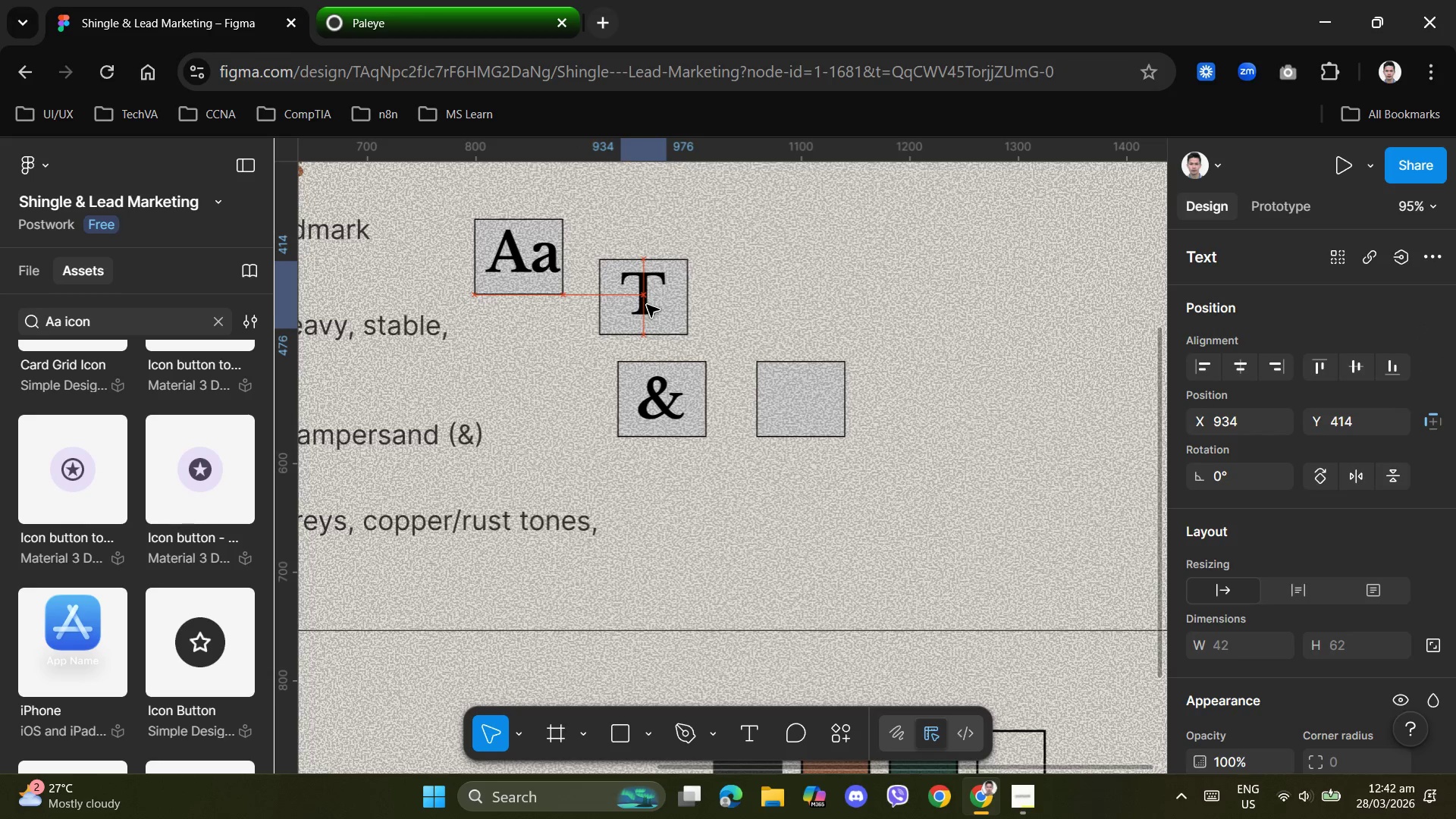 
wait(11.41)
 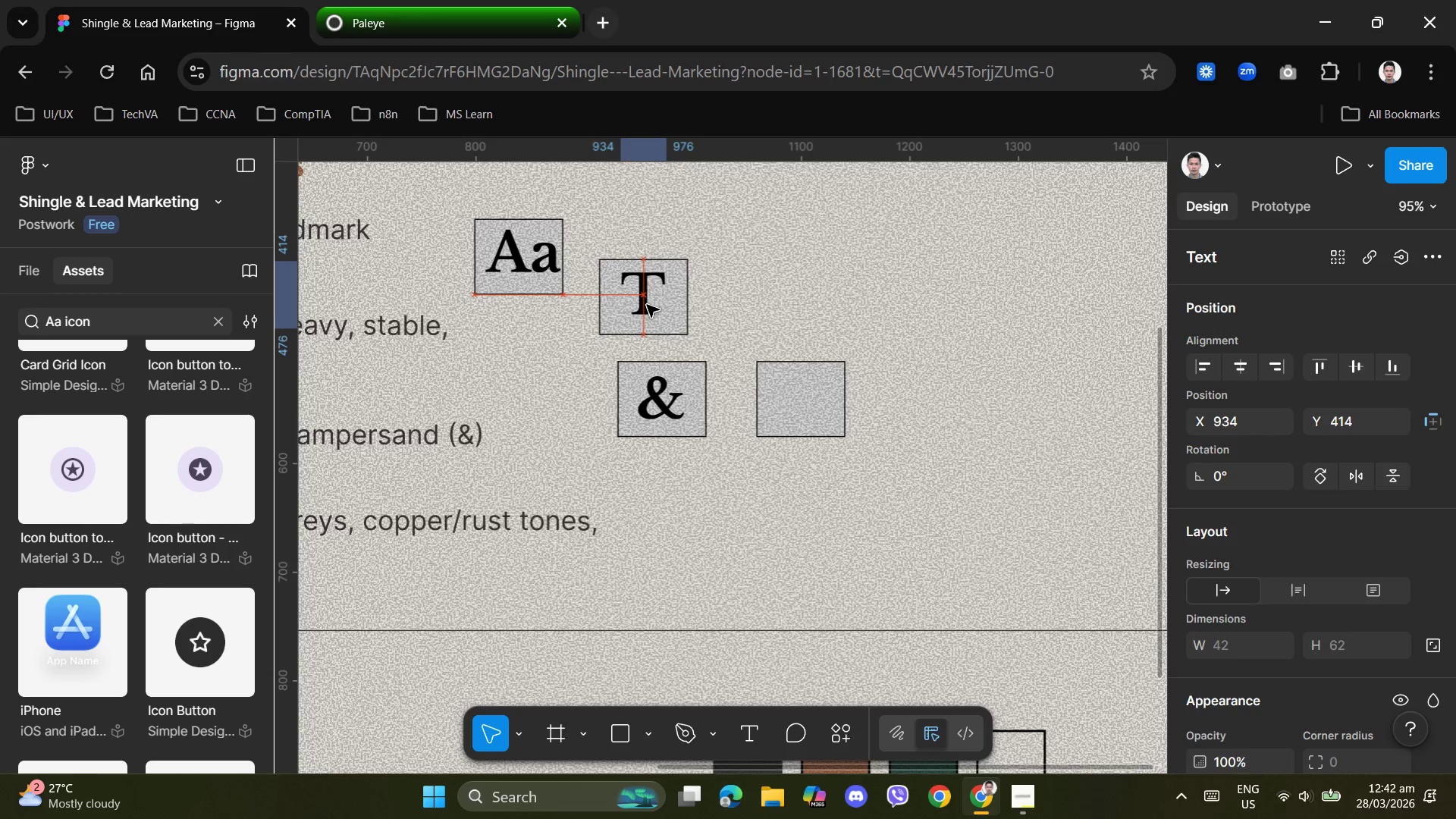 
left_click([876, 302])
 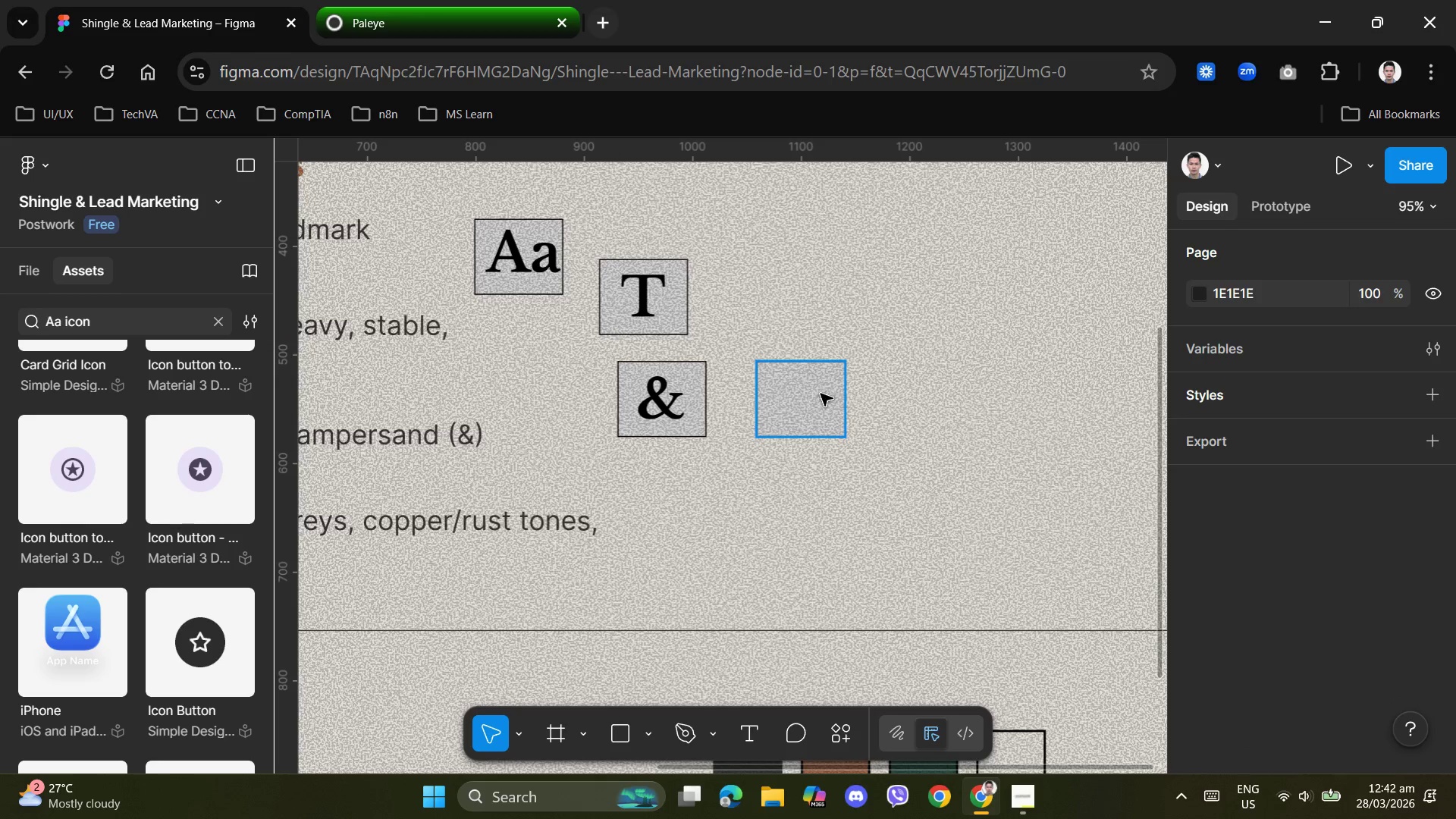 
left_click([806, 405])
 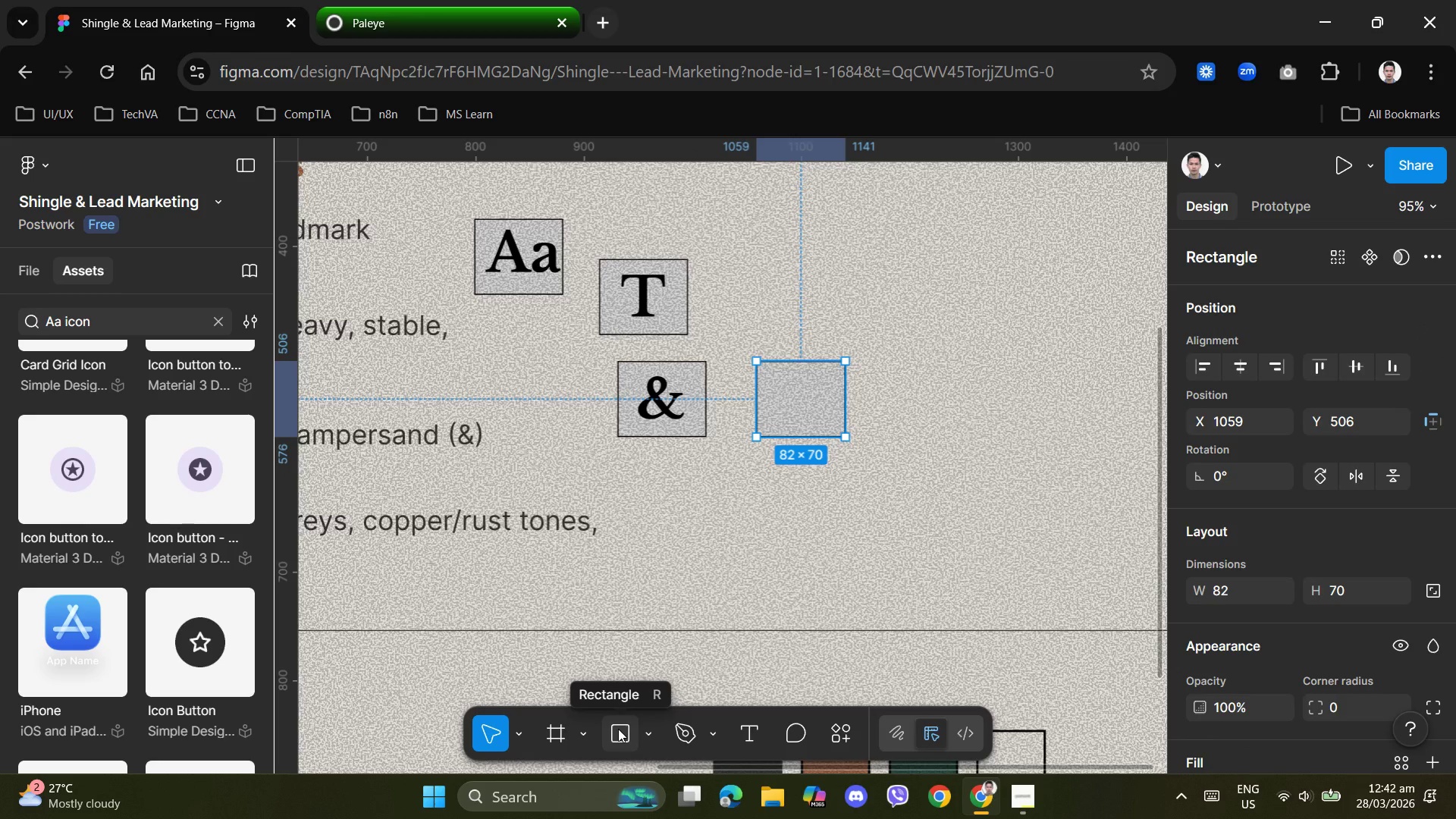 
wait(8.0)
 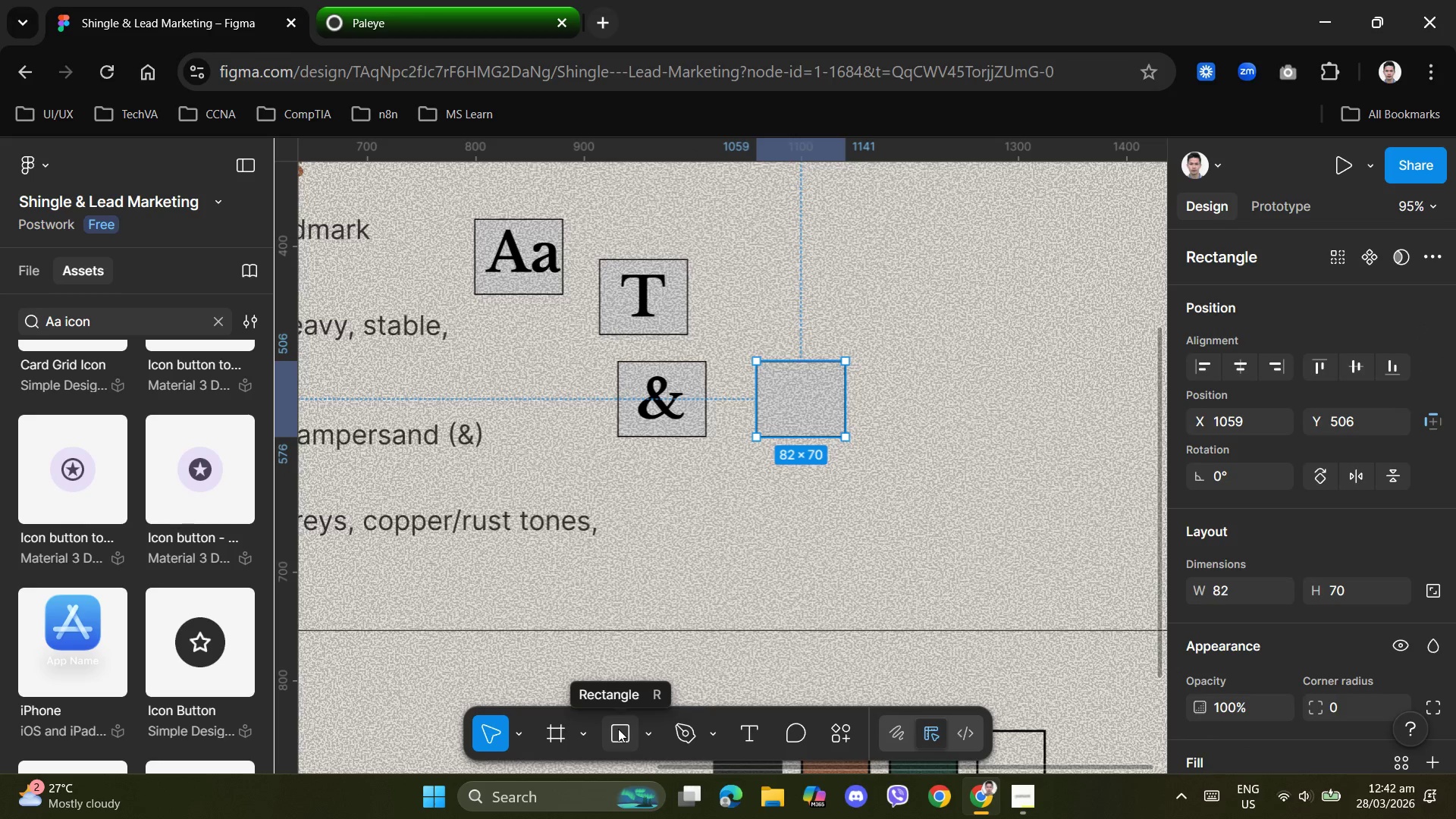 
left_click([617, 729])
 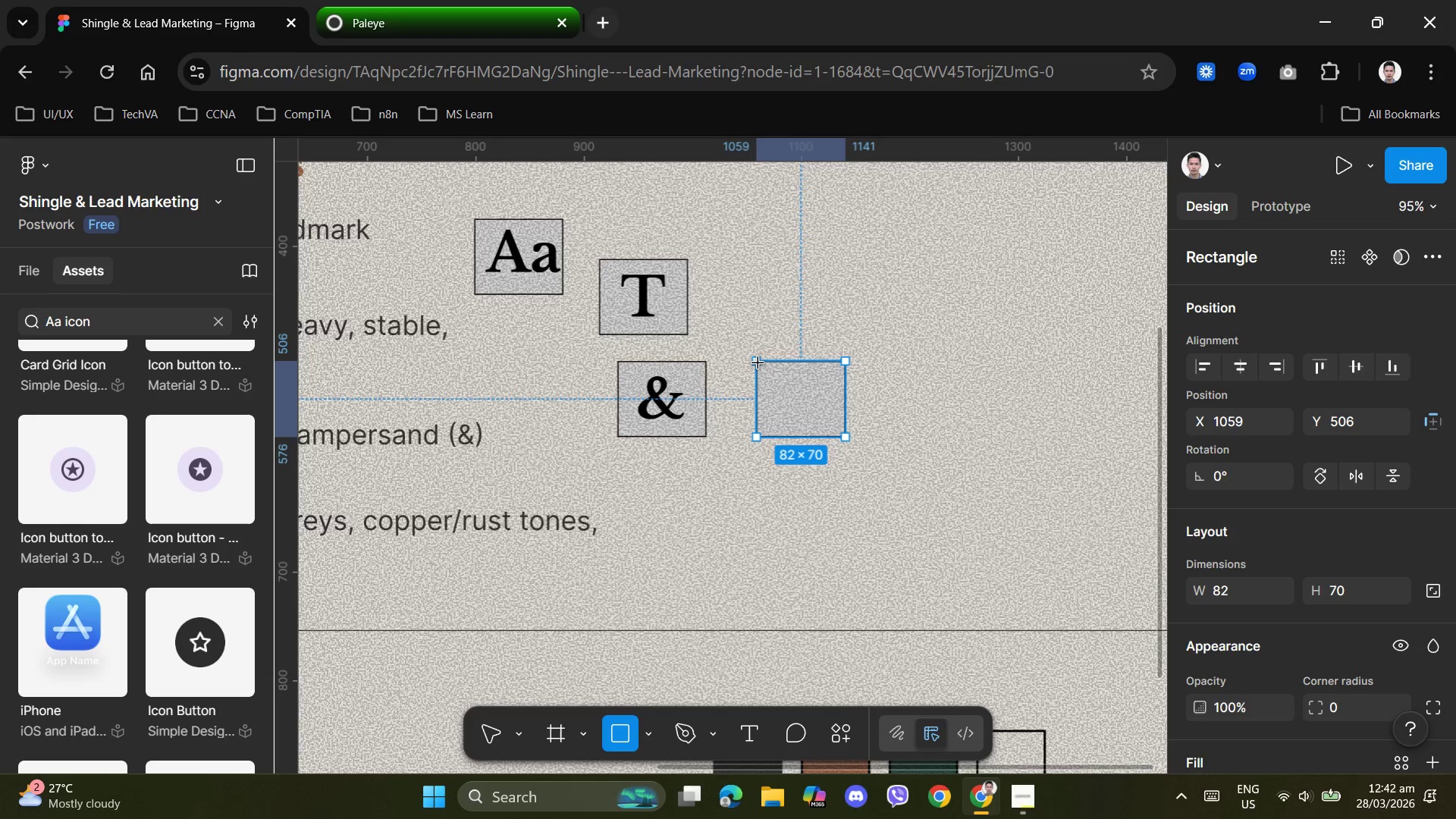 
left_click_drag(start_coordinate=[758, 363], to_coordinate=[797, 404])
 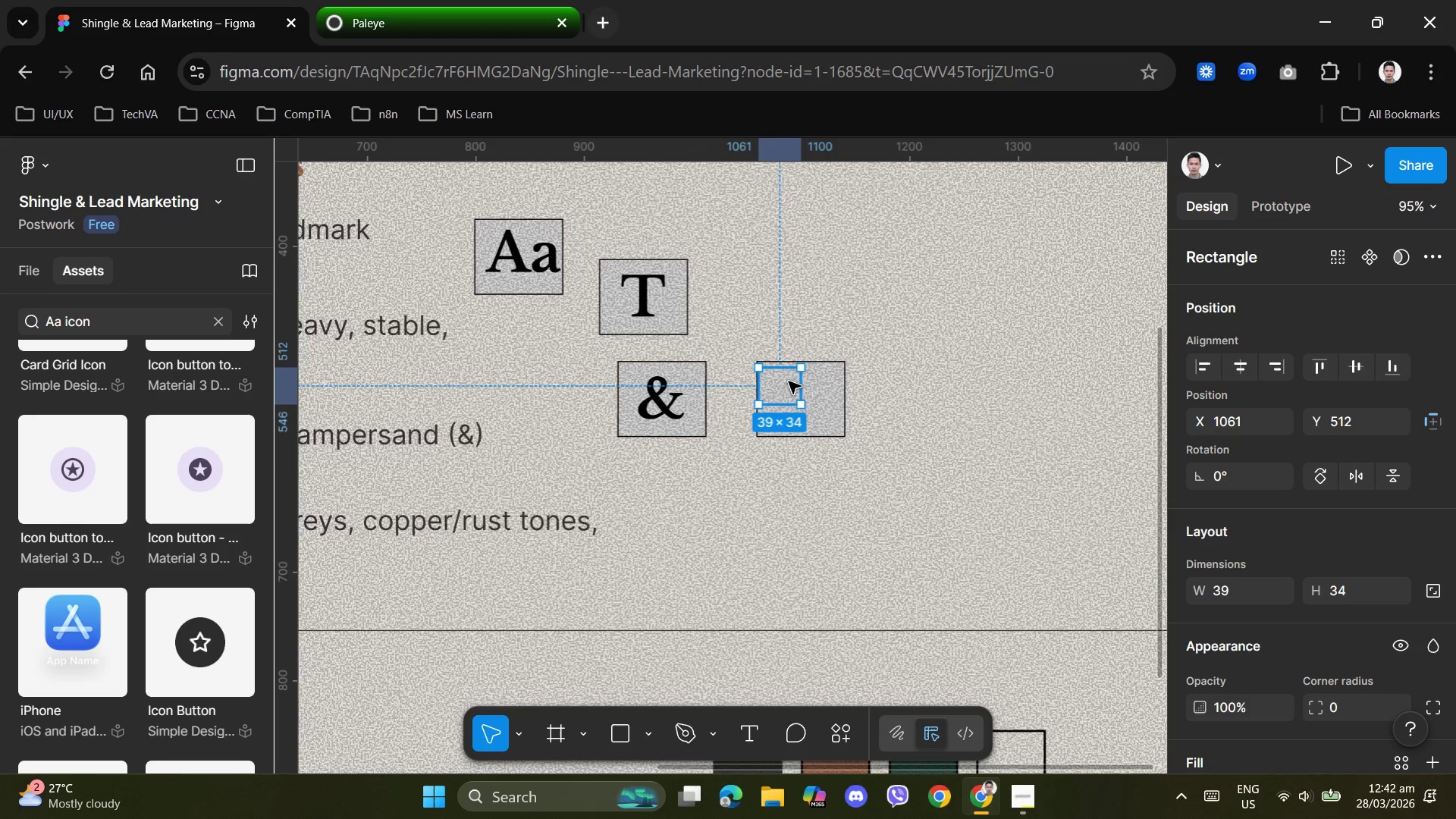 
left_click_drag(start_coordinate=[788, 384], to_coordinate=[788, 379])
 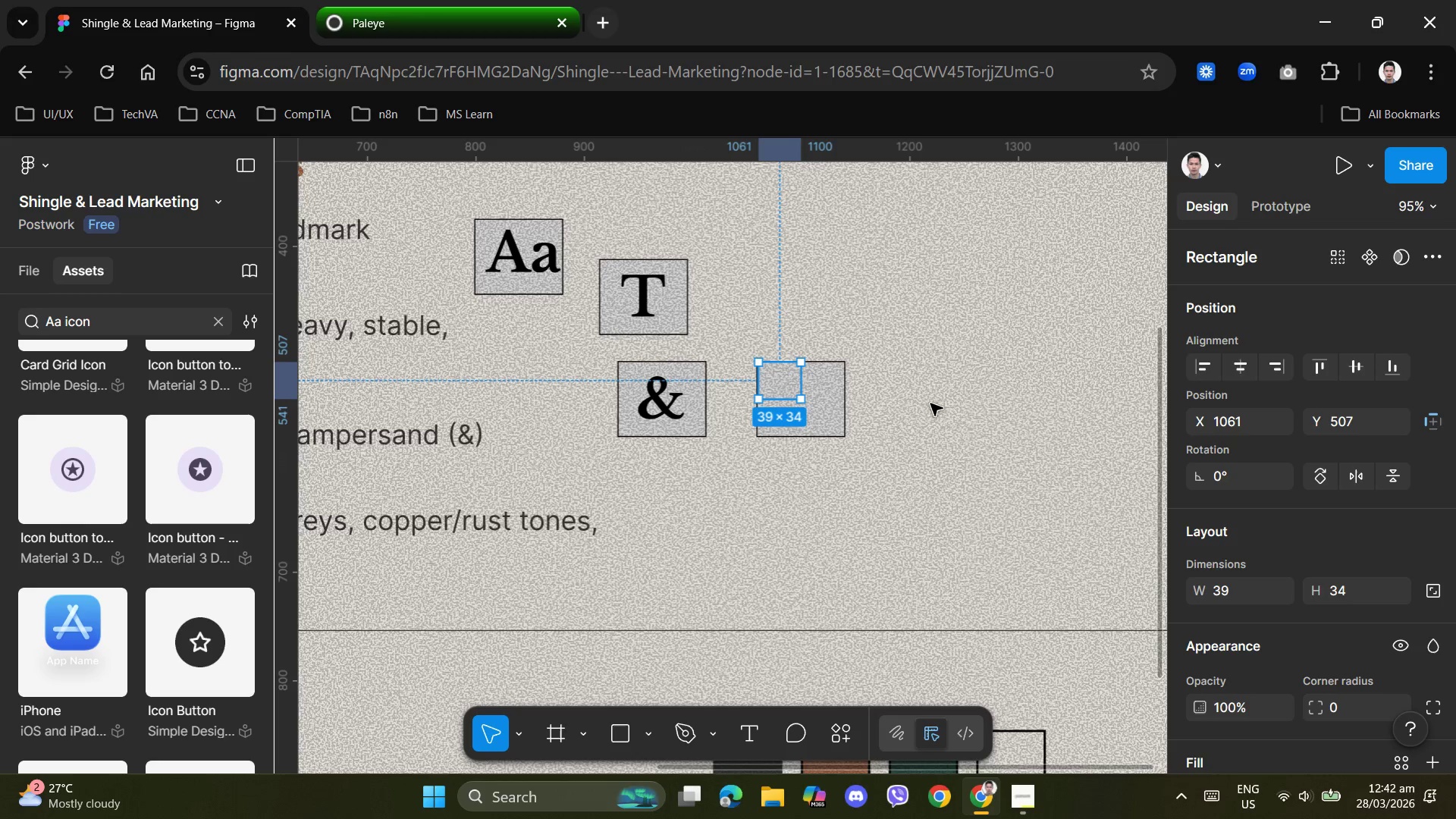 
left_click([930, 403])
 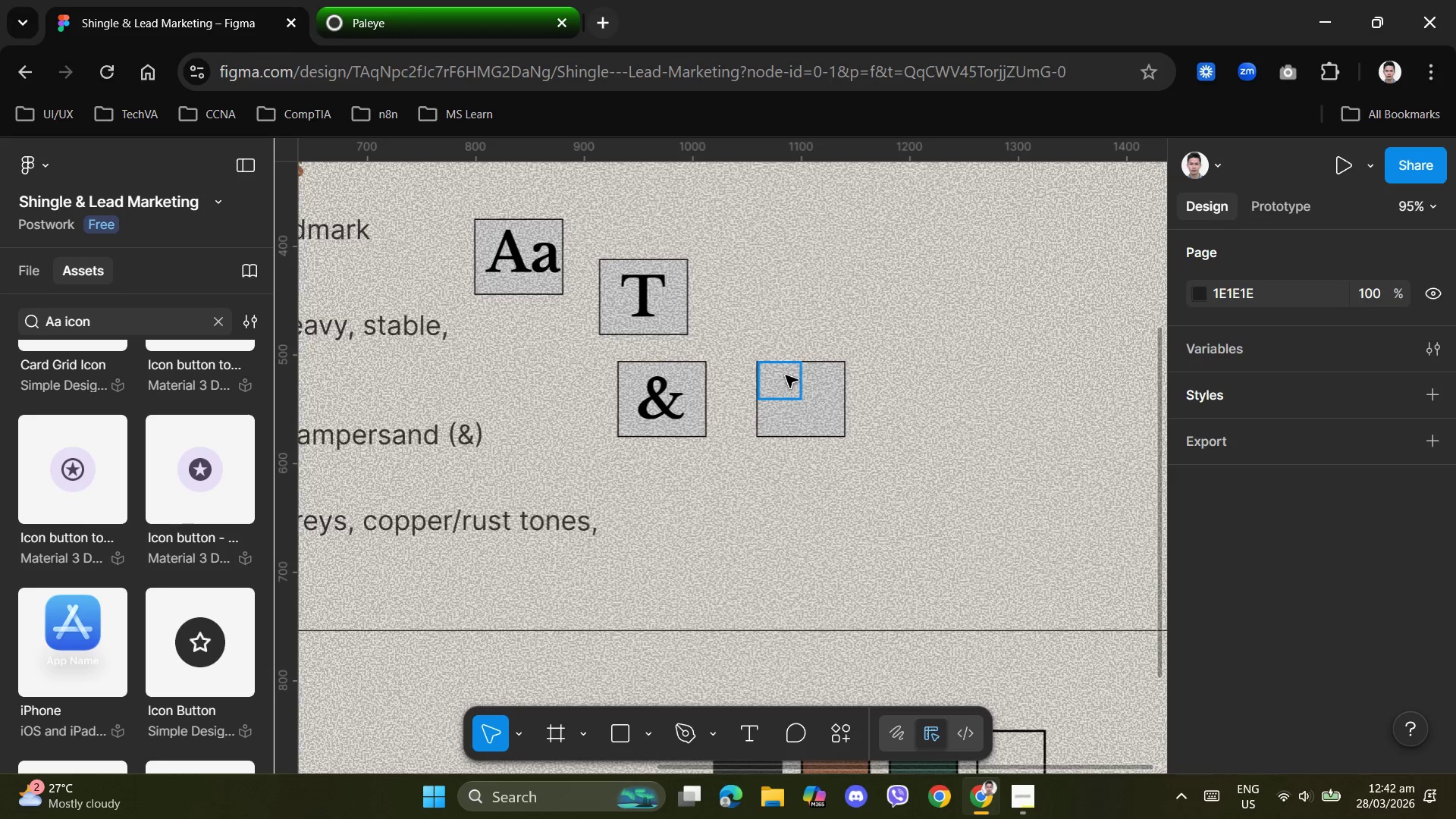 
left_click([786, 378])
 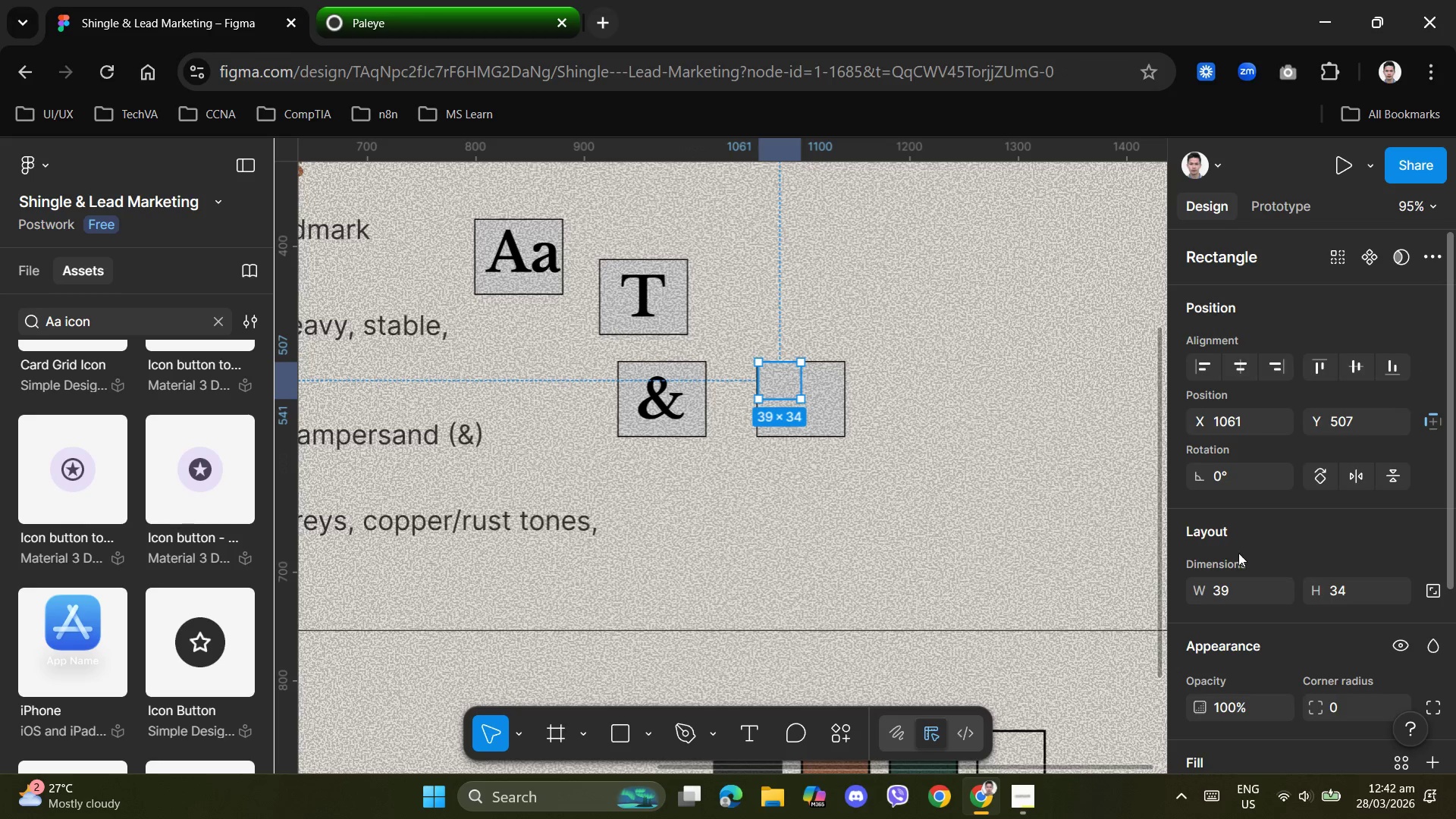 
scroll: coordinate [1269, 574], scroll_direction: down, amount: 4.0
 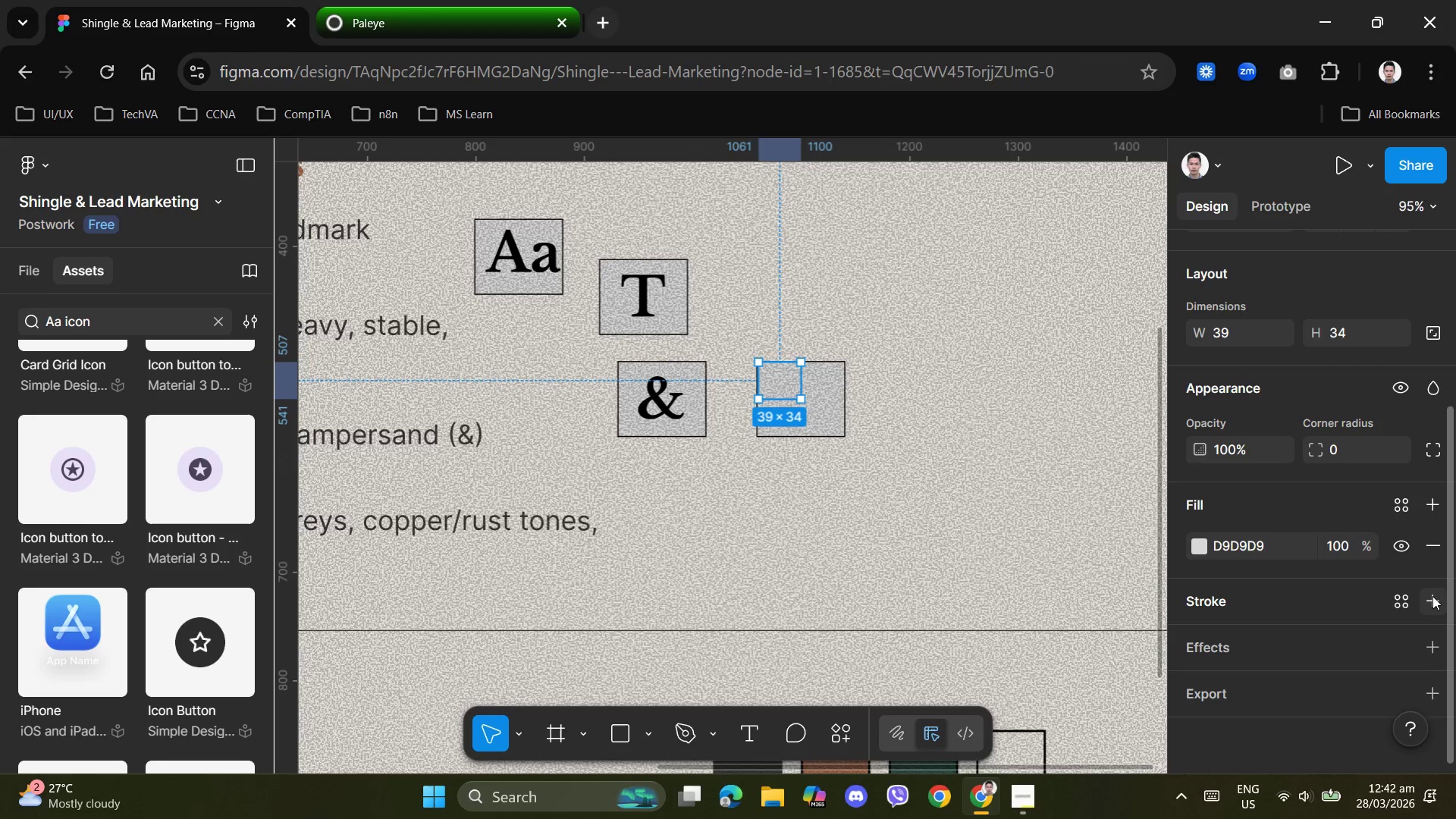 
left_click([1433, 596])
 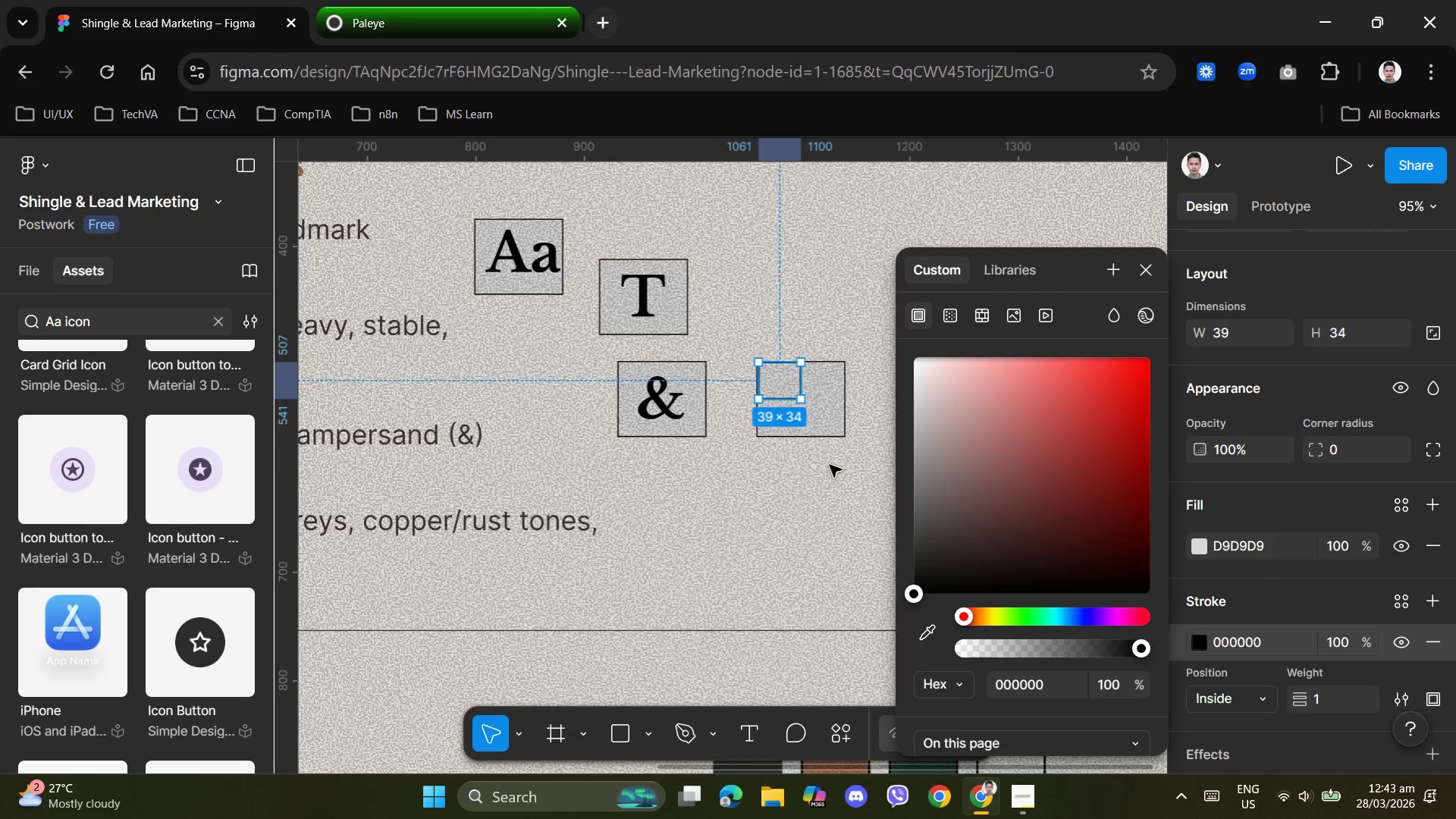 
left_click([825, 465])
 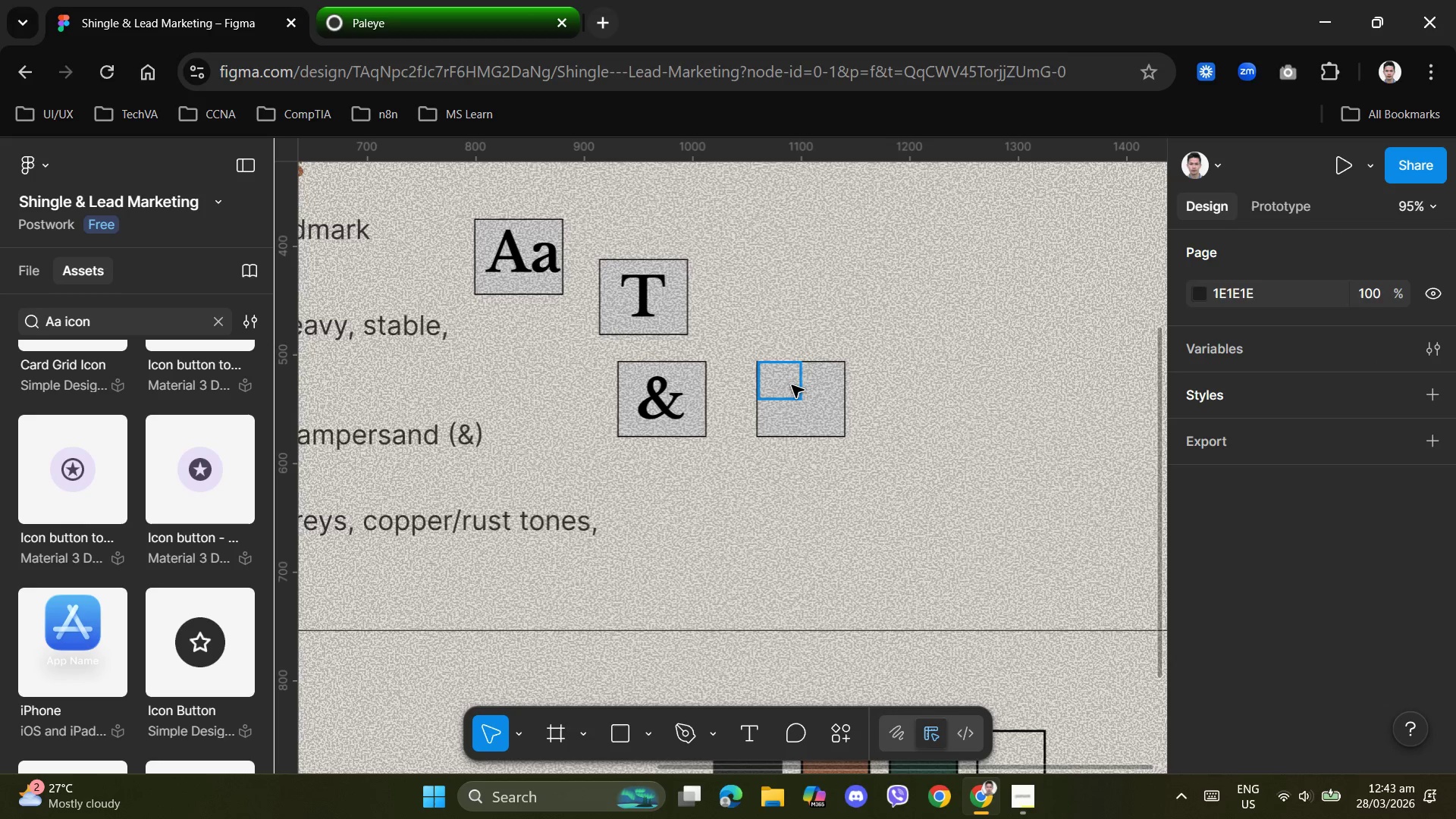 
left_click([792, 385])
 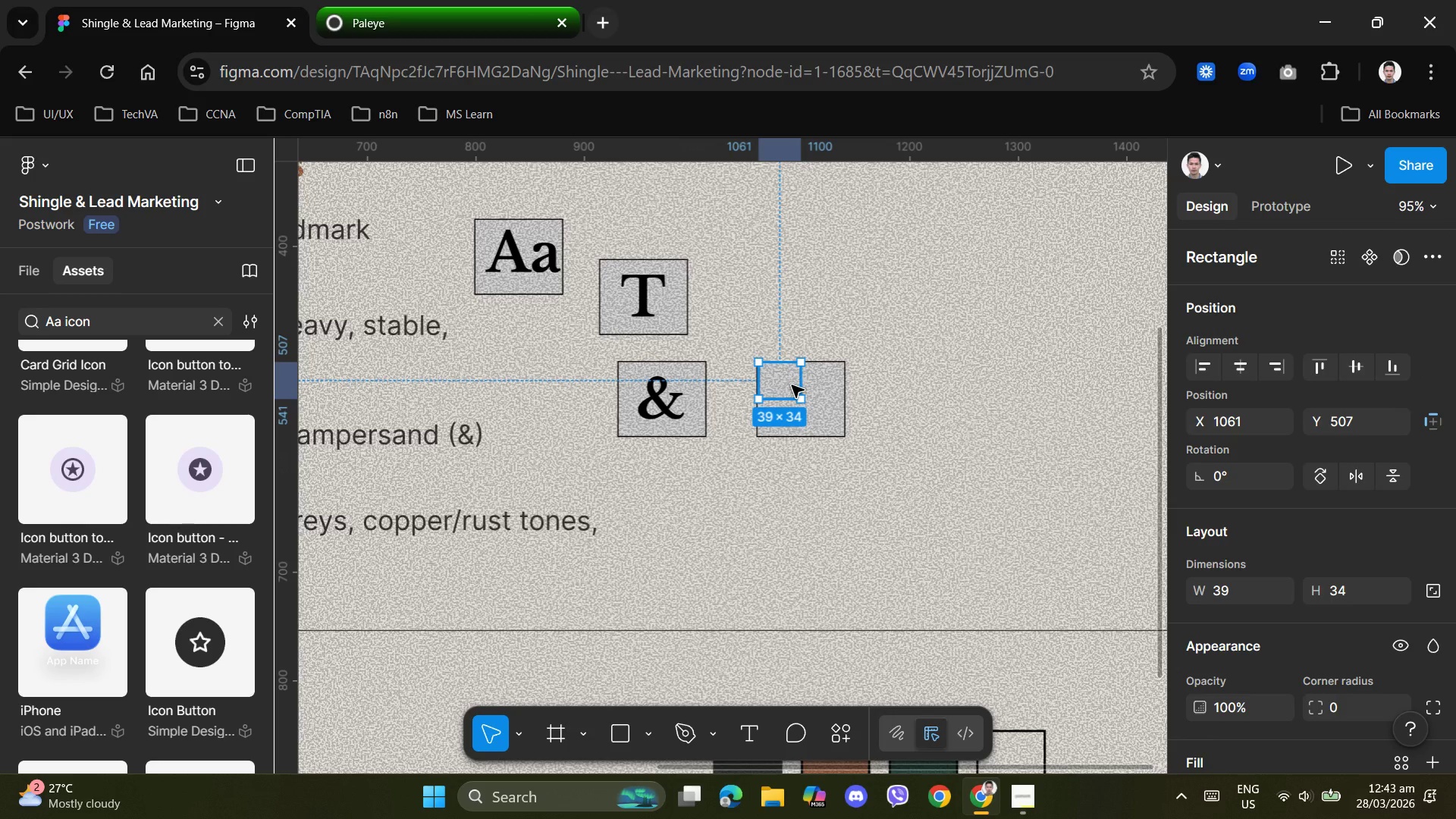 
key(ArrowLeft)
 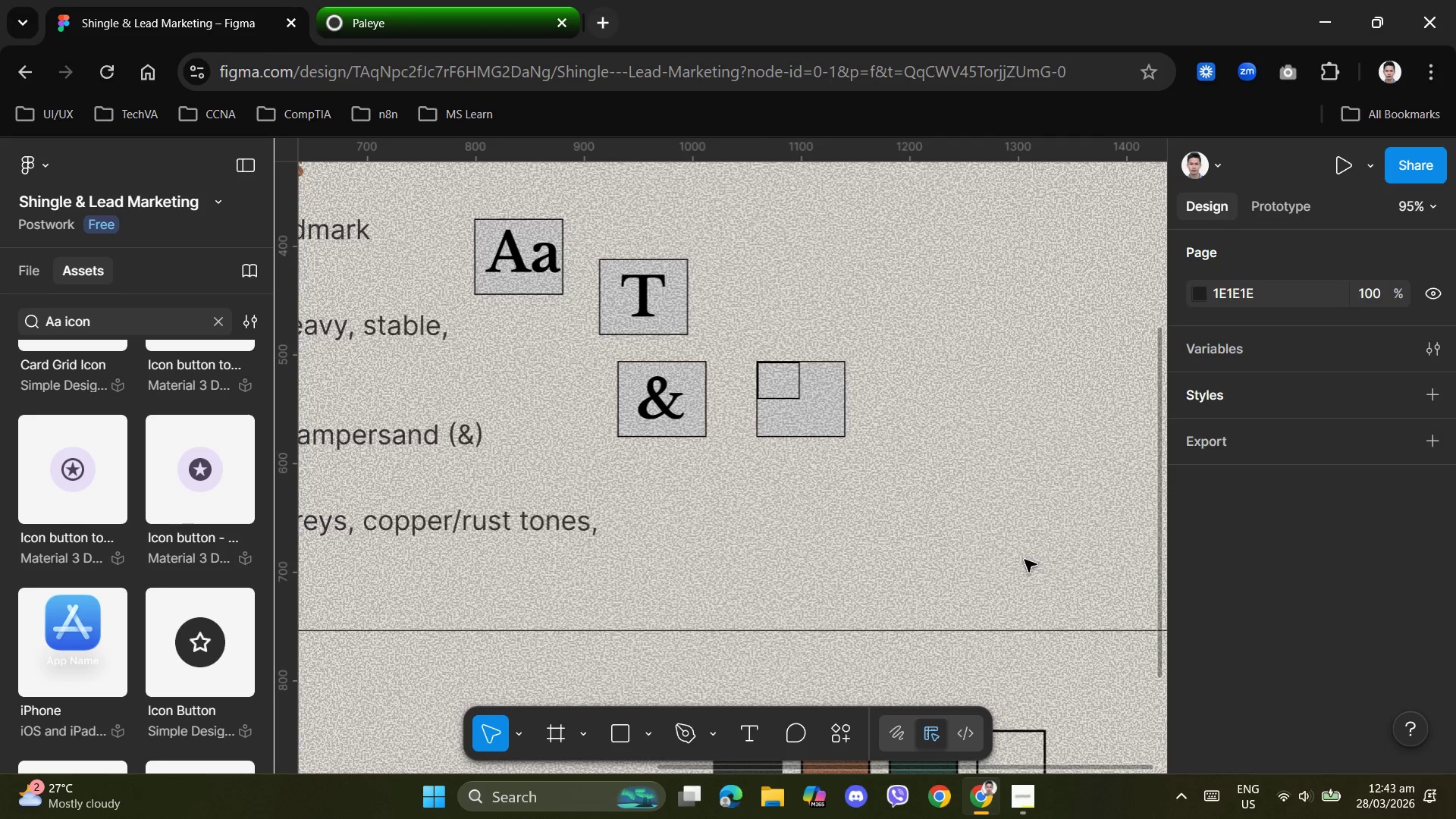 
left_click([779, 385])
 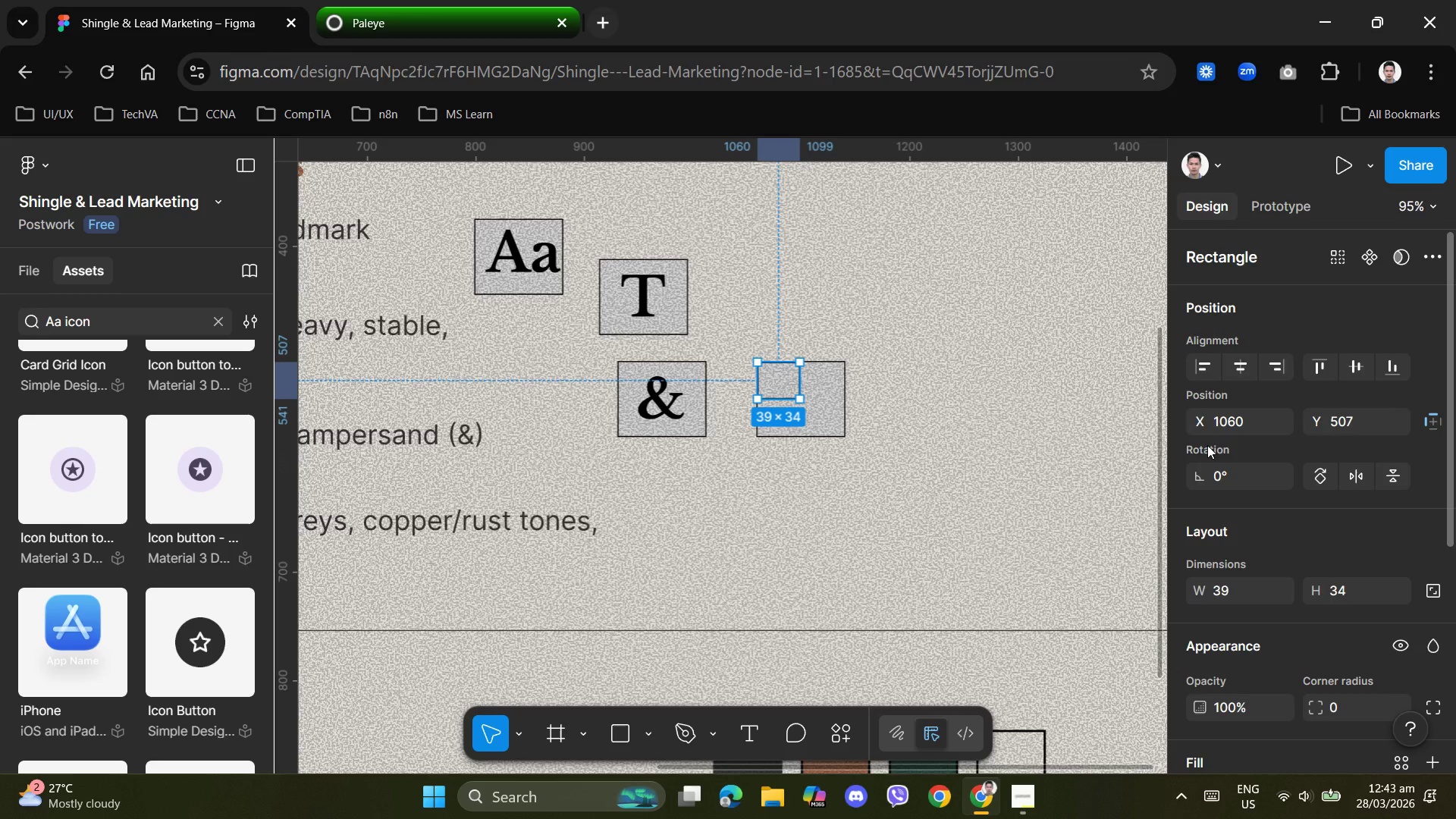 
key(ArrowLeft)
 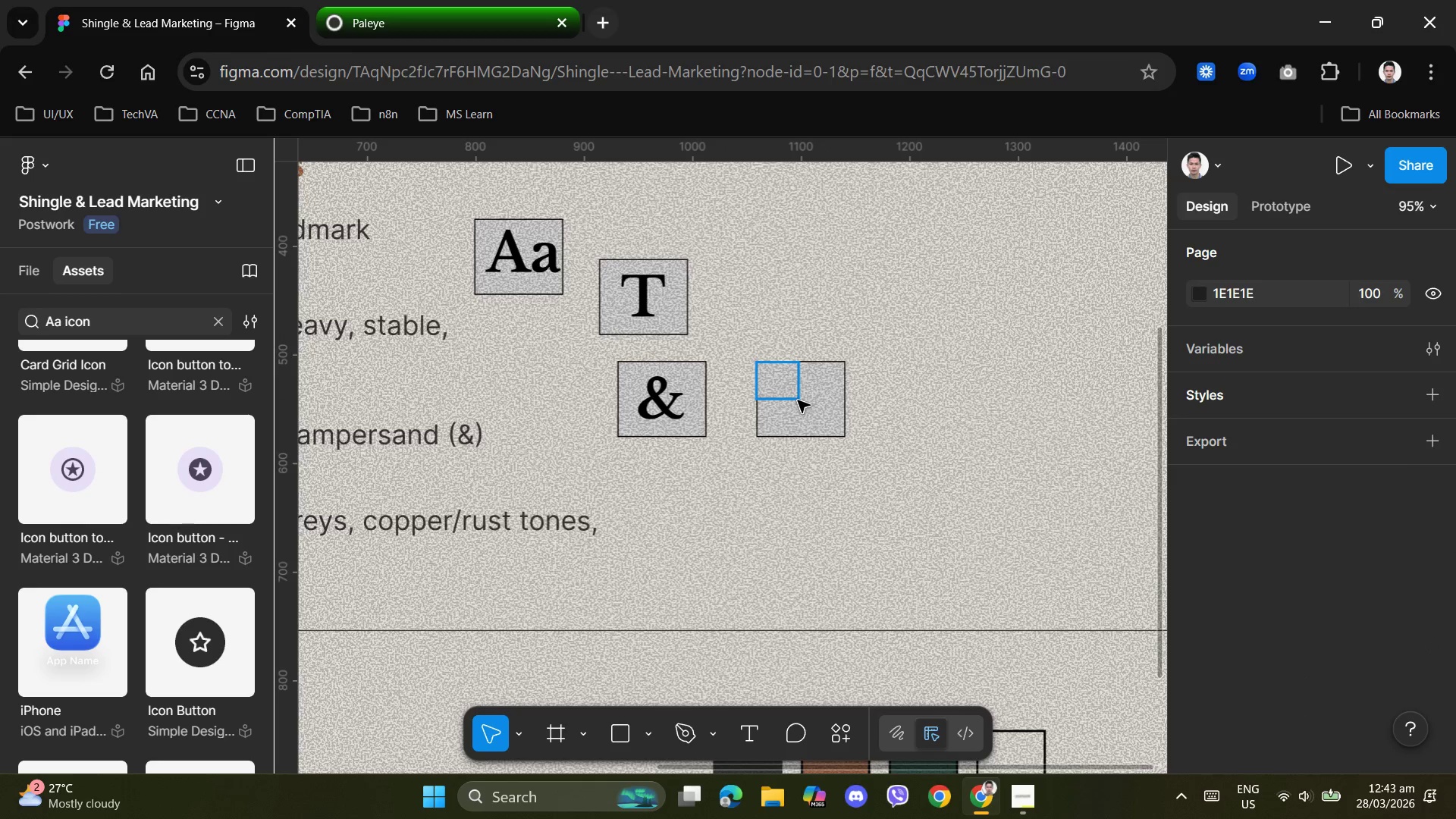 
left_click([783, 398])
 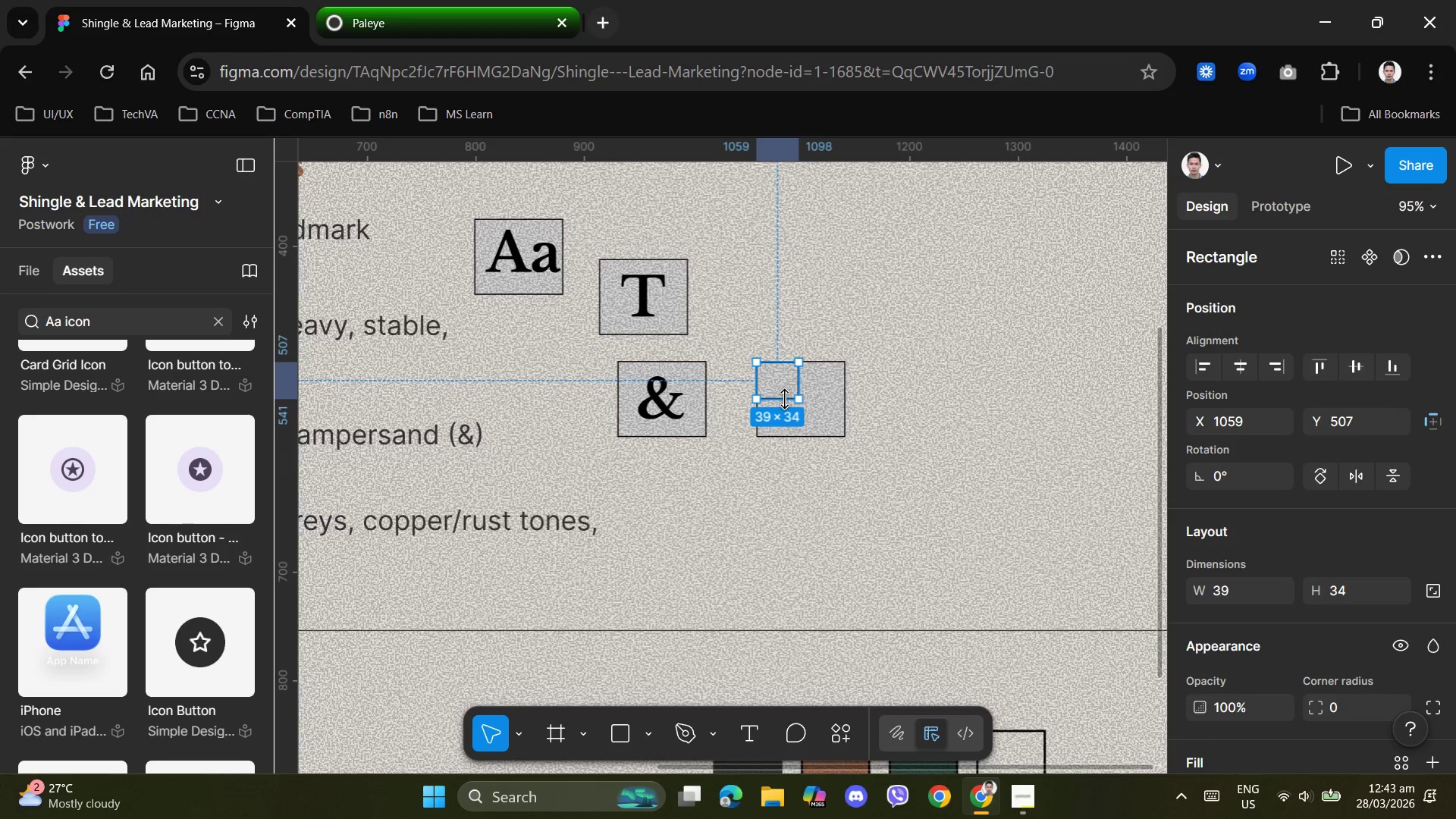 
left_click_drag(start_coordinate=[784, 399], to_coordinate=[779, 400])
 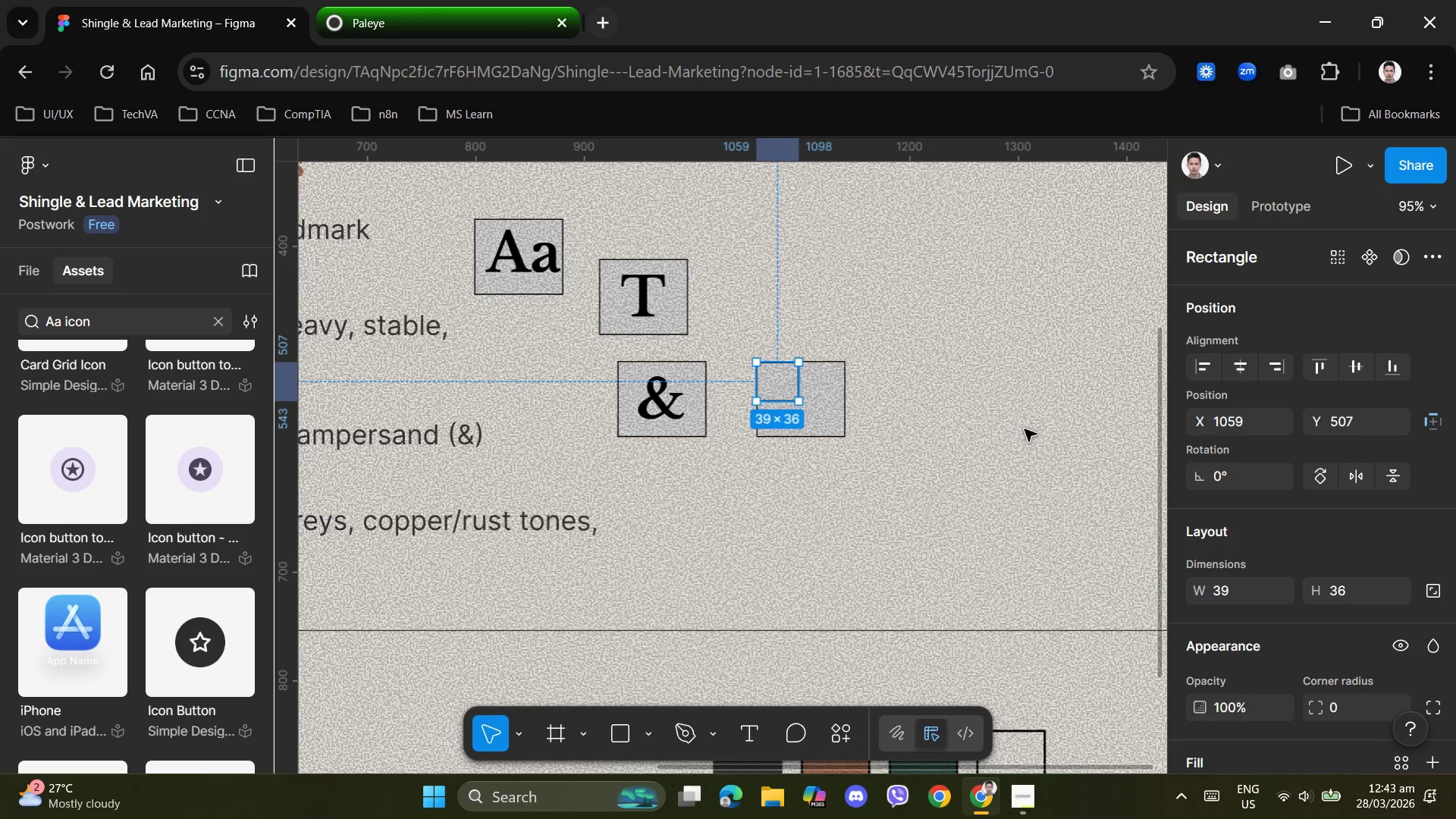 
left_click([1025, 429])
 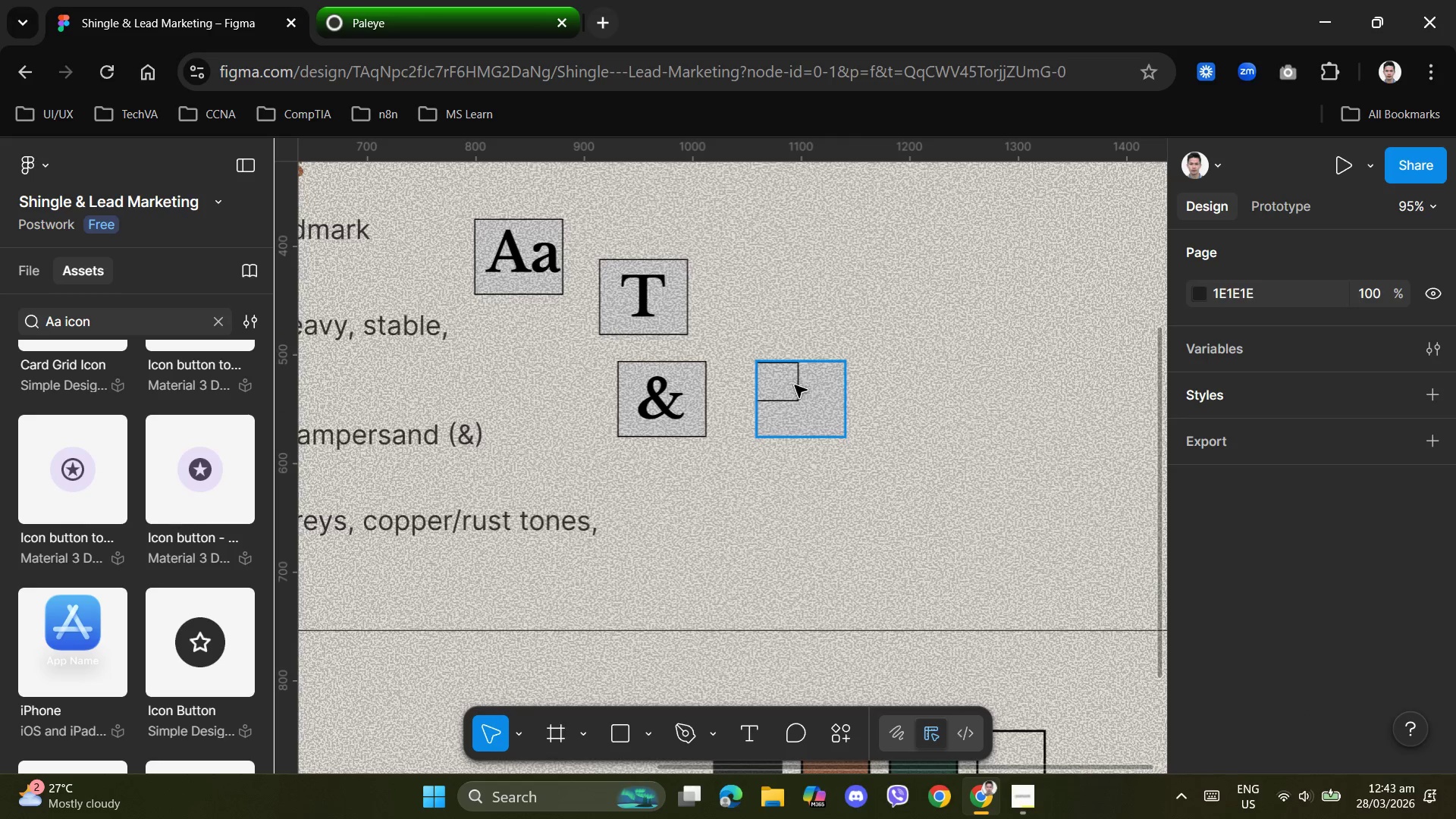 
left_click([785, 384])
 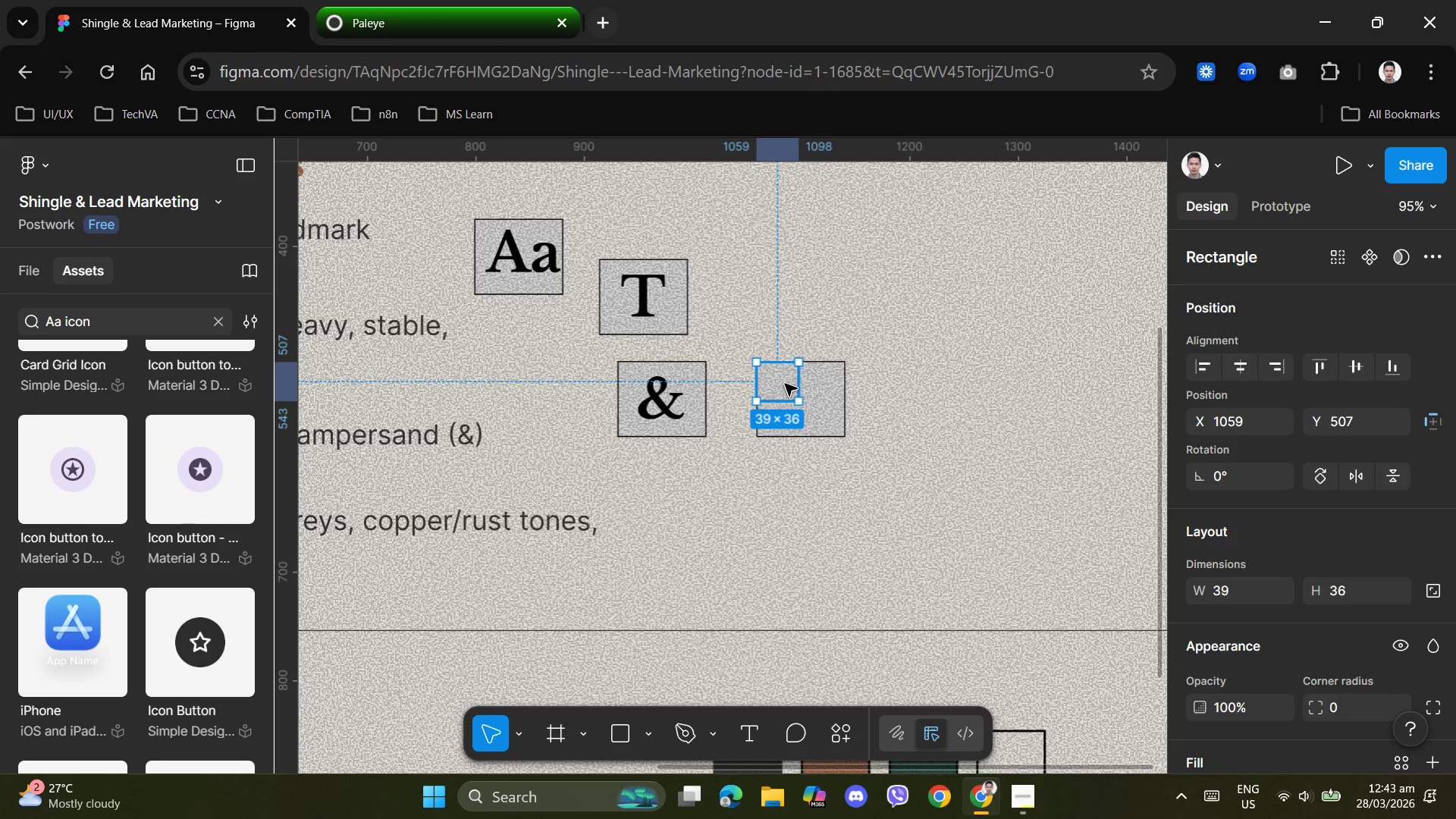 
key(Control+D)
 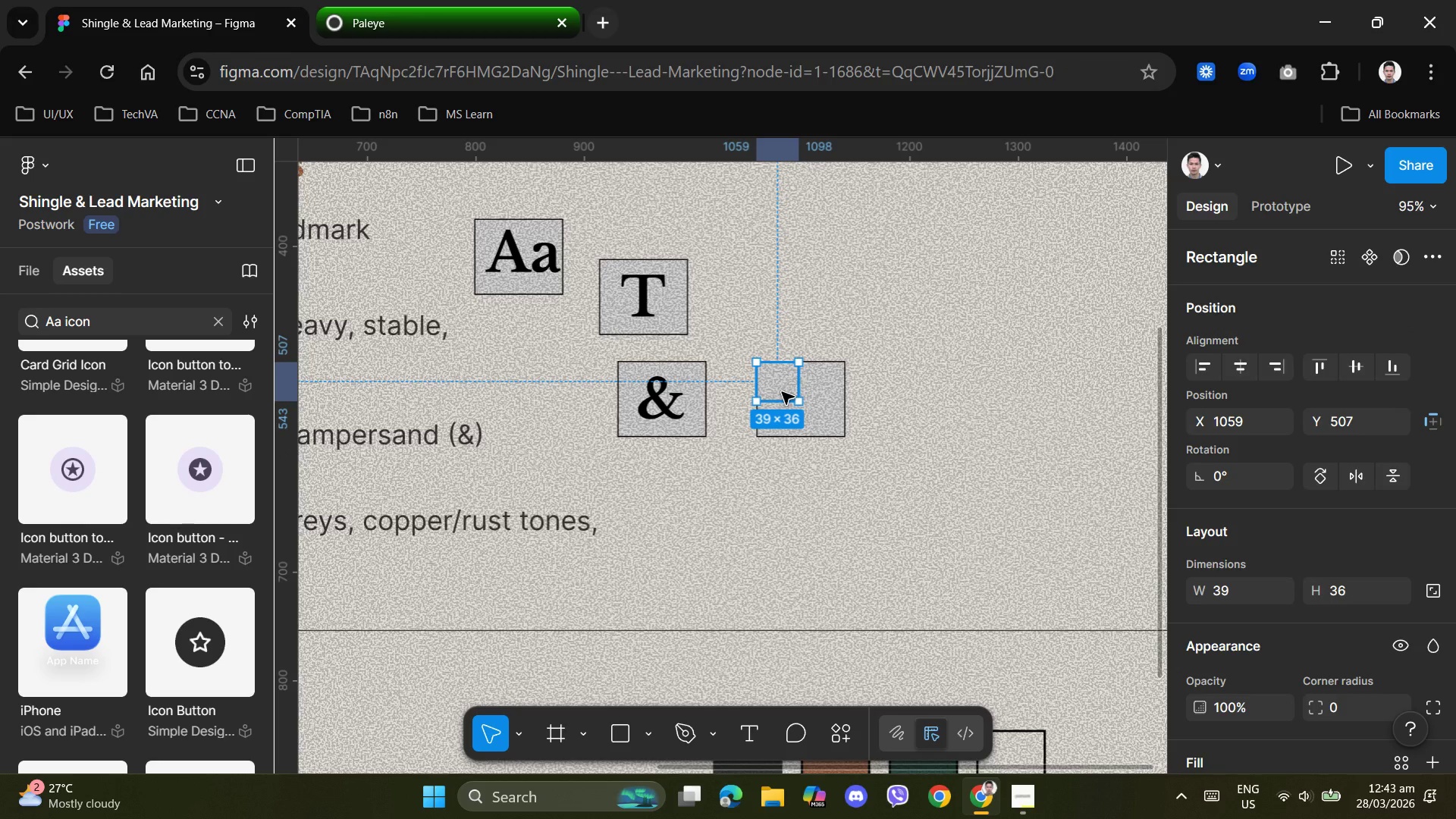 
left_click_drag(start_coordinate=[782, 392], to_coordinate=[830, 392])
 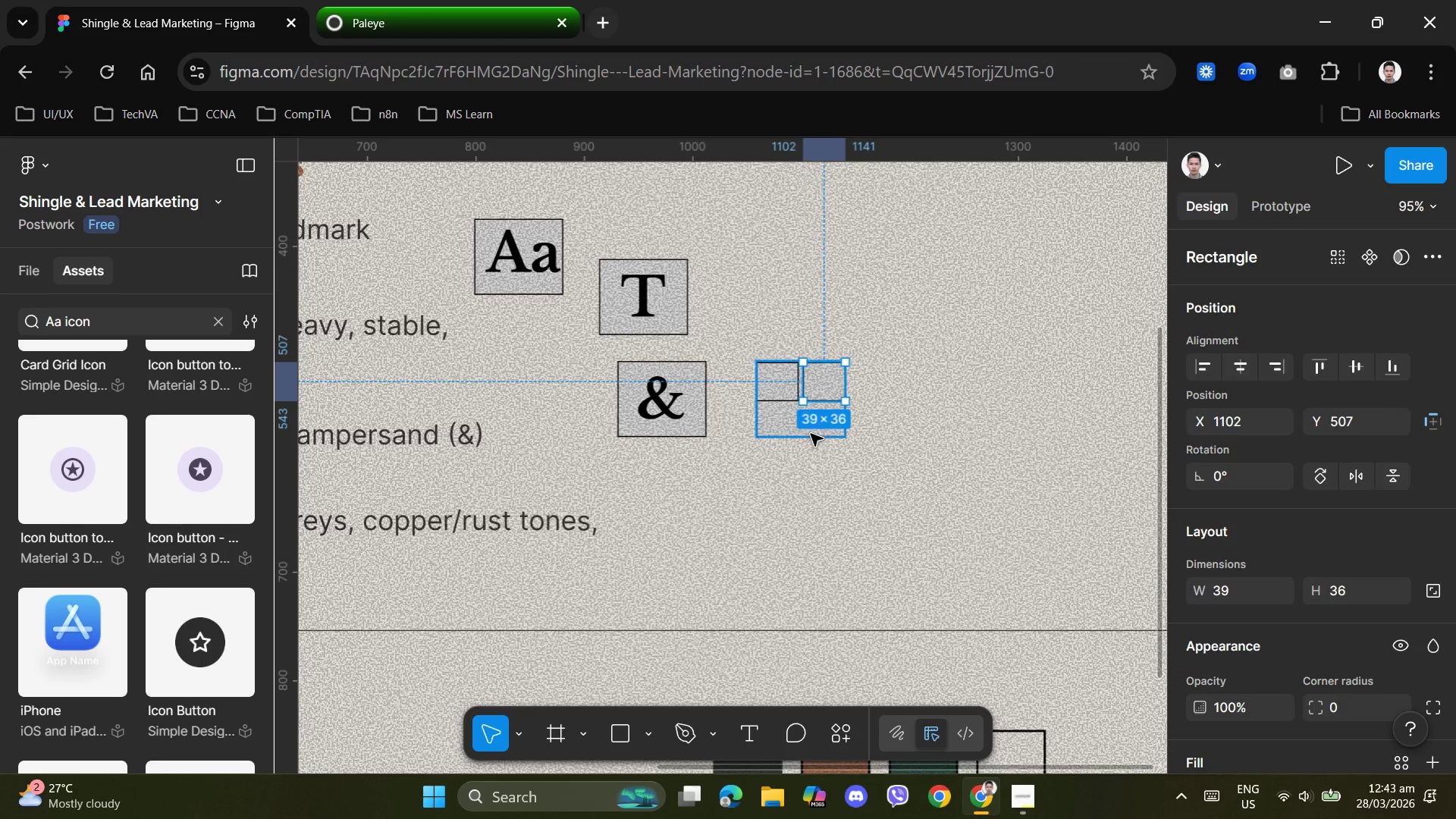 
left_click([811, 436])
 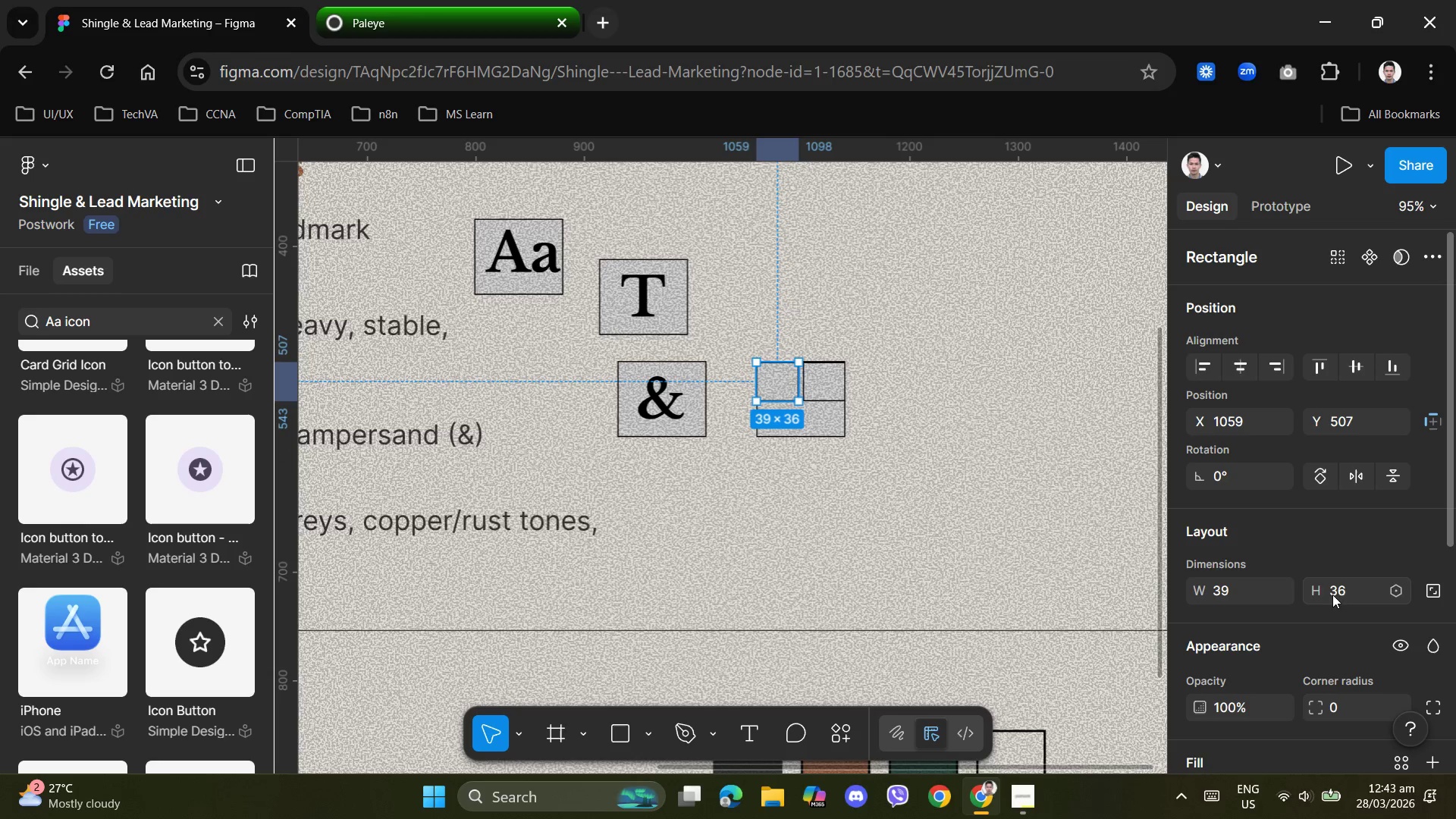 
left_click([1354, 591])
 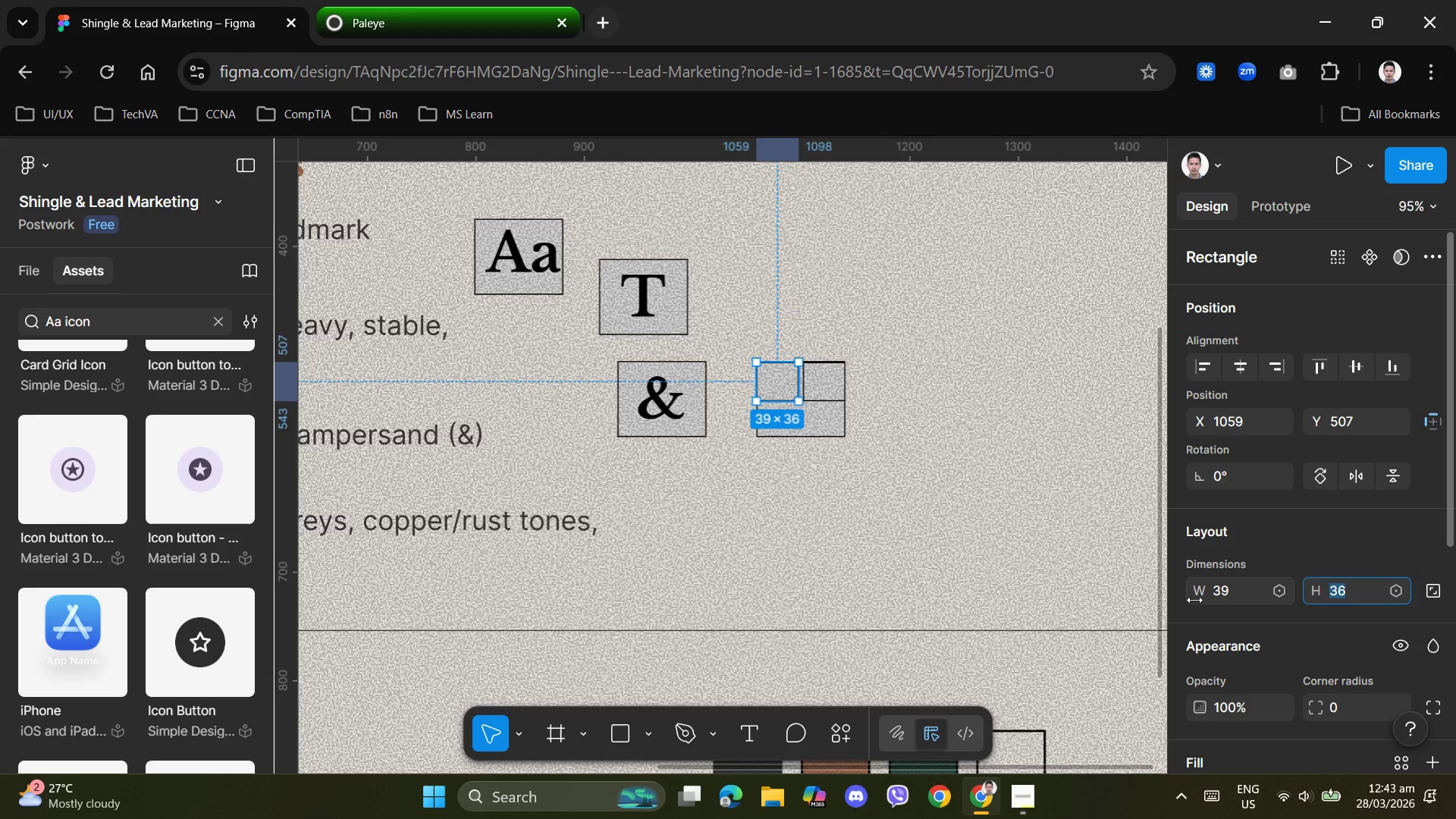 
left_click([1241, 592])
 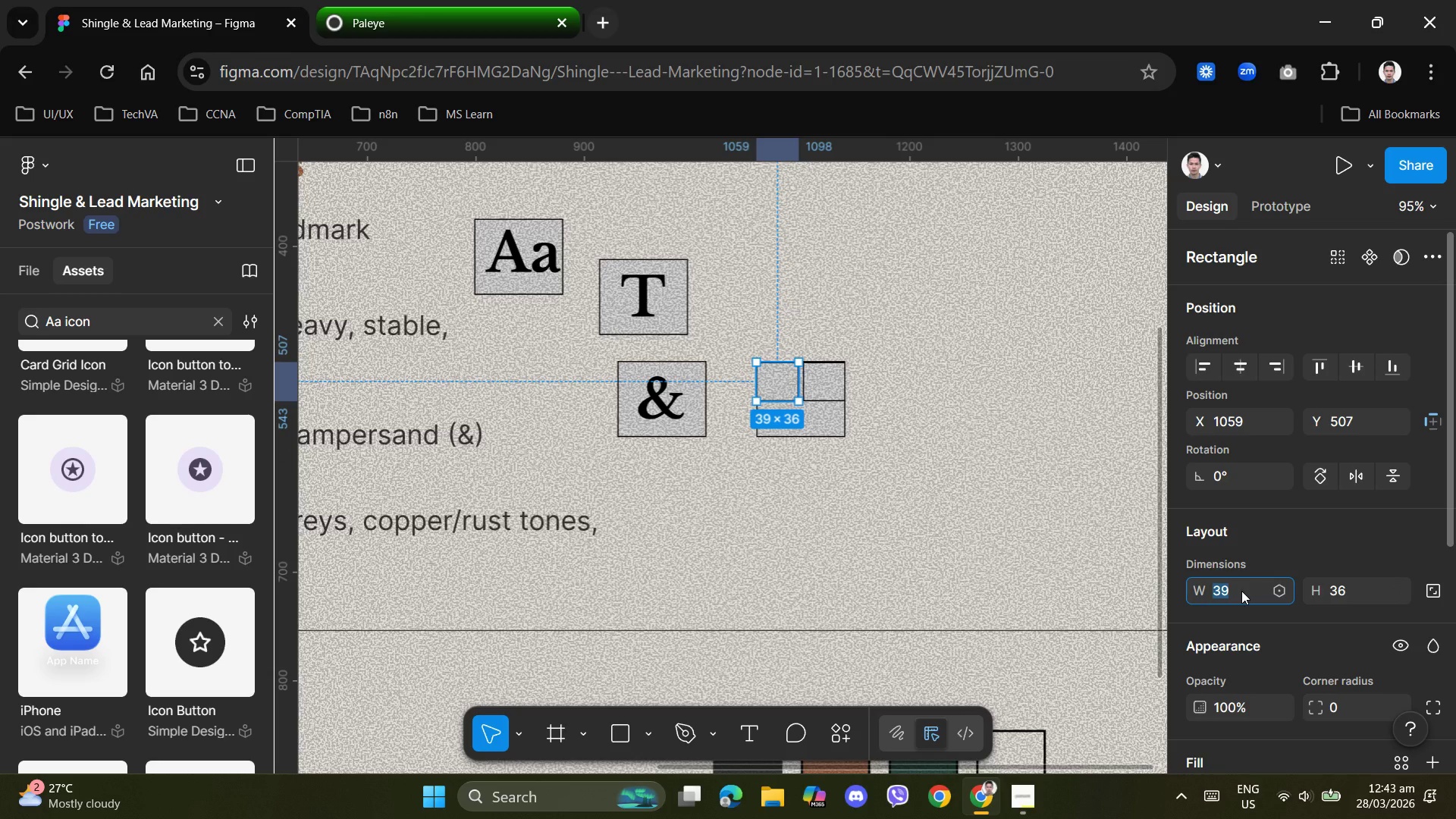 
key(Numpad4)
 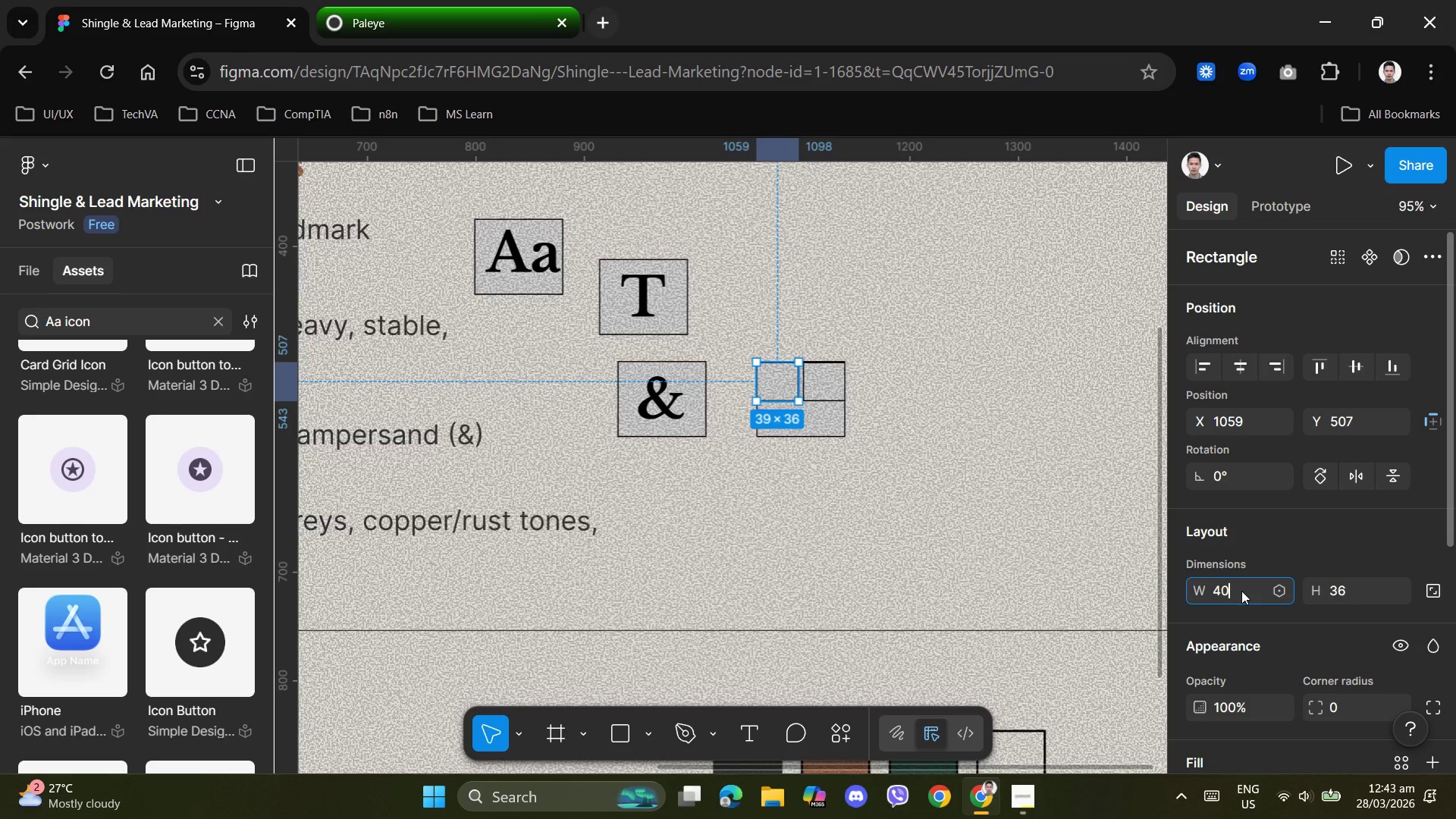 
key(Numpad0)
 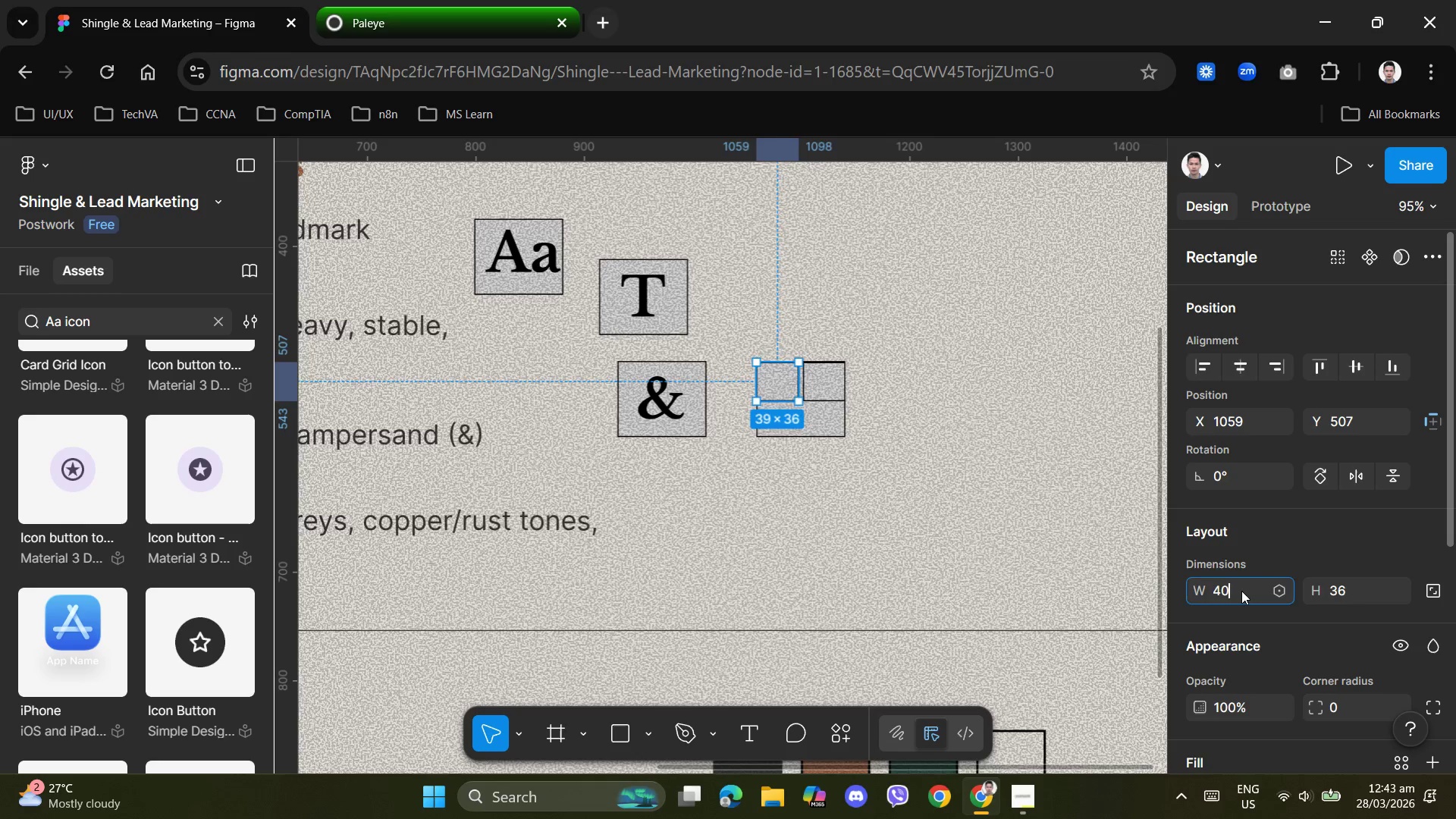 
key(NumpadEnter)
 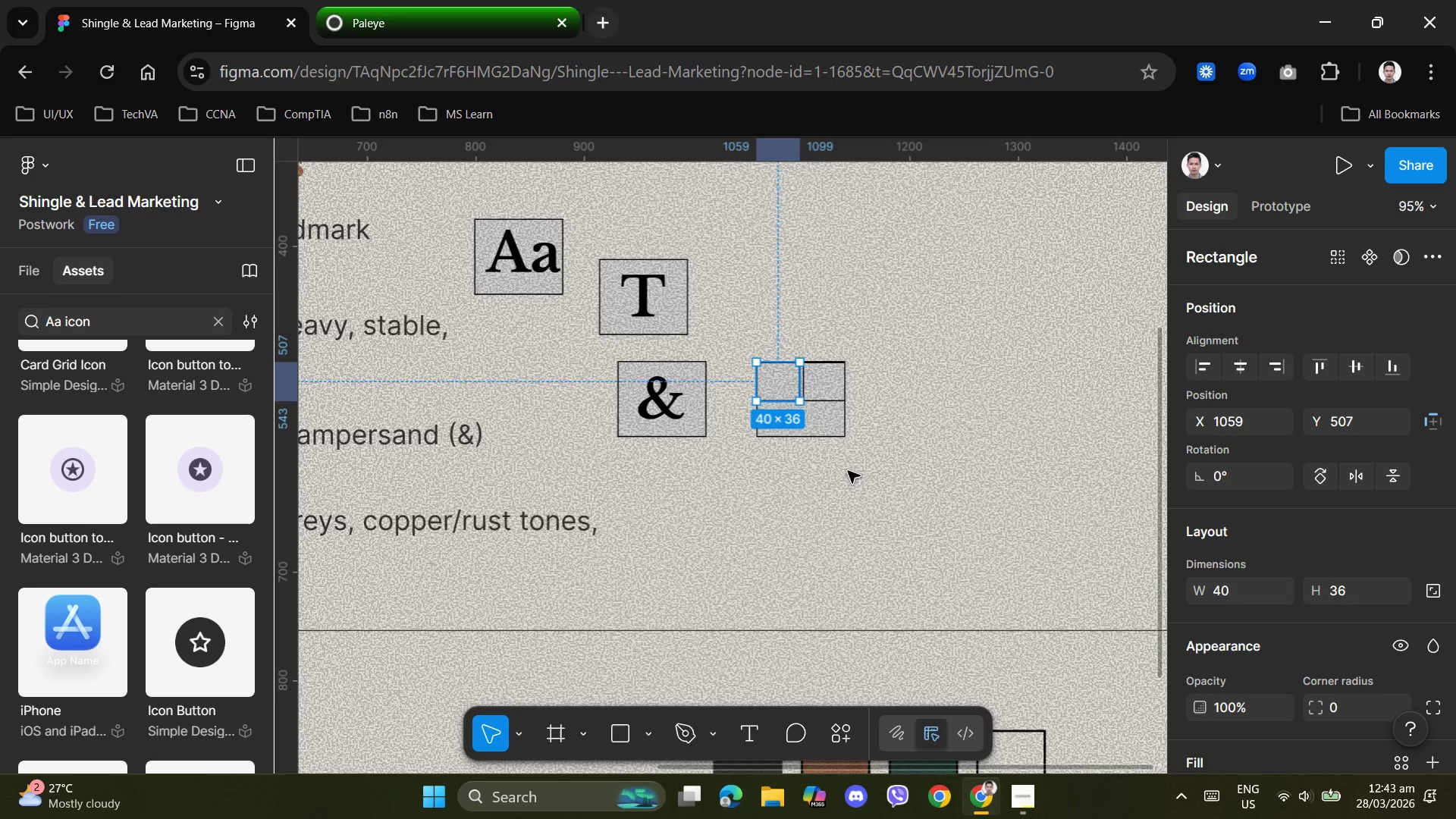 
left_click([827, 377])
 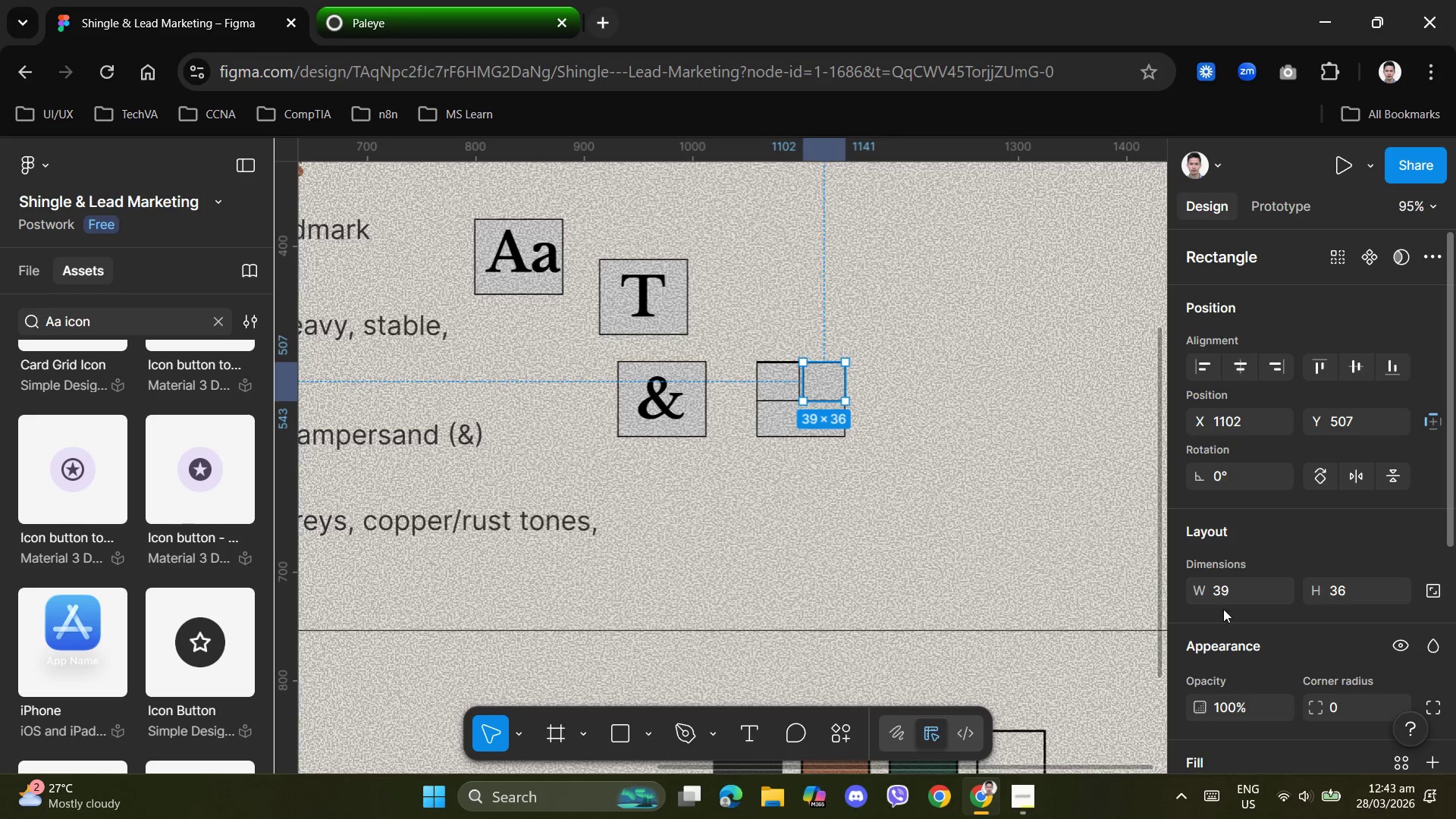 
left_click([1228, 589])
 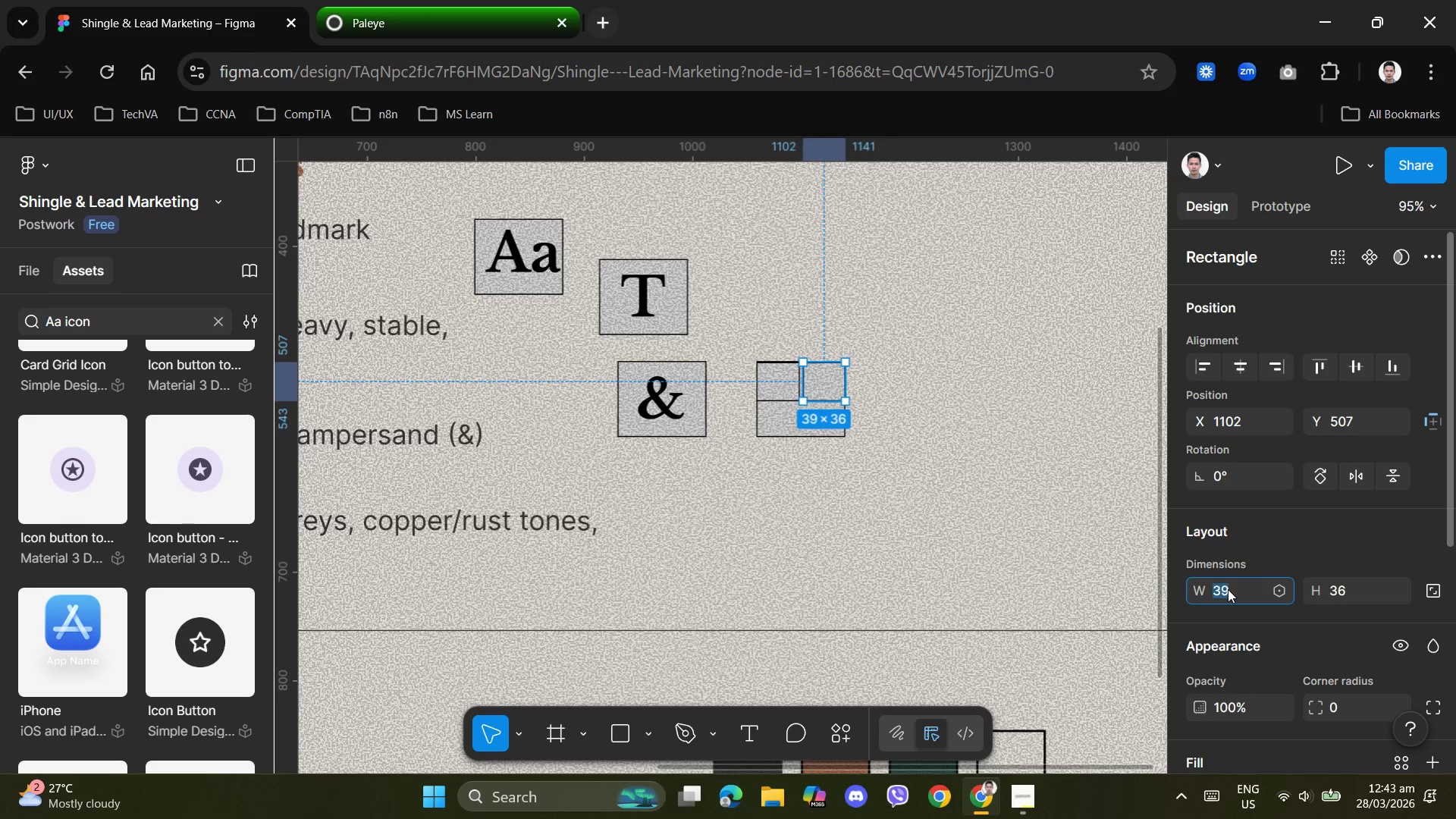 
key(Numpad4)
 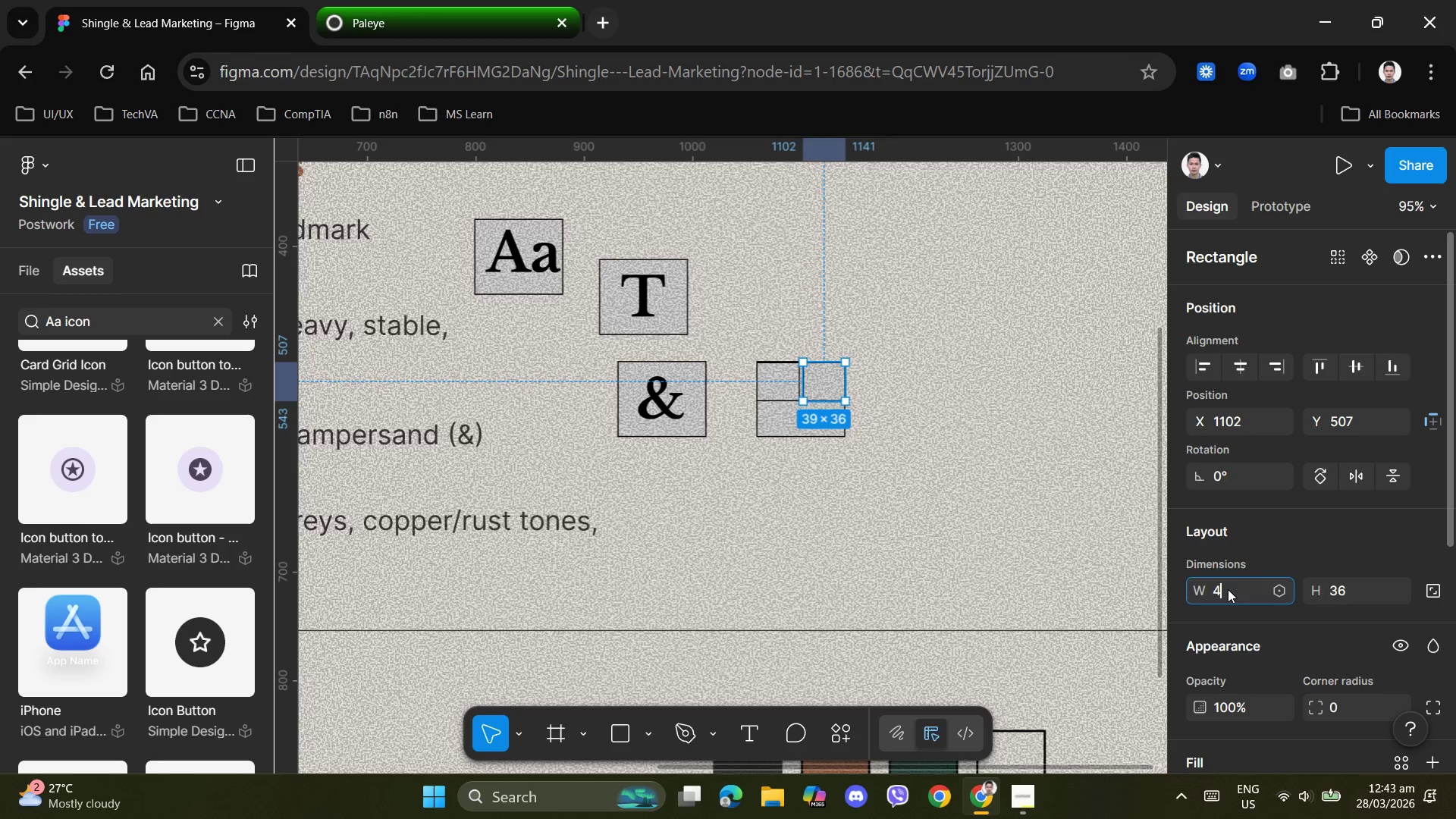 
key(Numpad0)
 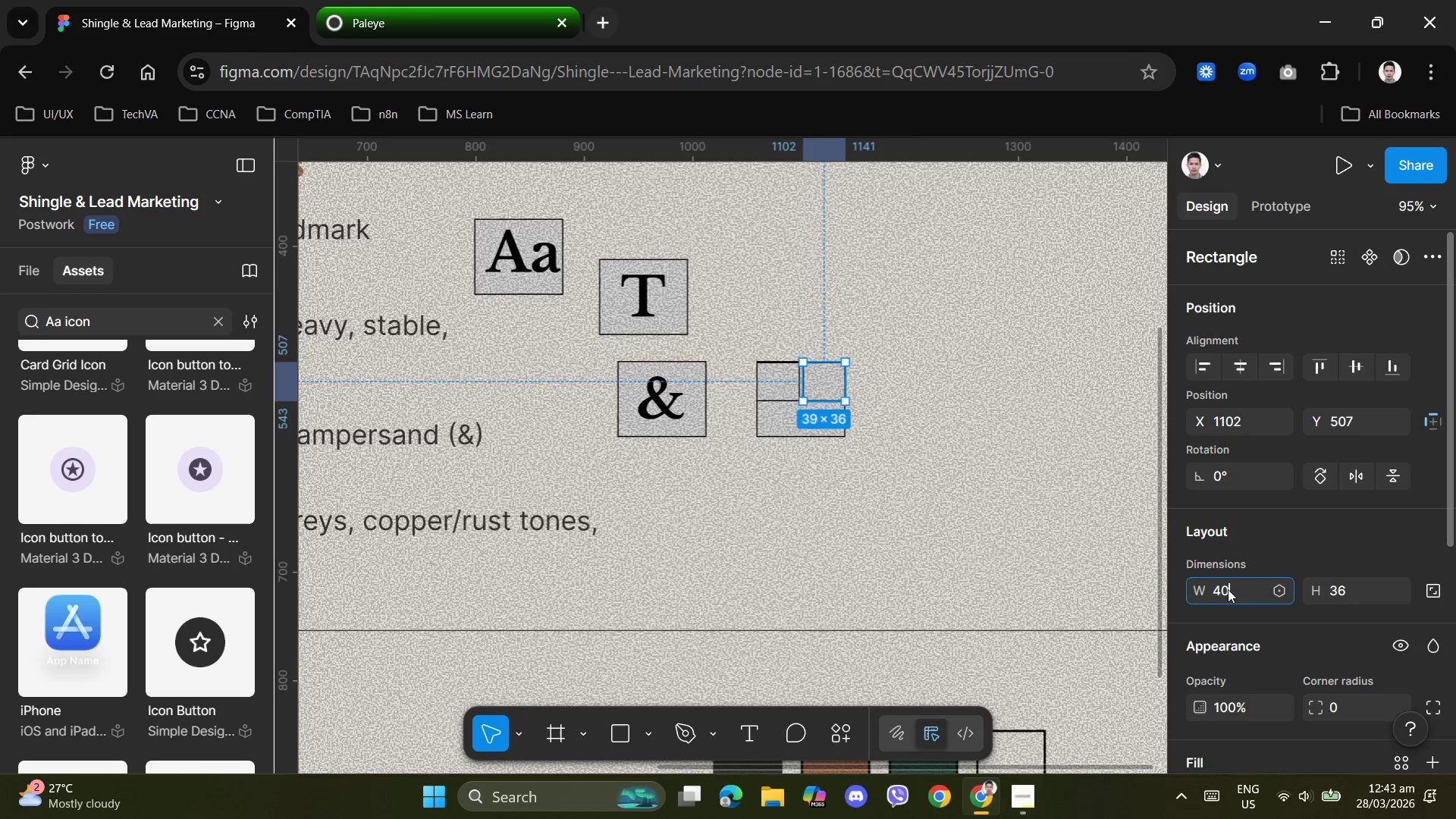 
key(NumpadEnter)
 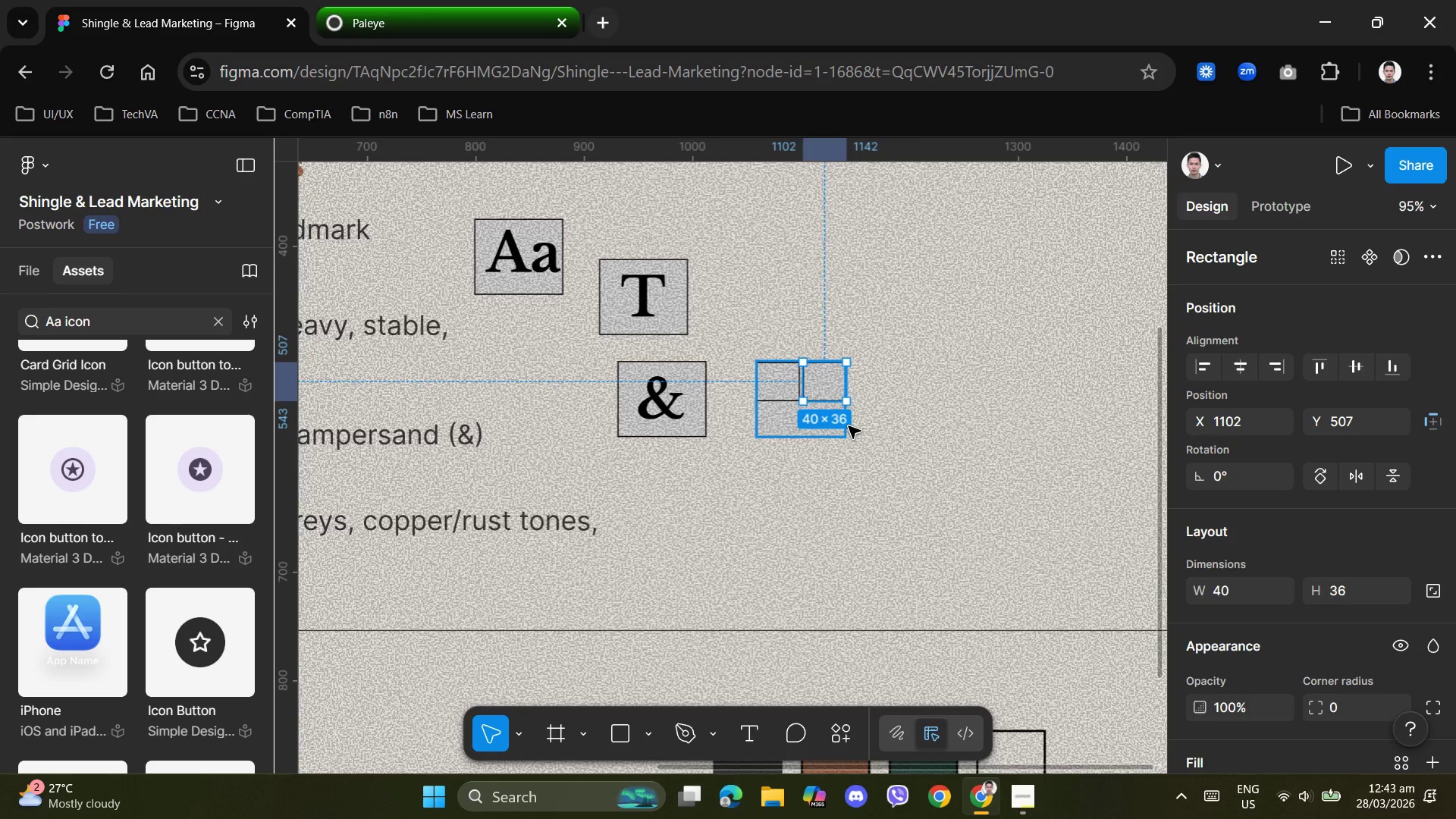 
key(Numpad4)
 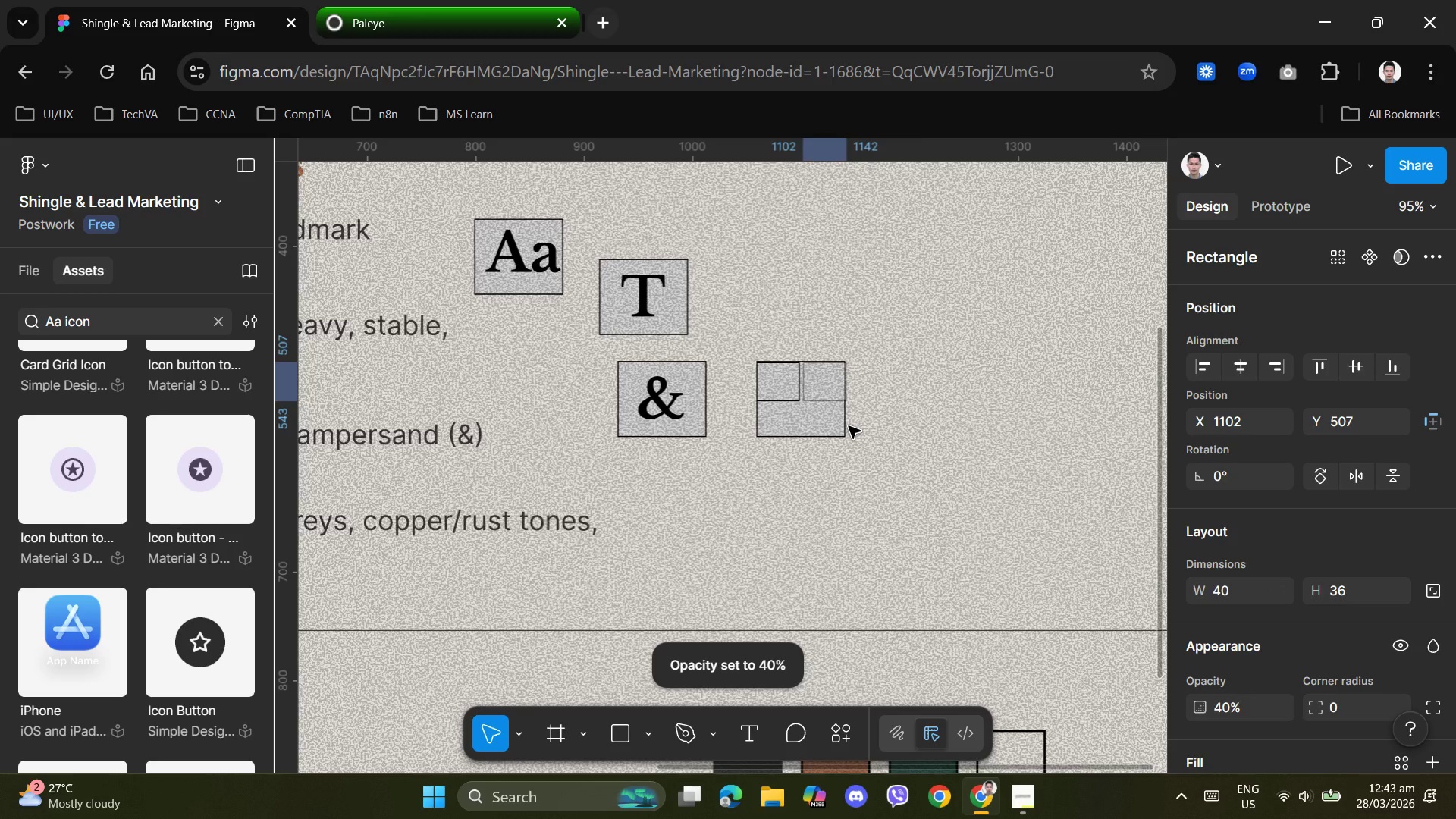 
hold_key(key=ControlLeft, duration=0.41)
 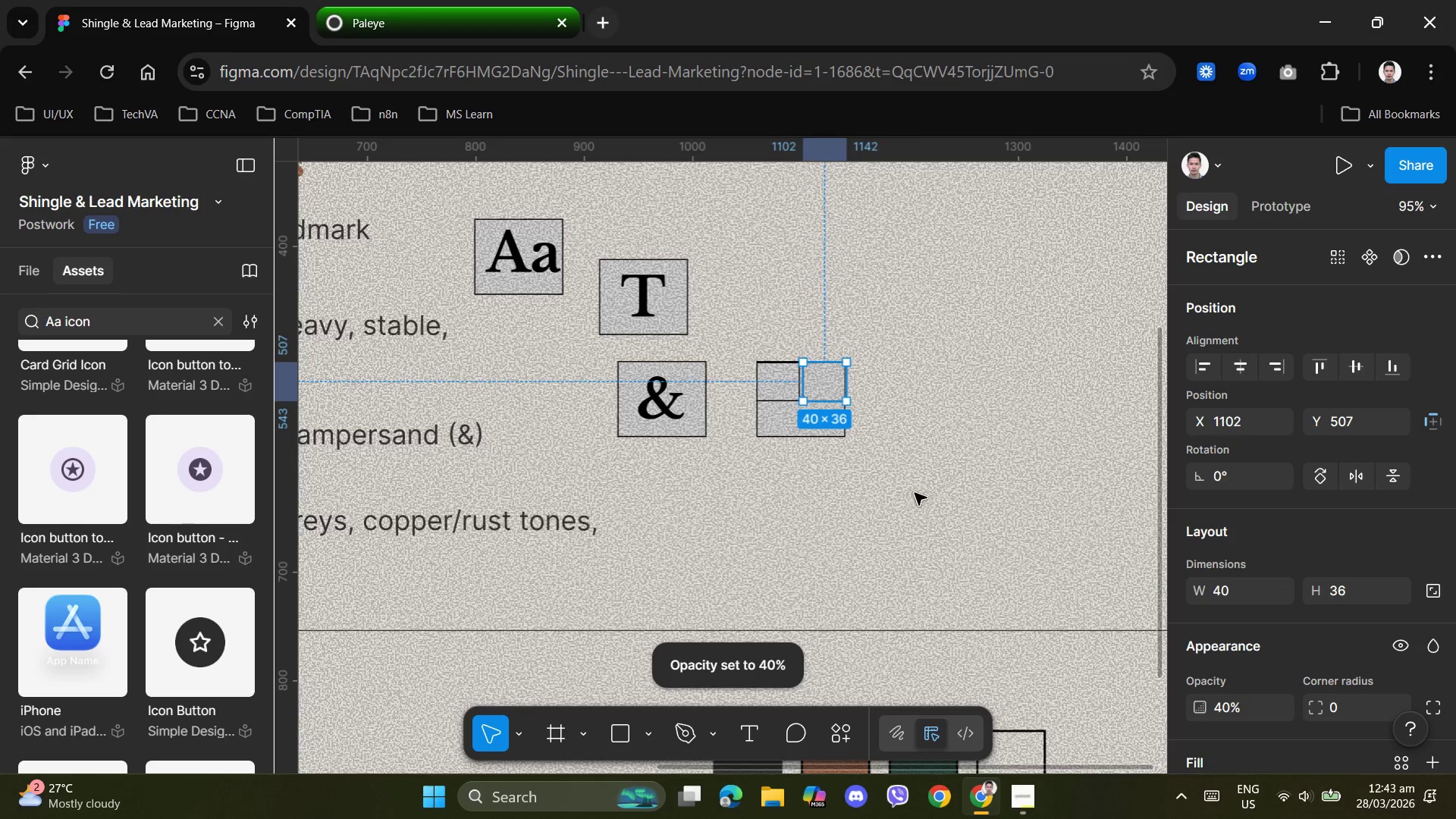 
left_click([915, 493])
 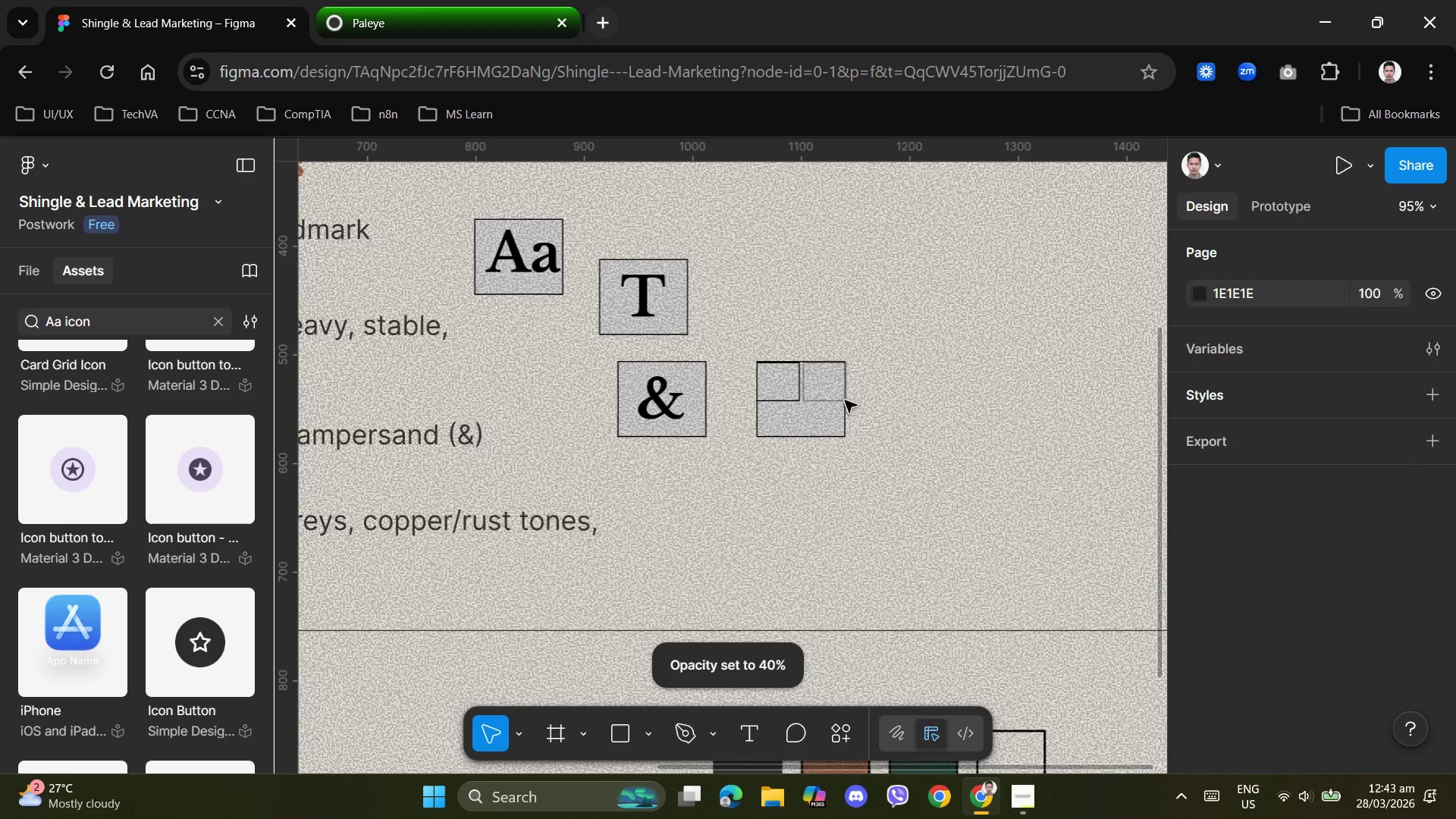 
left_click([822, 375])
 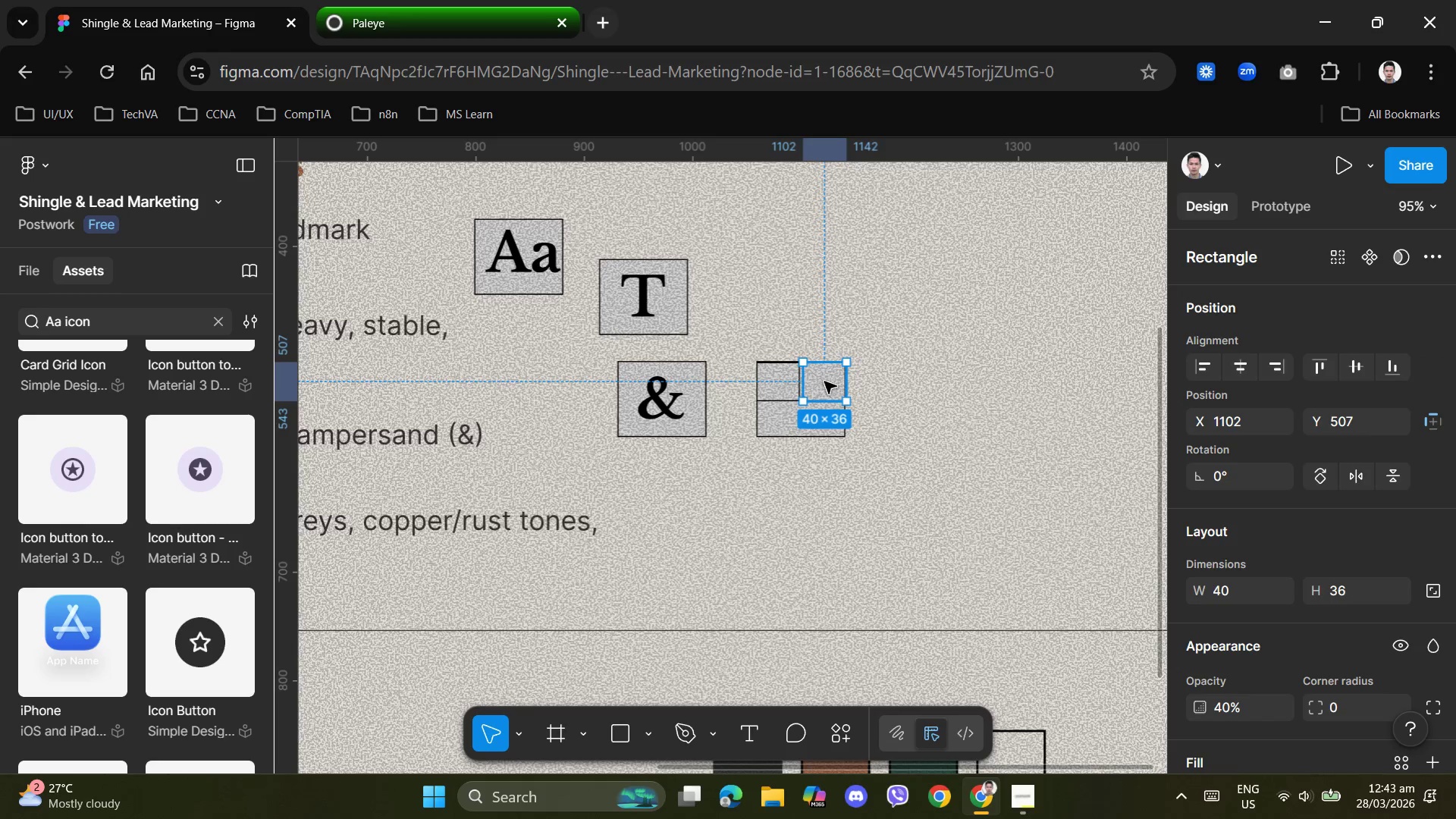 
key(Control+Z)
 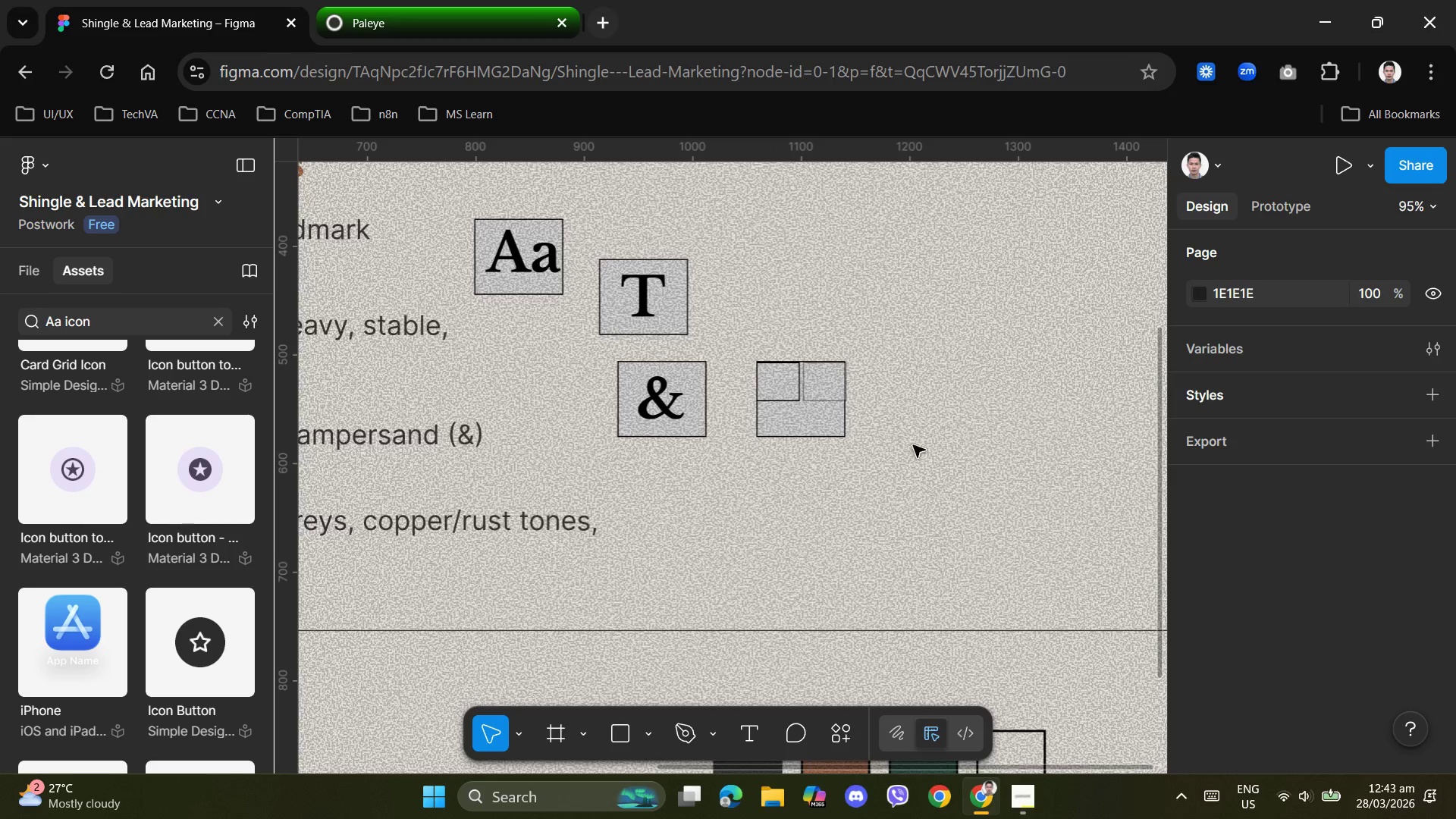 
key(Control+Z)
 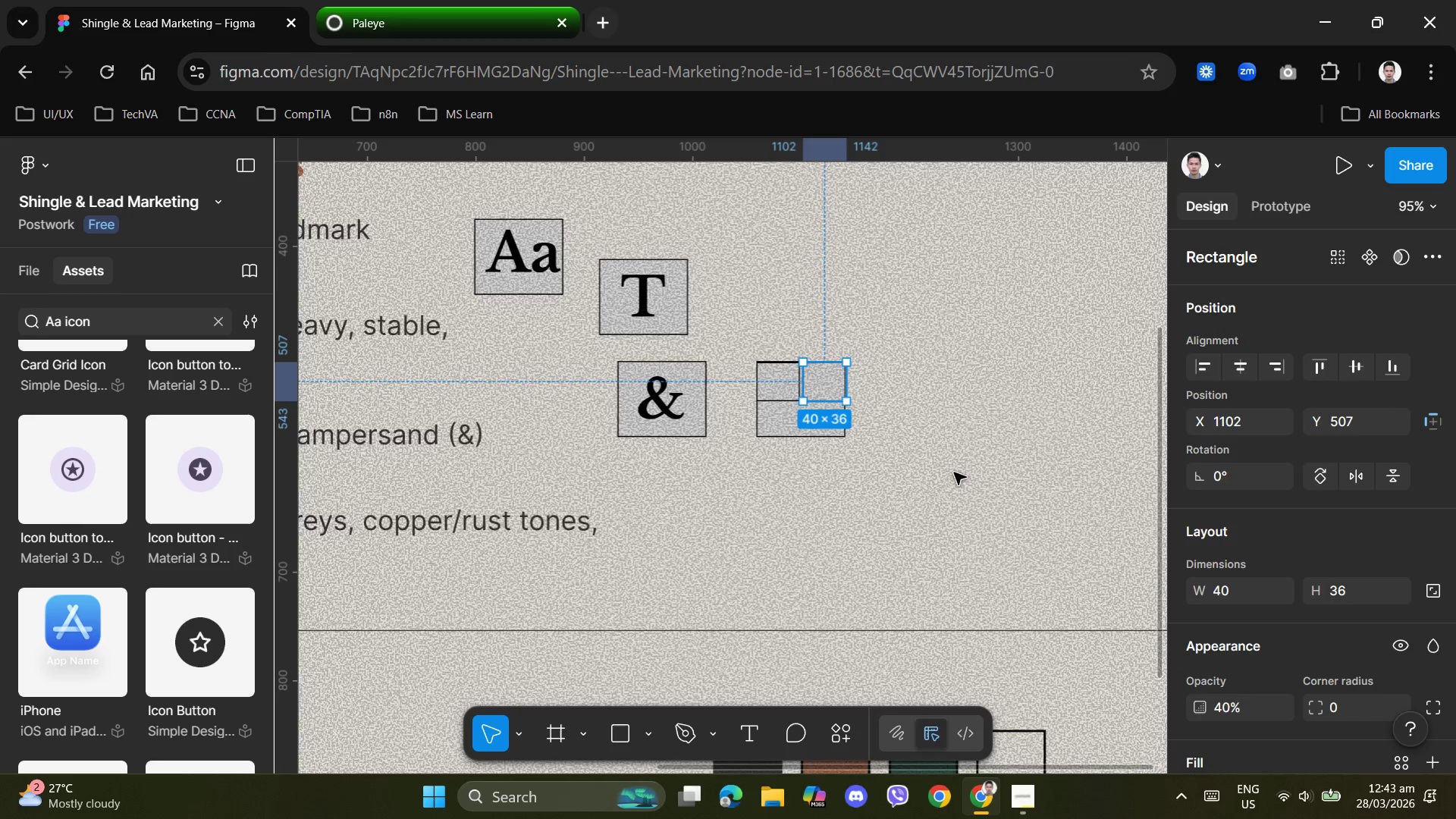 
key(Control+Z)
 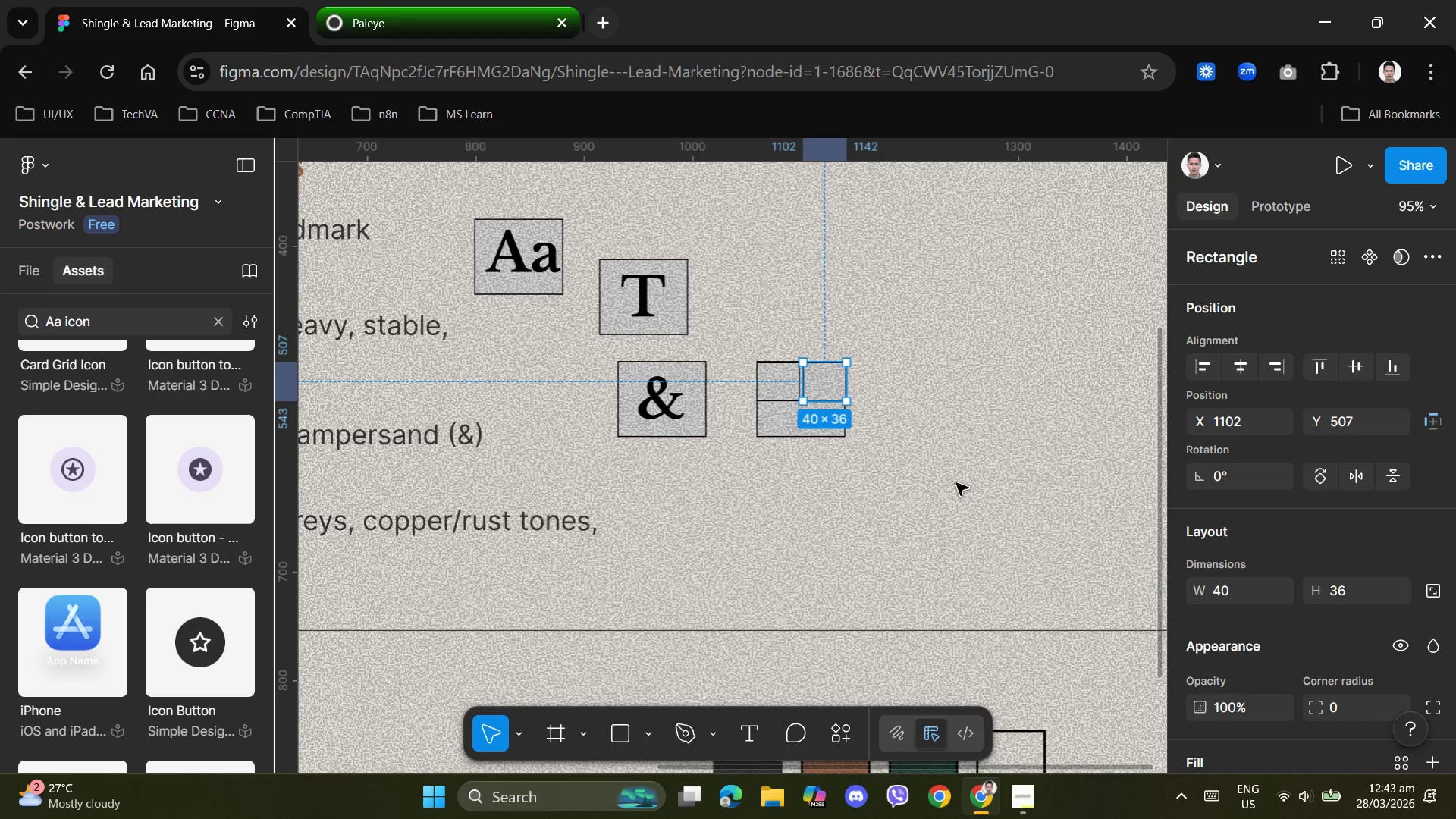 
left_click([957, 484])
 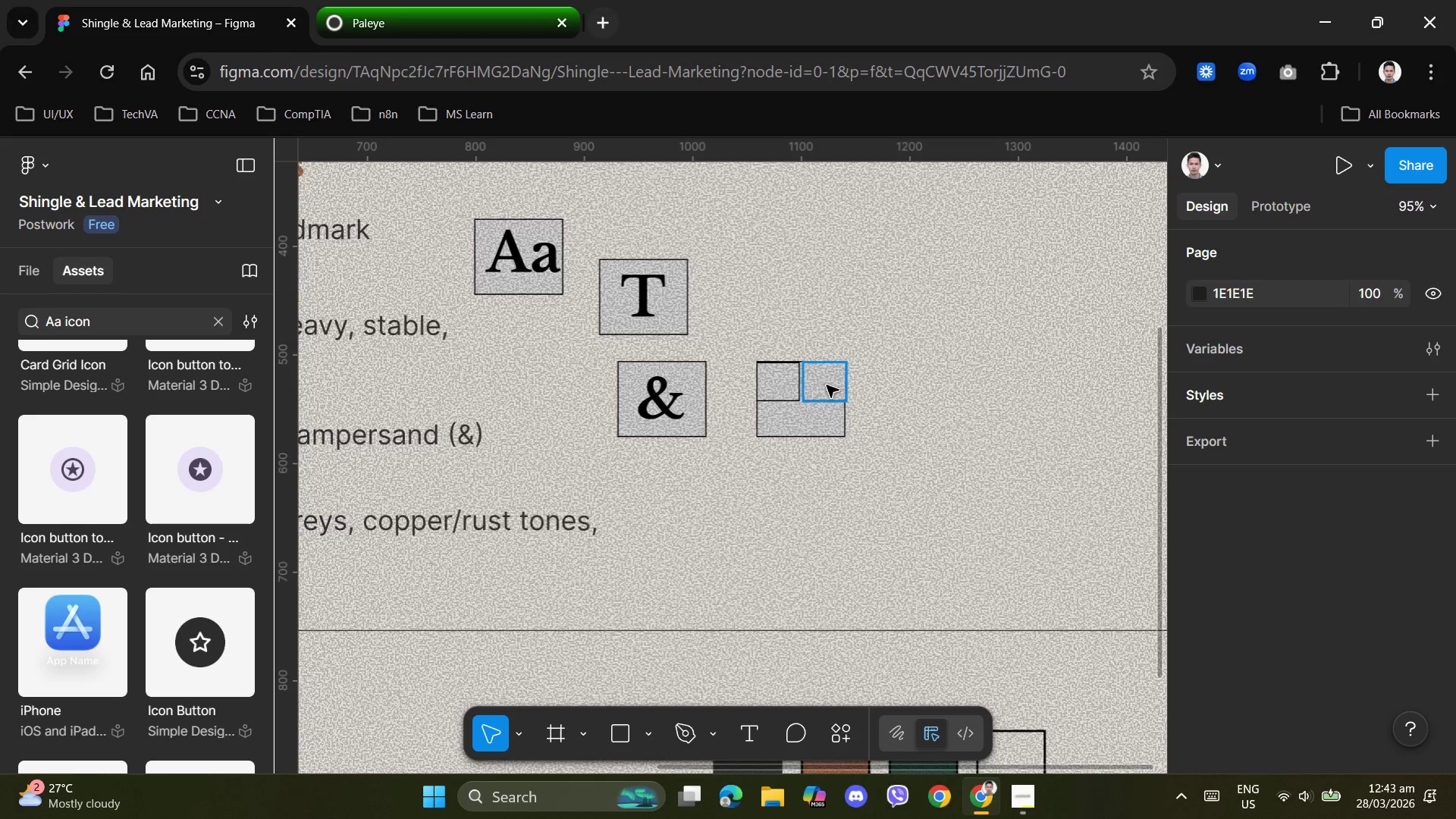 
left_click([818, 377])
 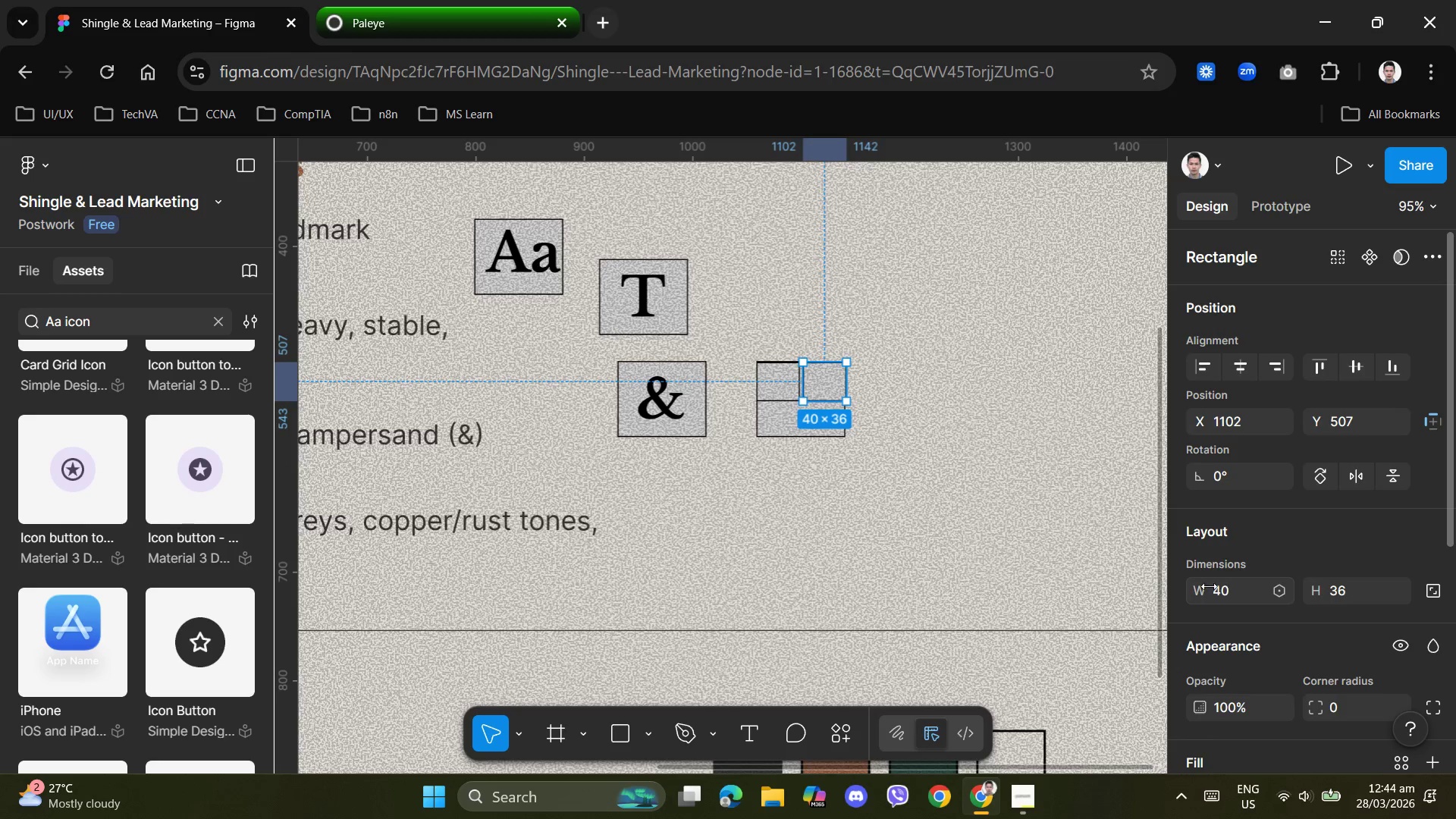 
left_click([1232, 593])
 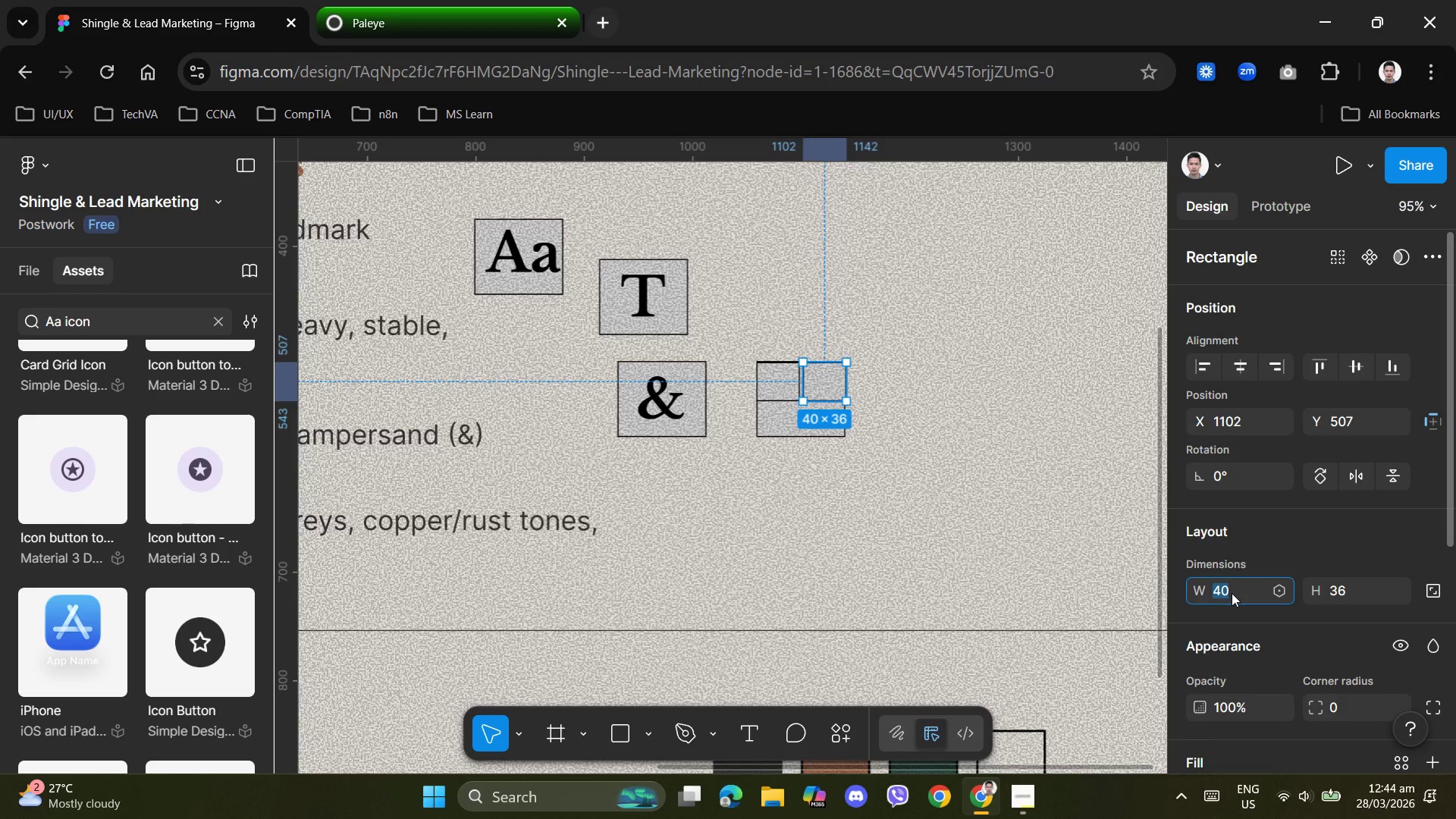 
key(Numpad4)
 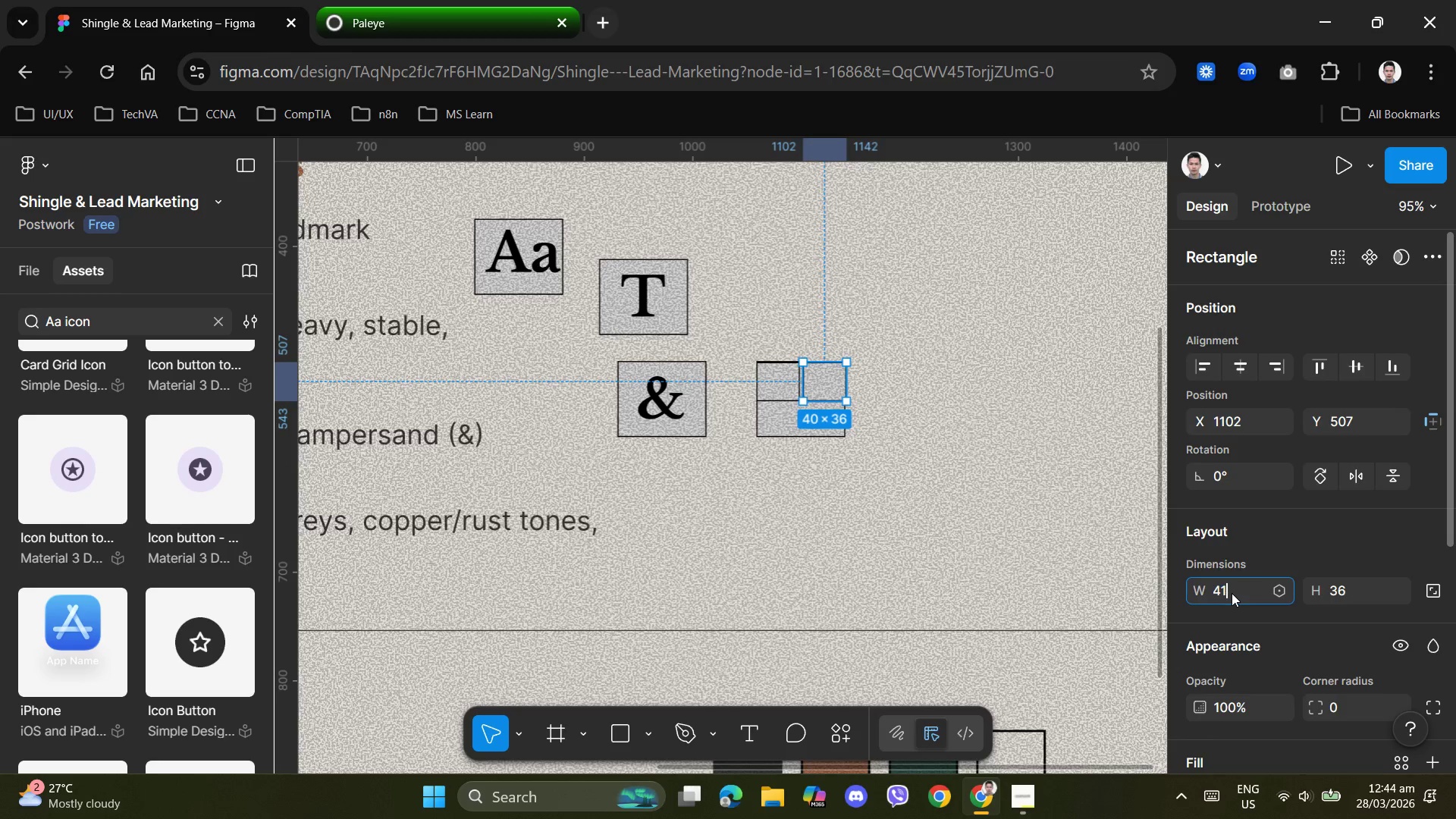 
key(Numpad1)
 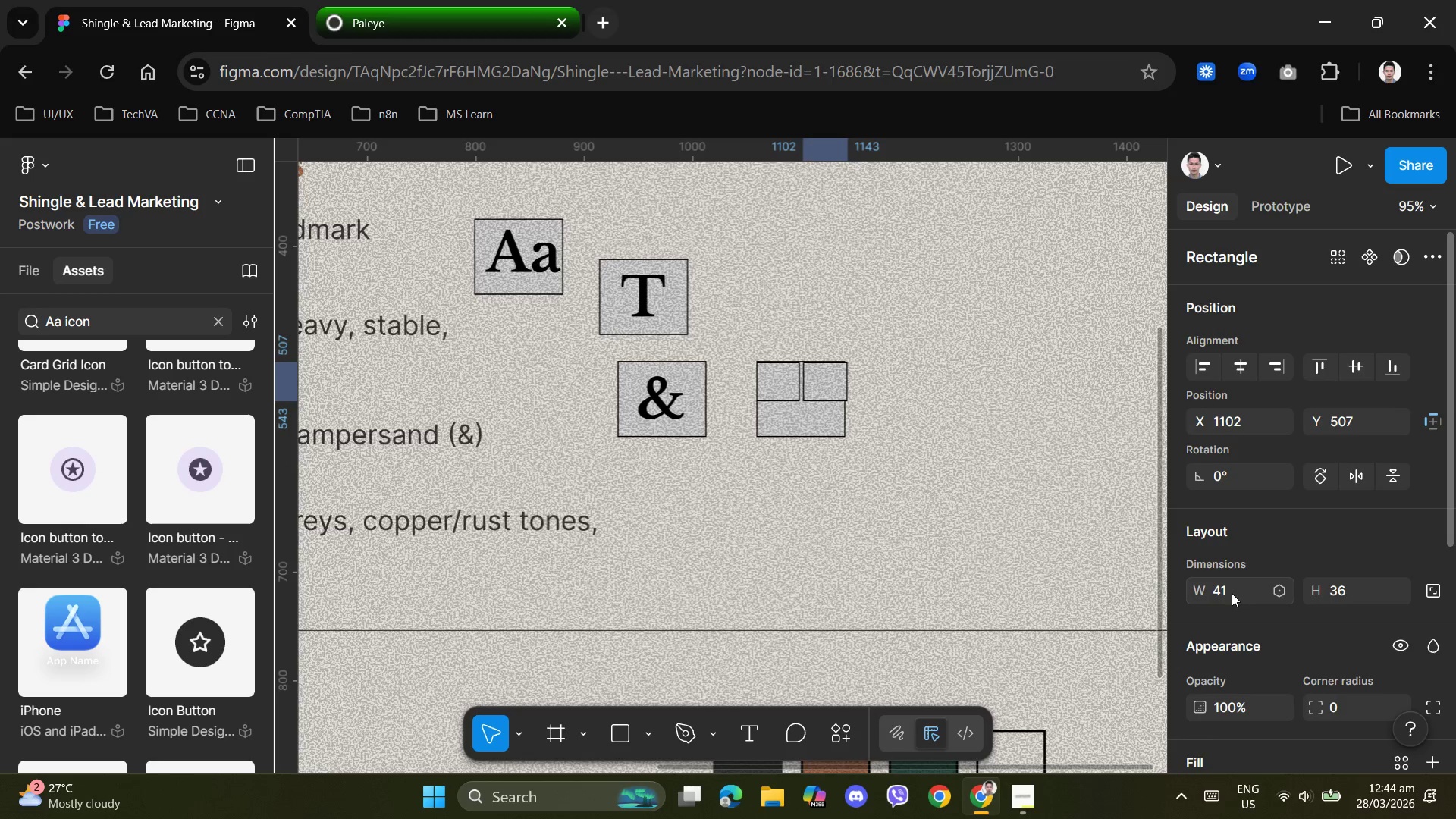 
key(NumpadEnter)
 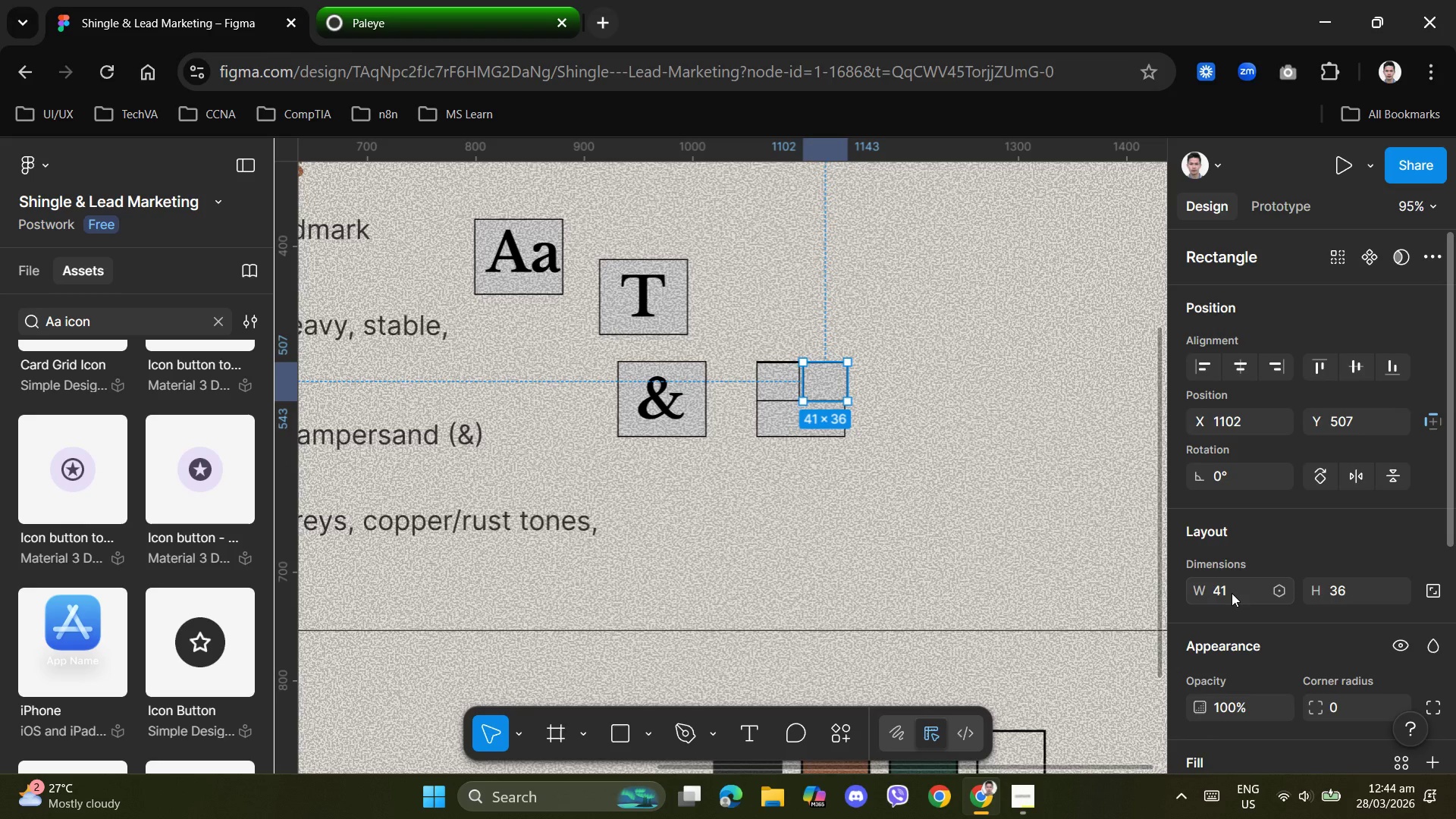 
left_click([1232, 593])
 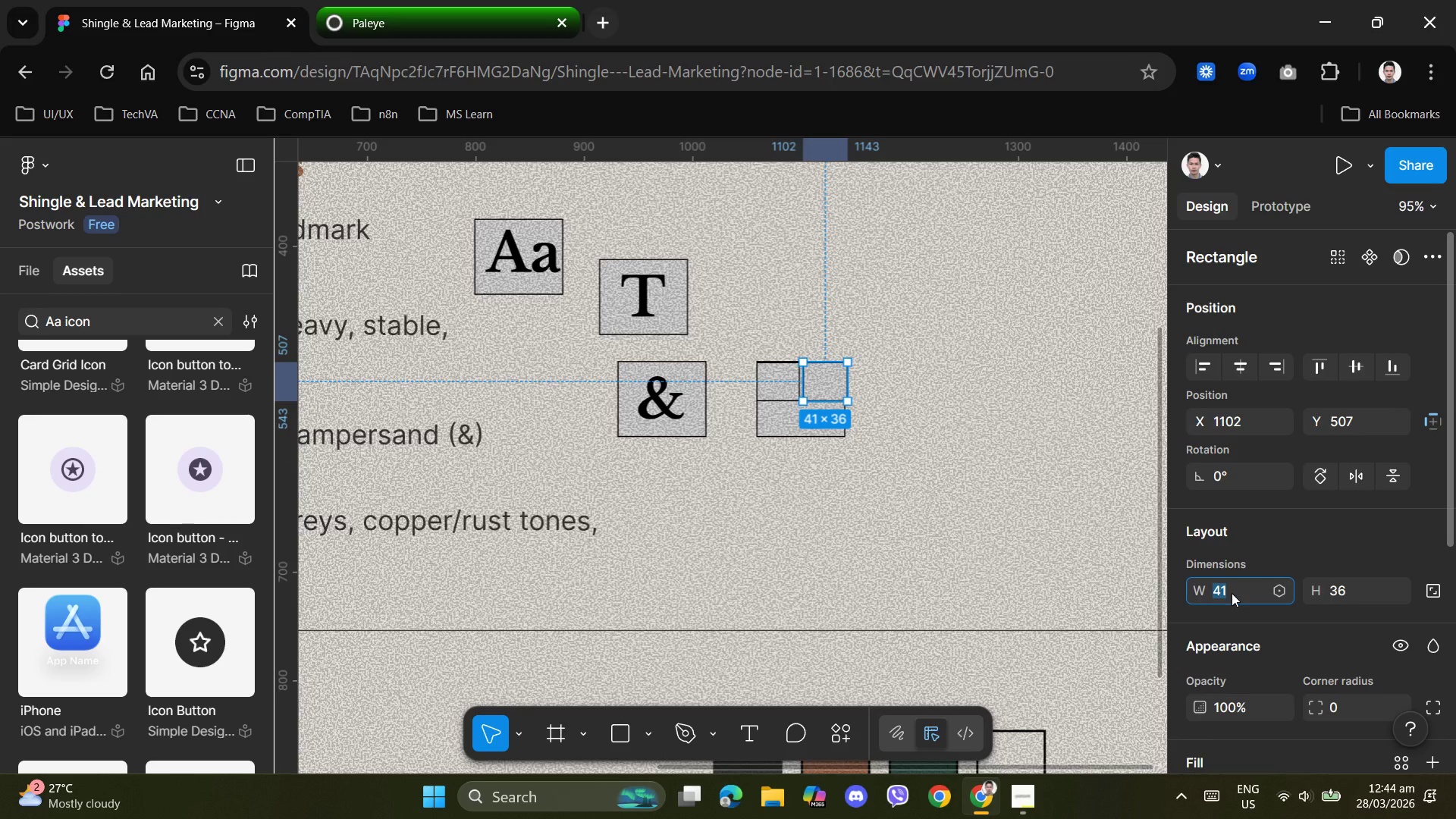 
key(Numpad4)
 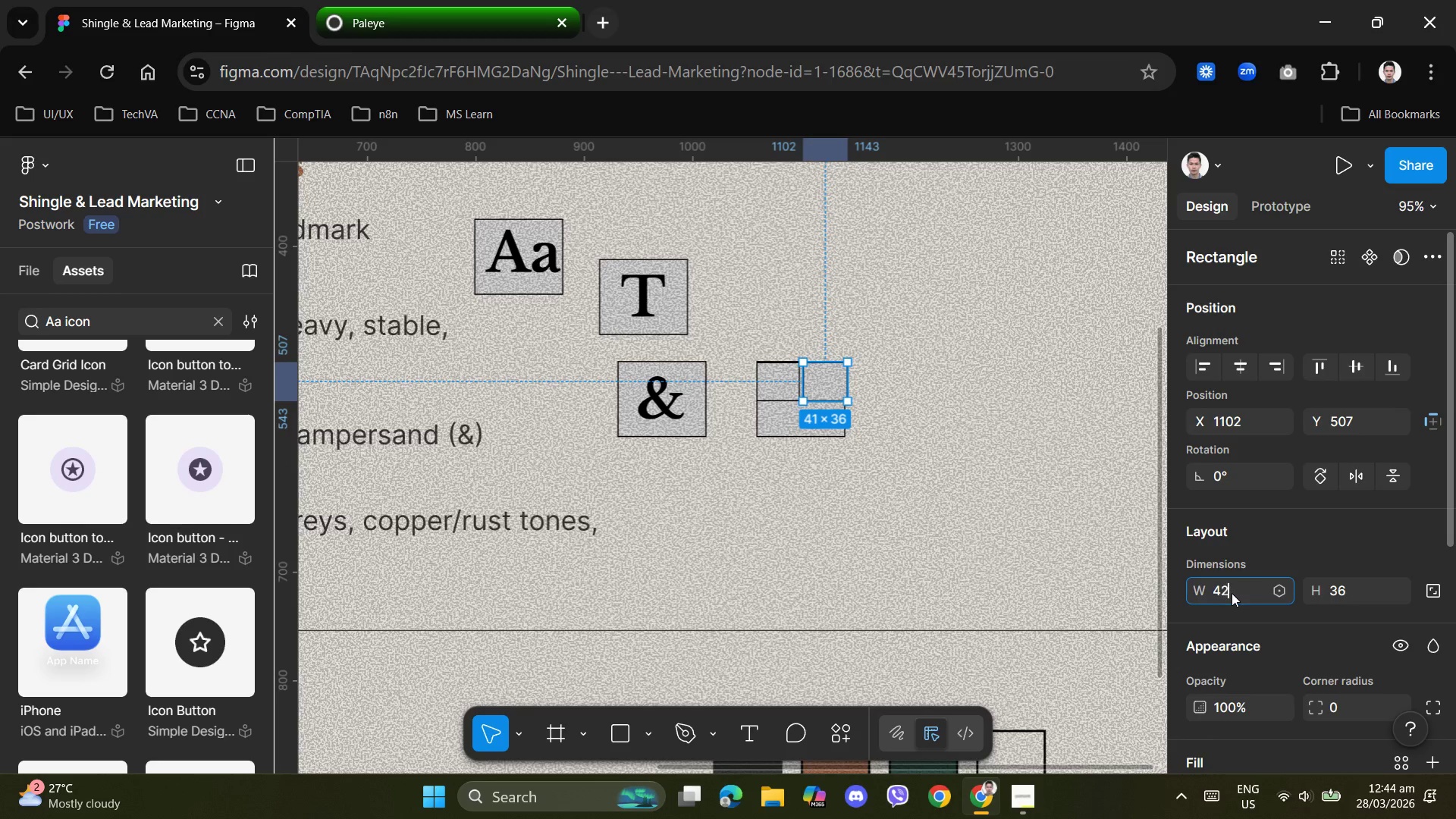 
key(Numpad2)
 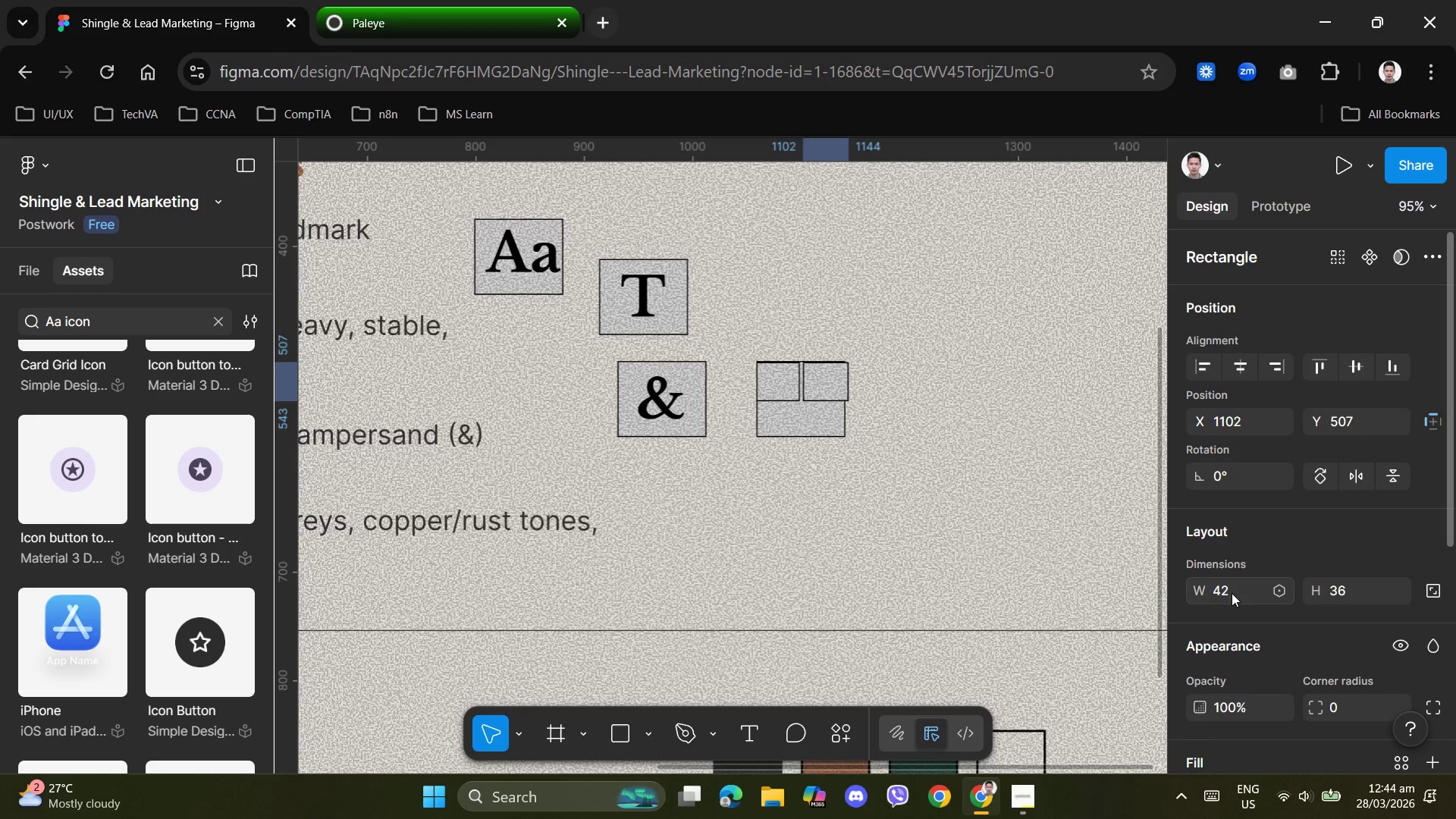 
key(NumpadEnter)
 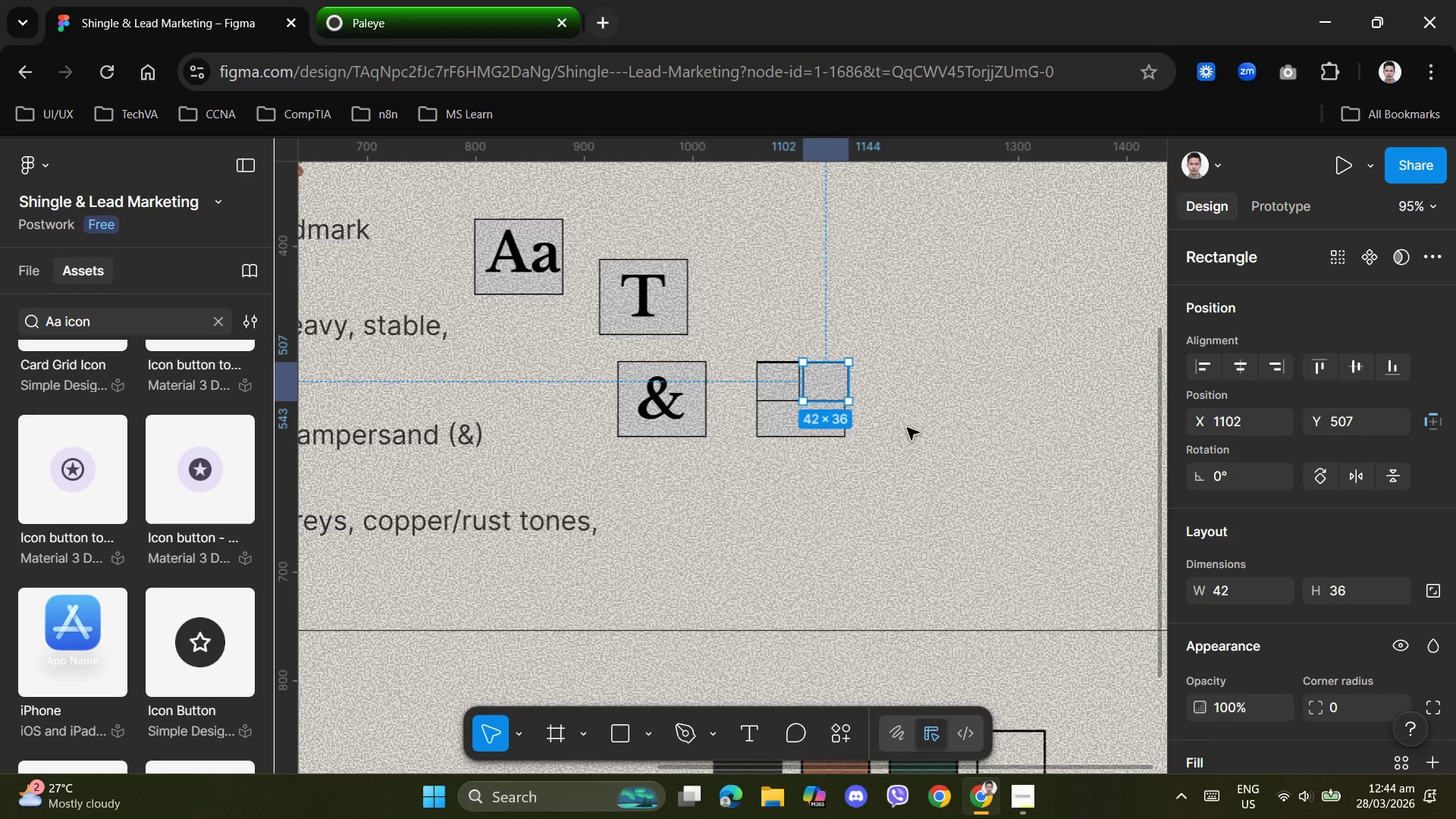 
left_click([782, 384])
 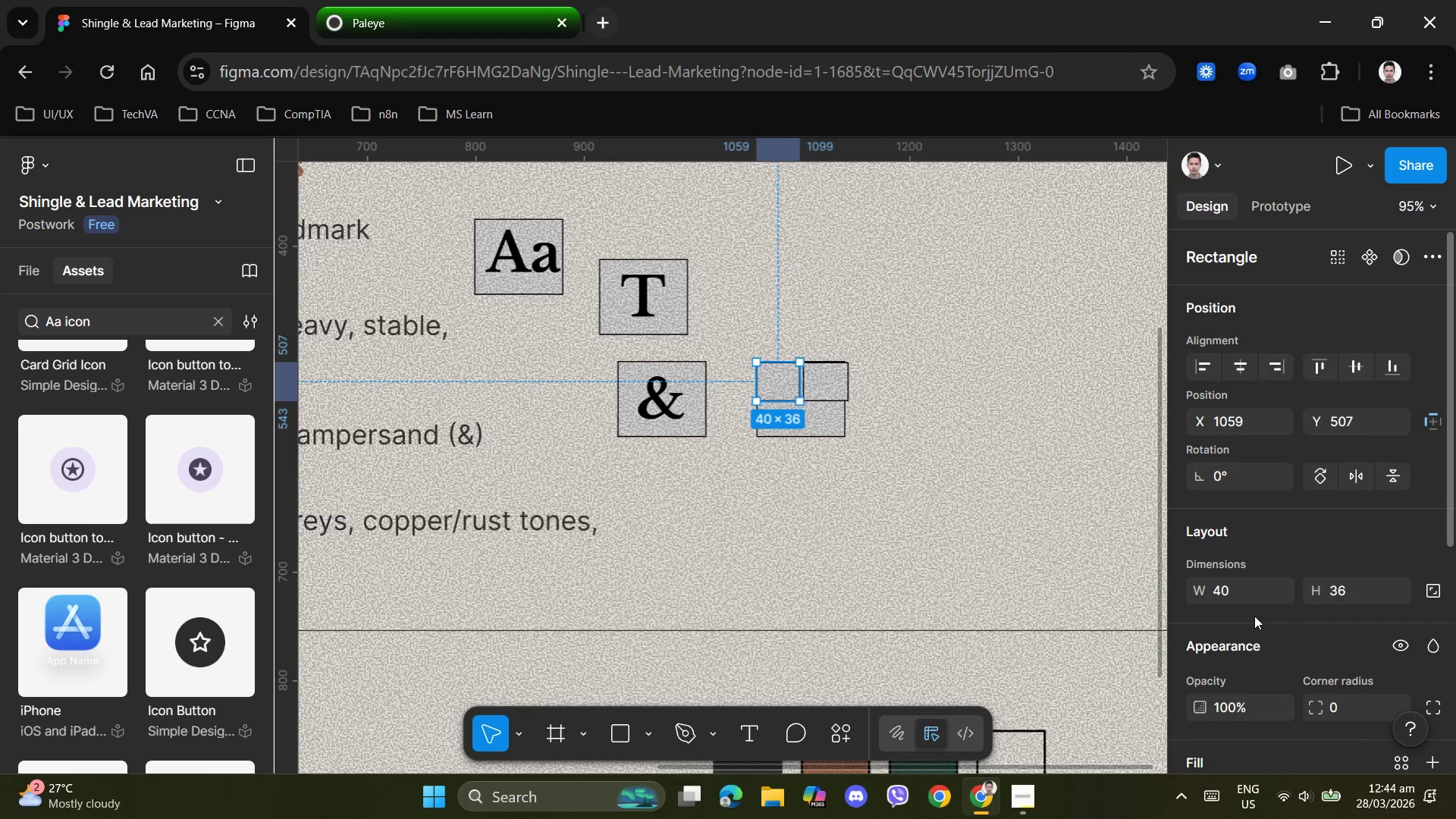 
left_click([1249, 597])
 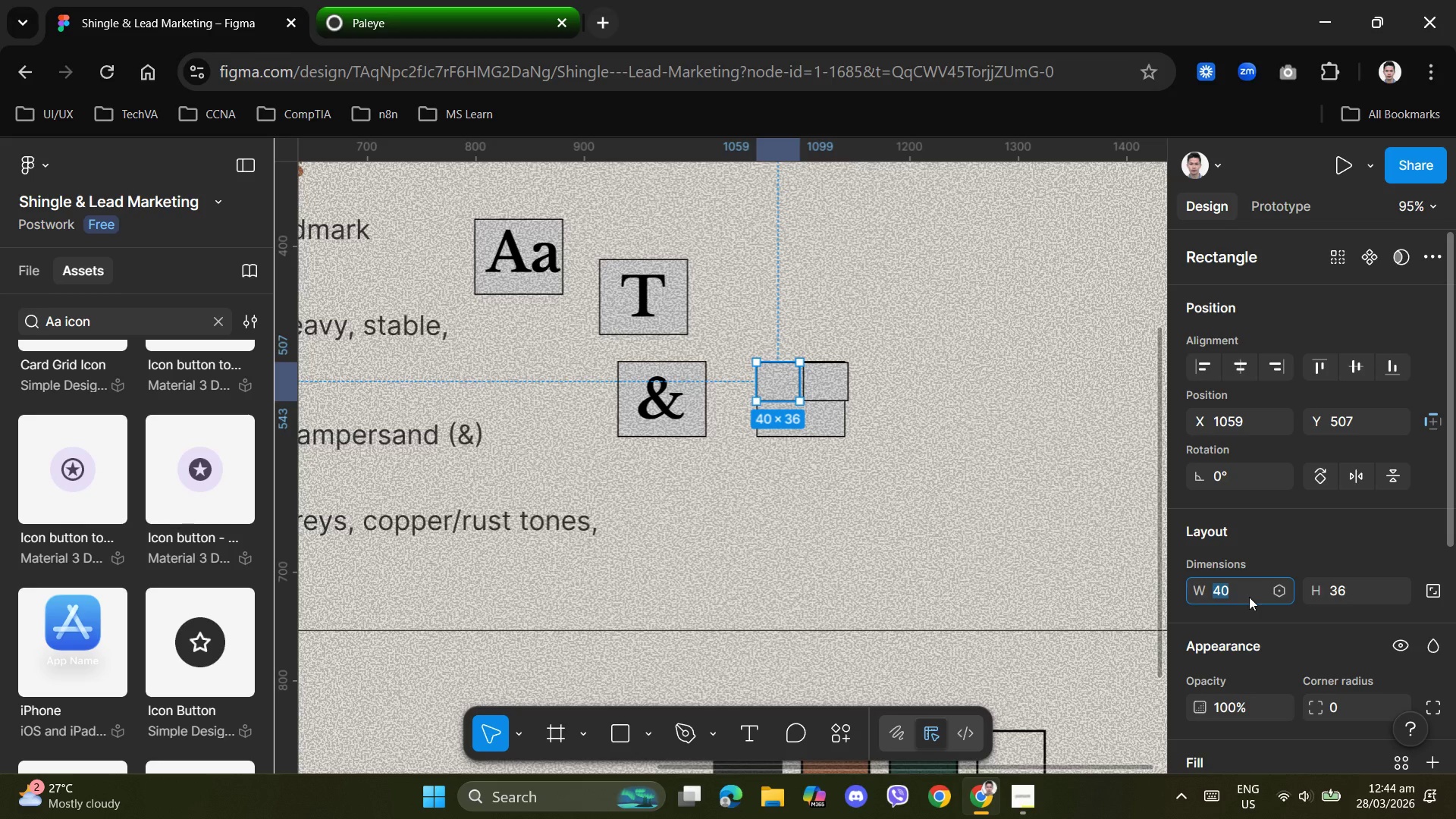 
key(Numpad4)
 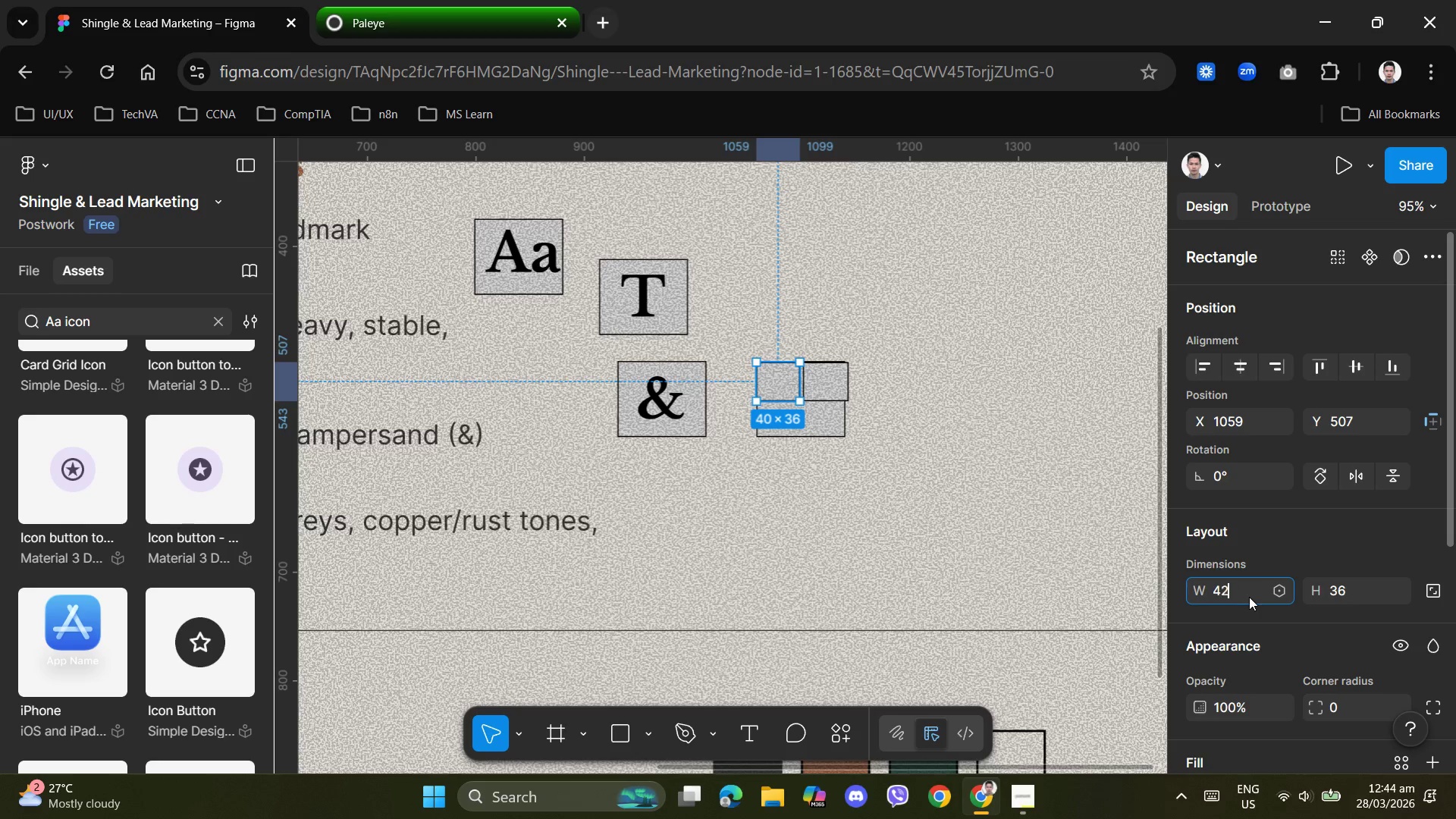 
key(Numpad2)
 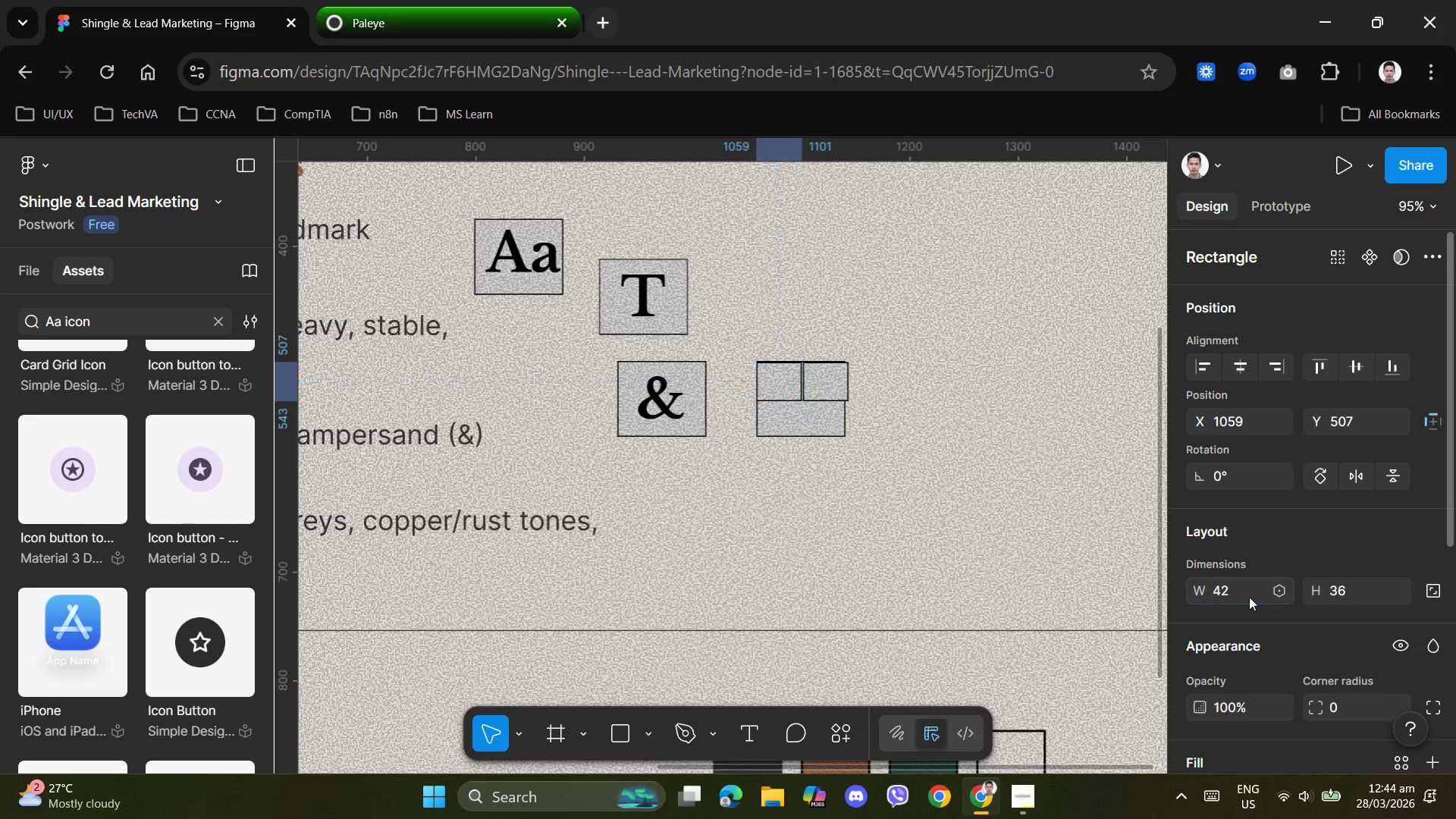 
key(NumpadEnter)
 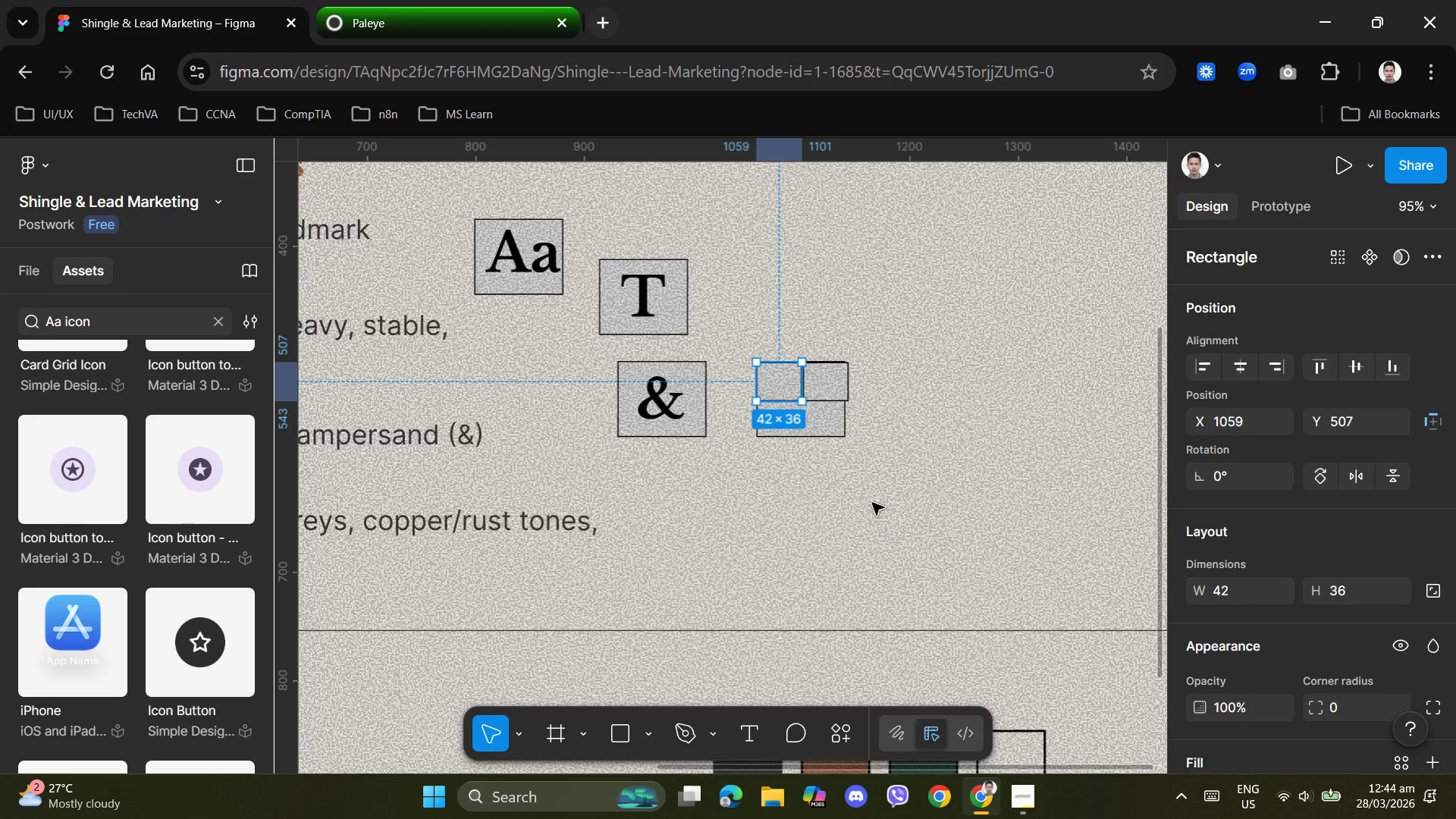 
left_click([938, 483])
 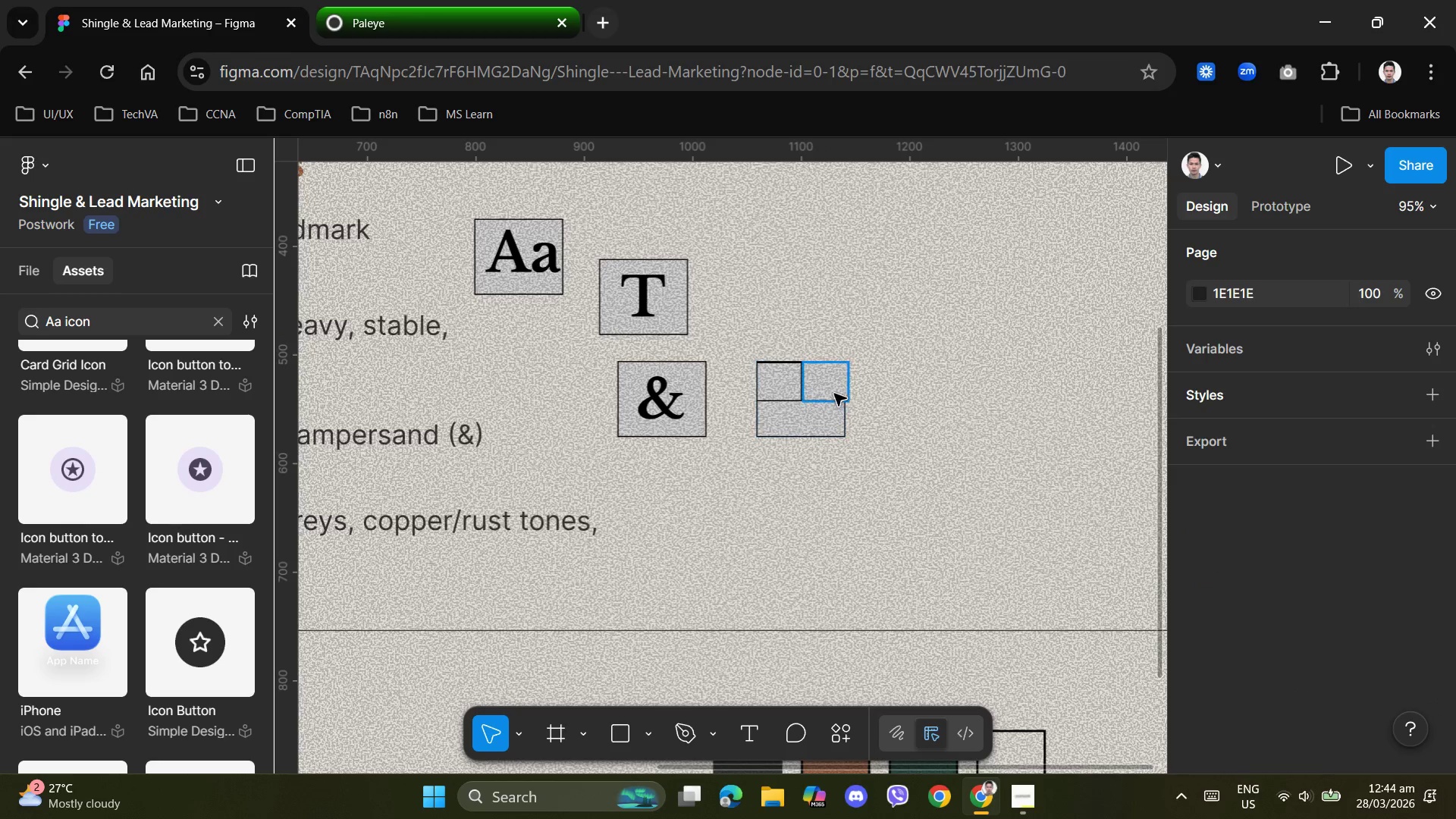 
left_click([828, 387])
 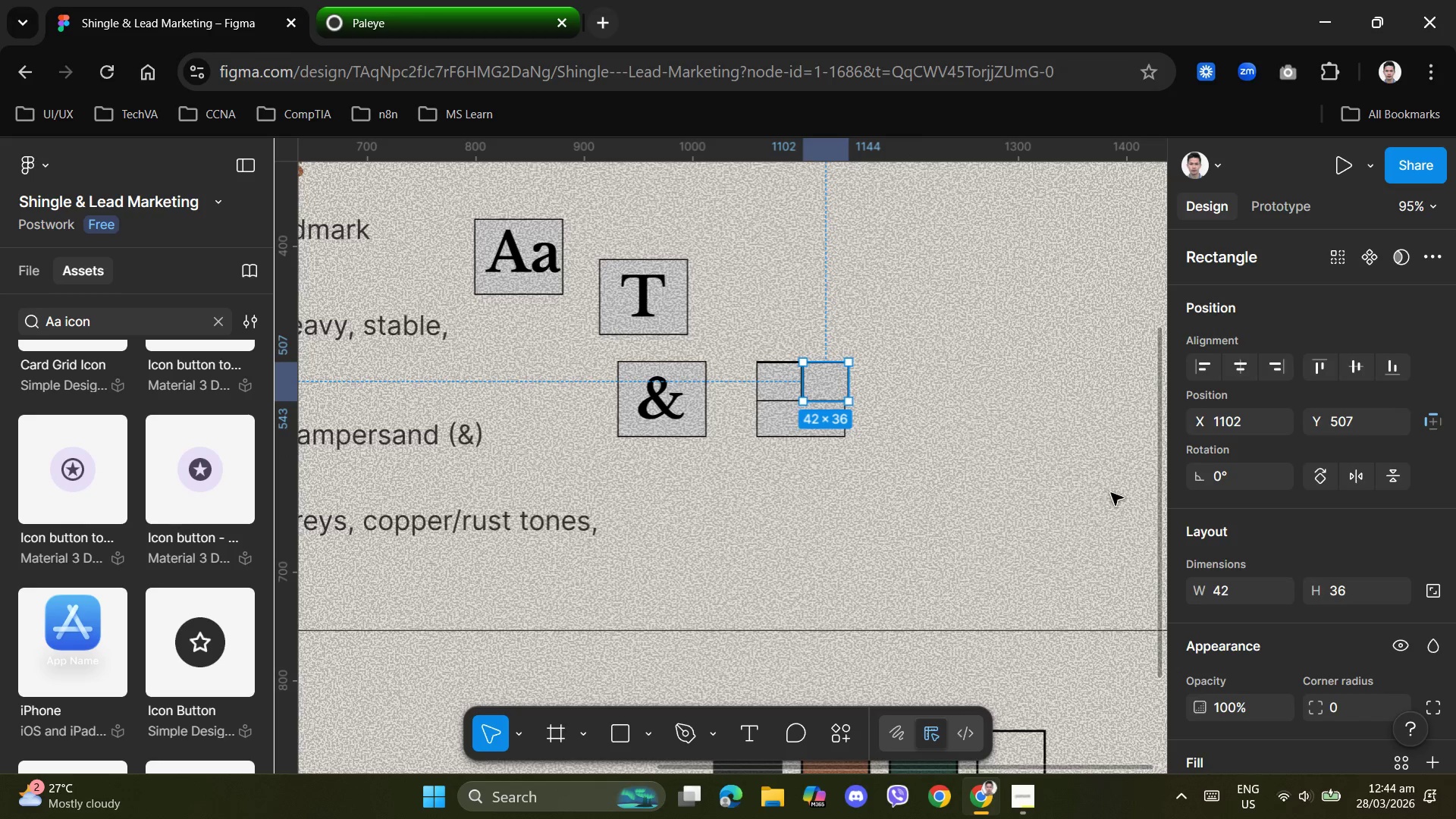 
left_click([1244, 595])
 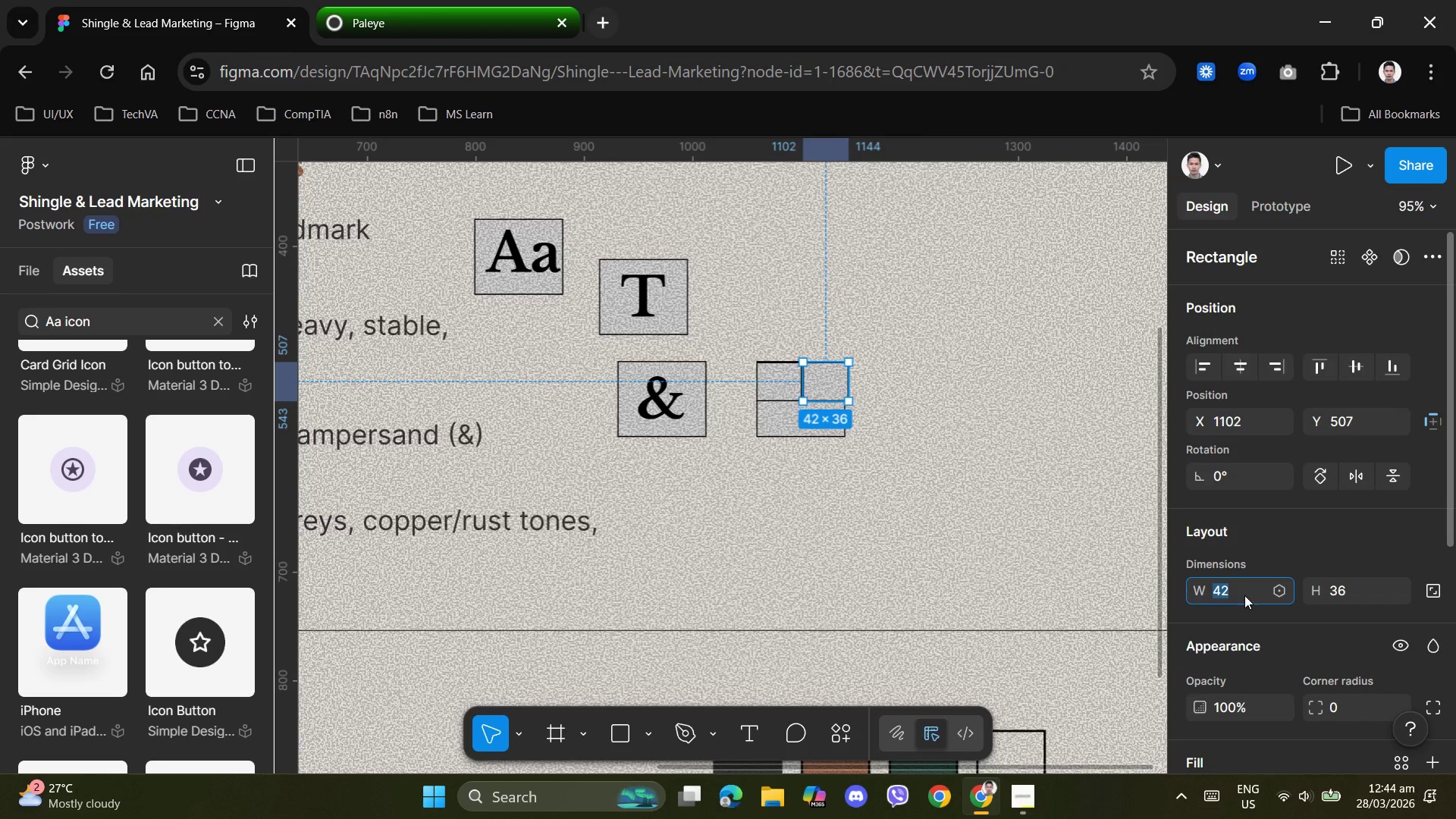 
key(Numpad4)
 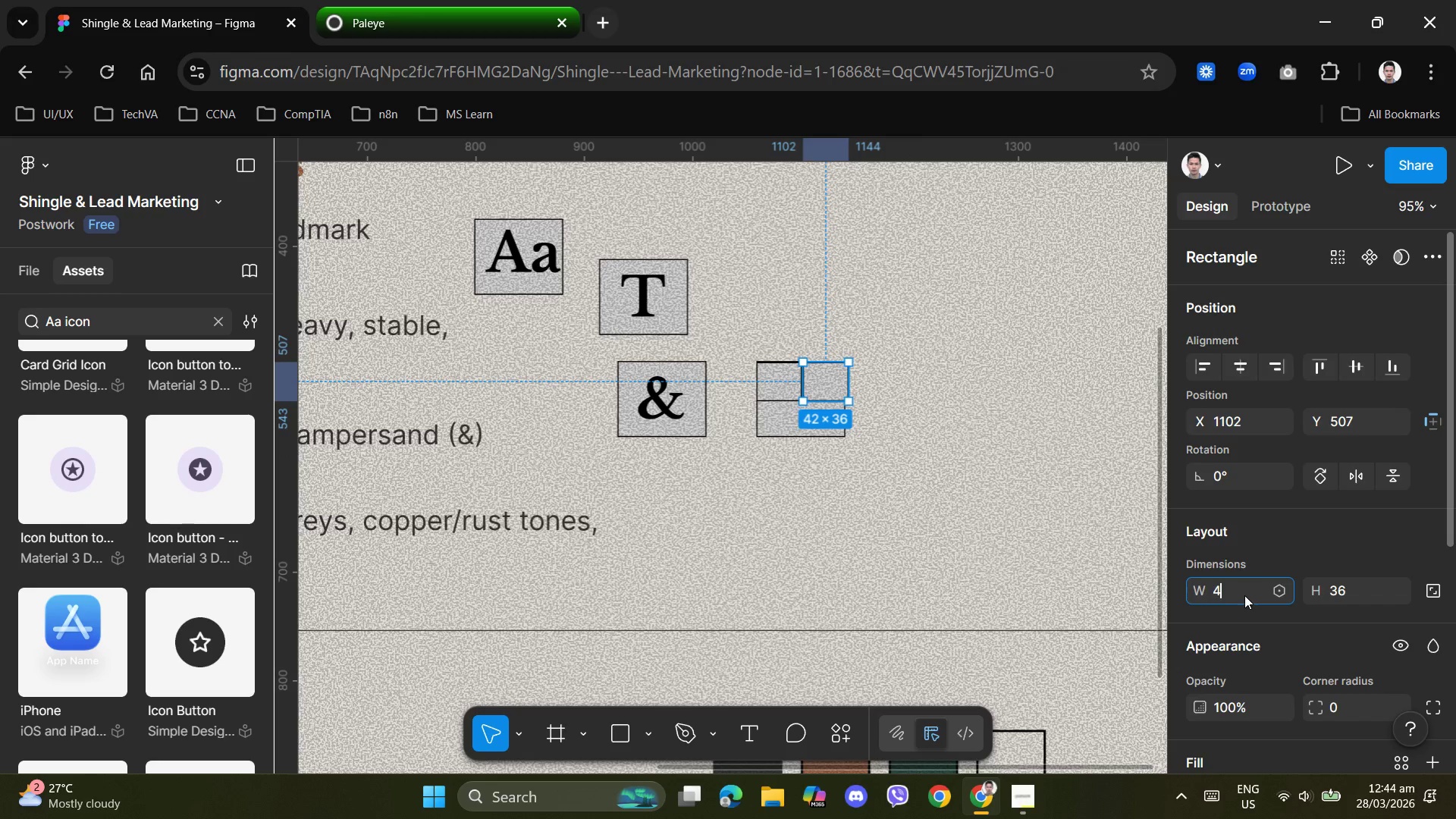 
key(NumpadDecimal)
 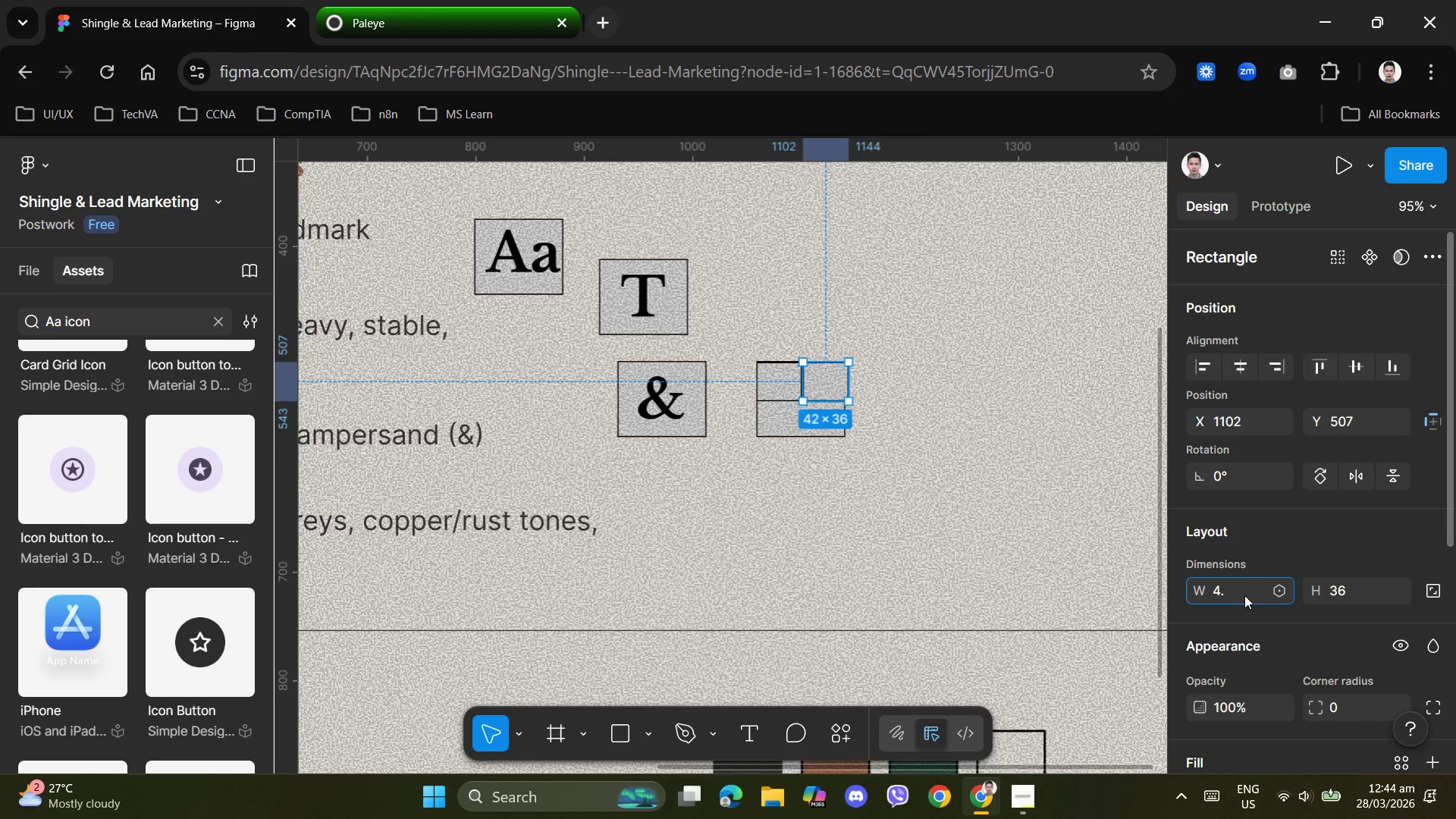 
key(Backspace)
 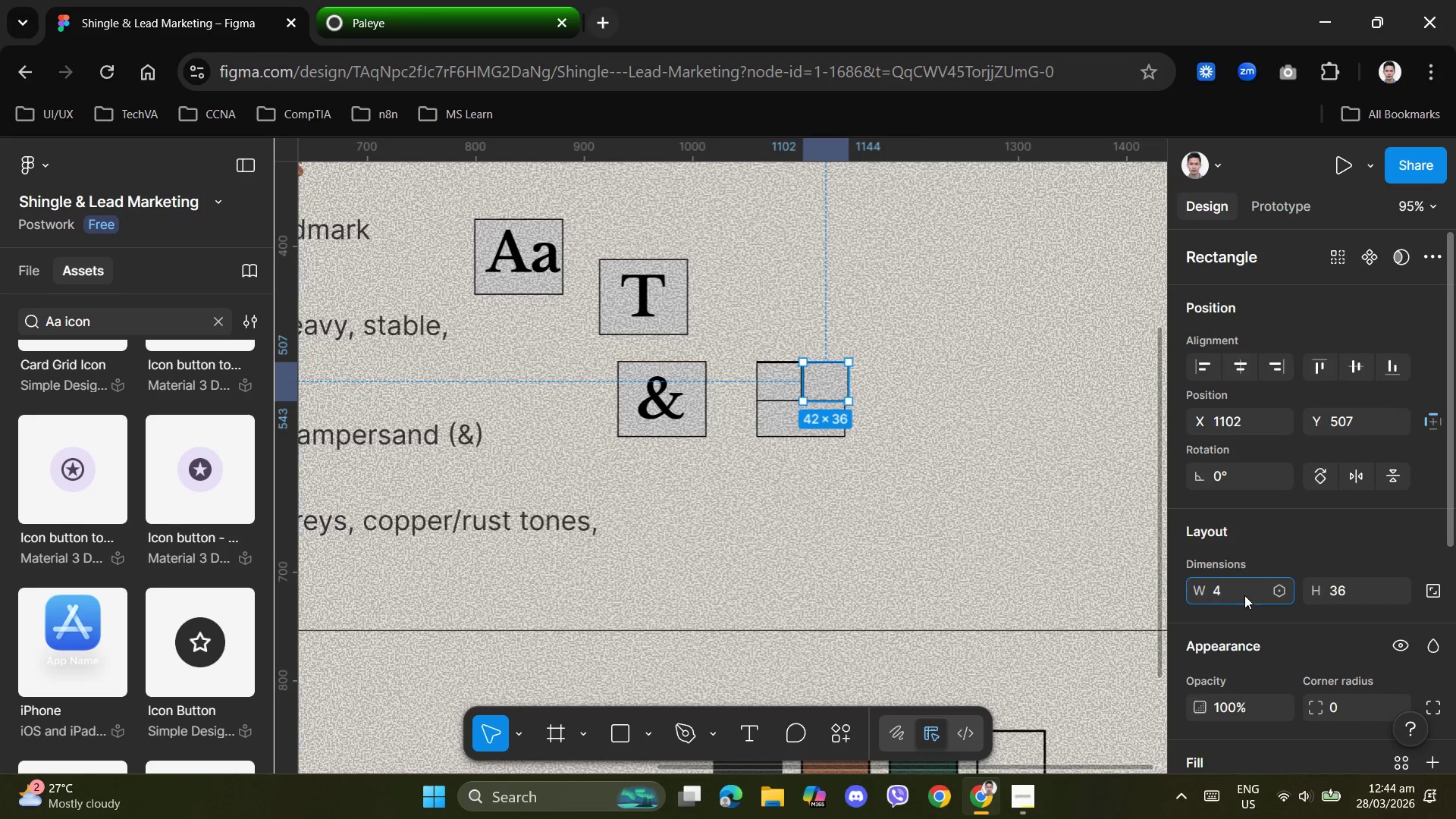 
key(Numpad3)
 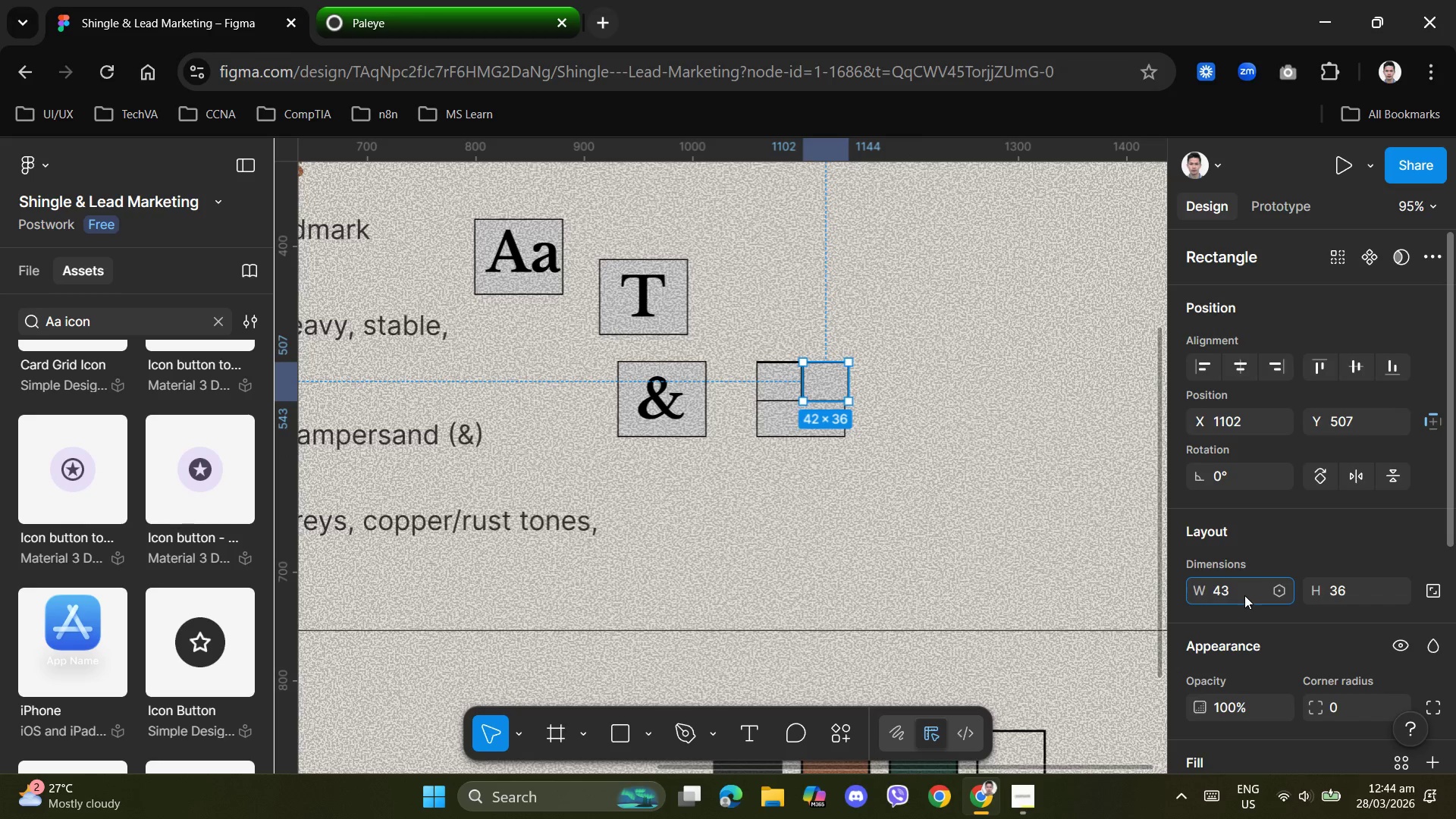 
key(NumpadEnter)
 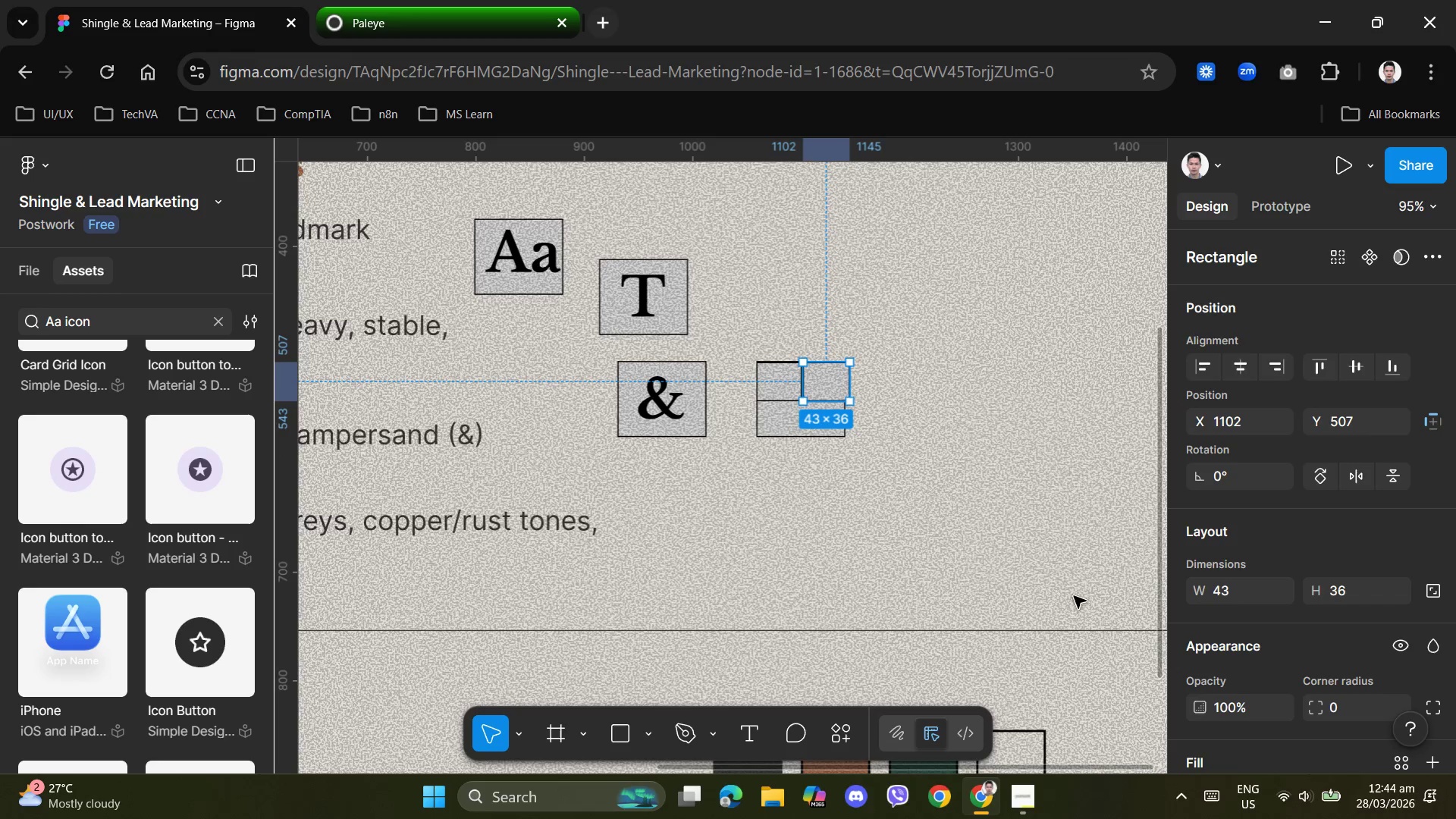 
left_click([1003, 523])
 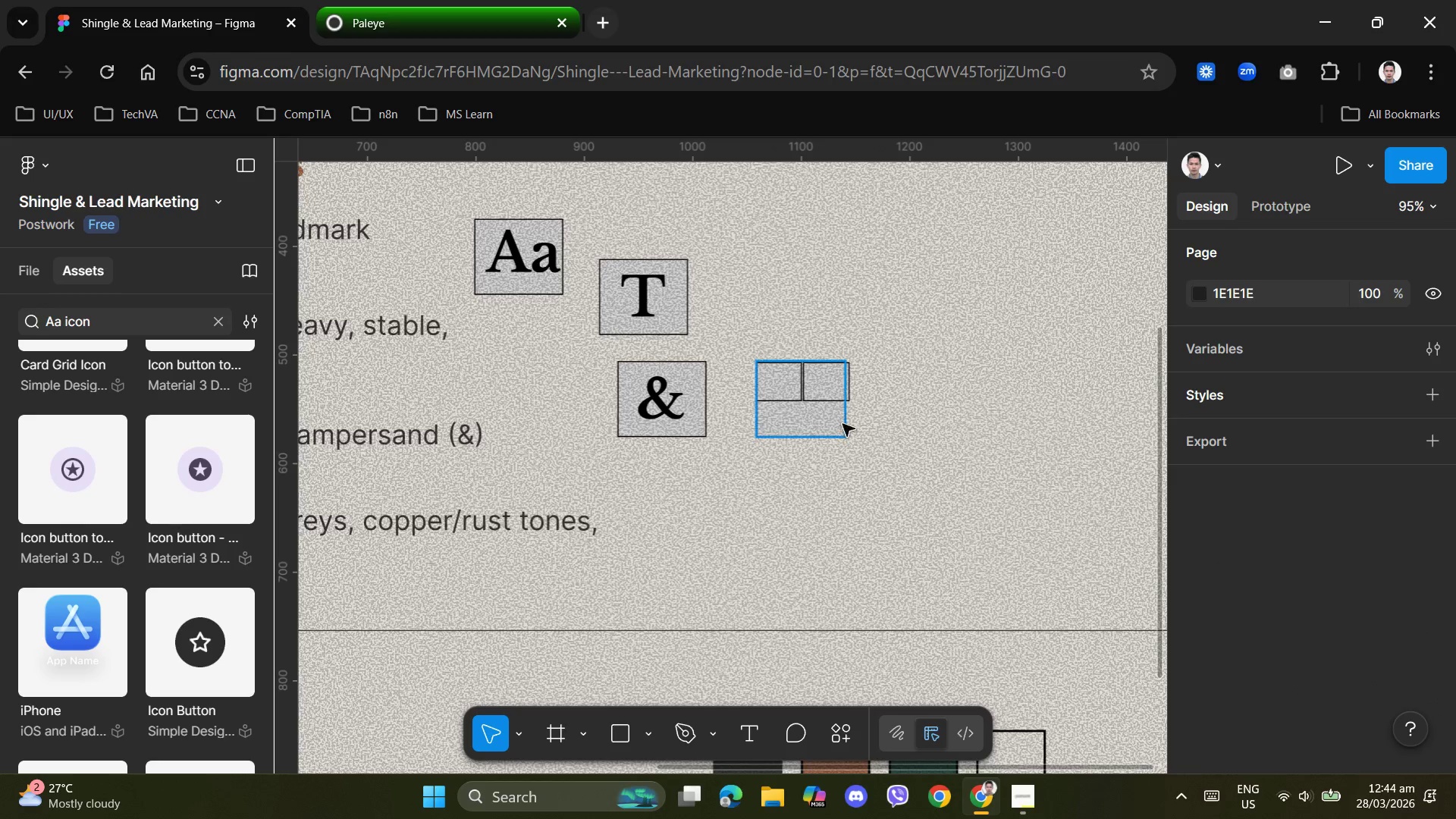 
left_click([821, 386])
 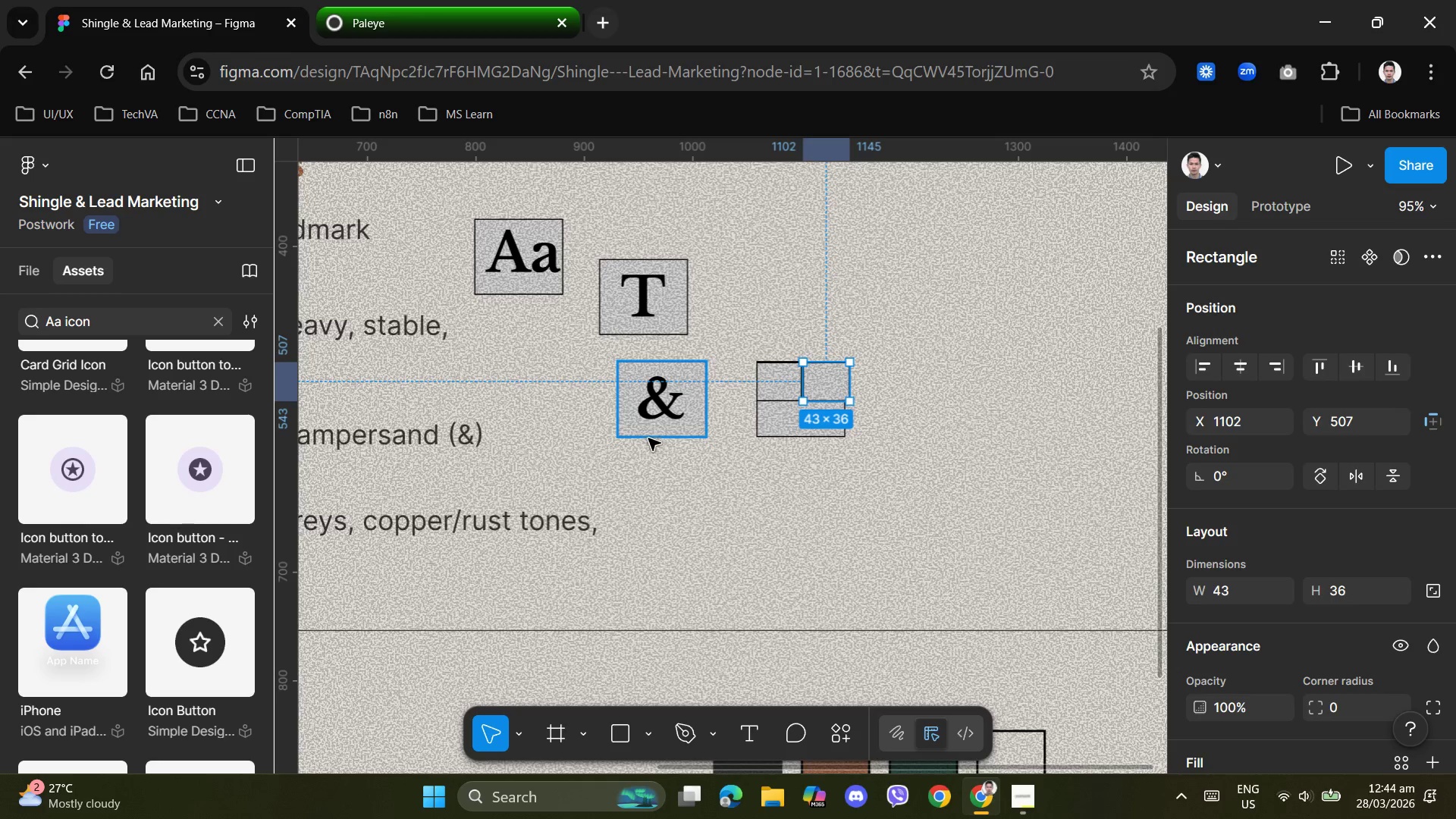 
left_click([786, 397])
 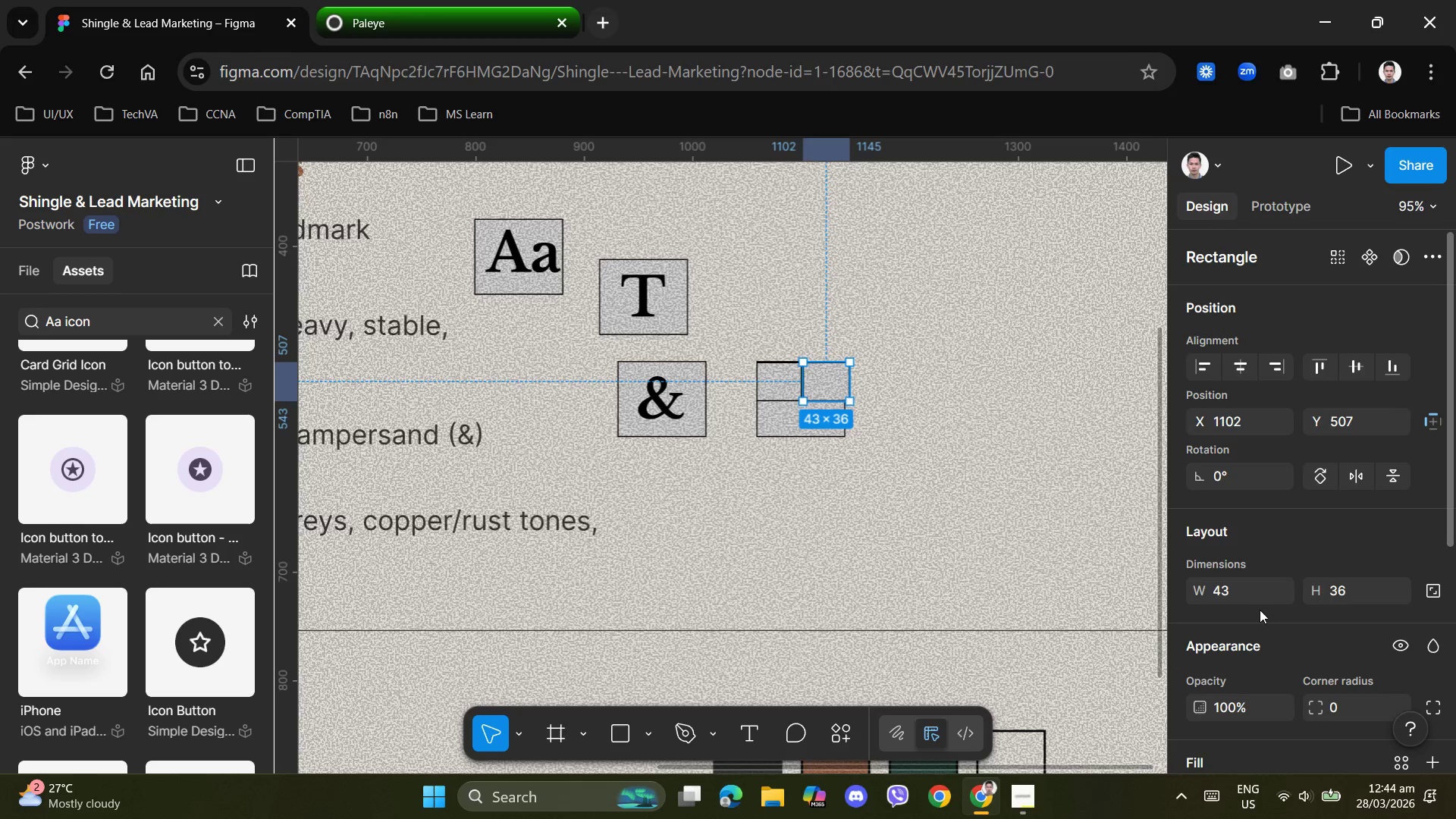 
left_click([1259, 593])
 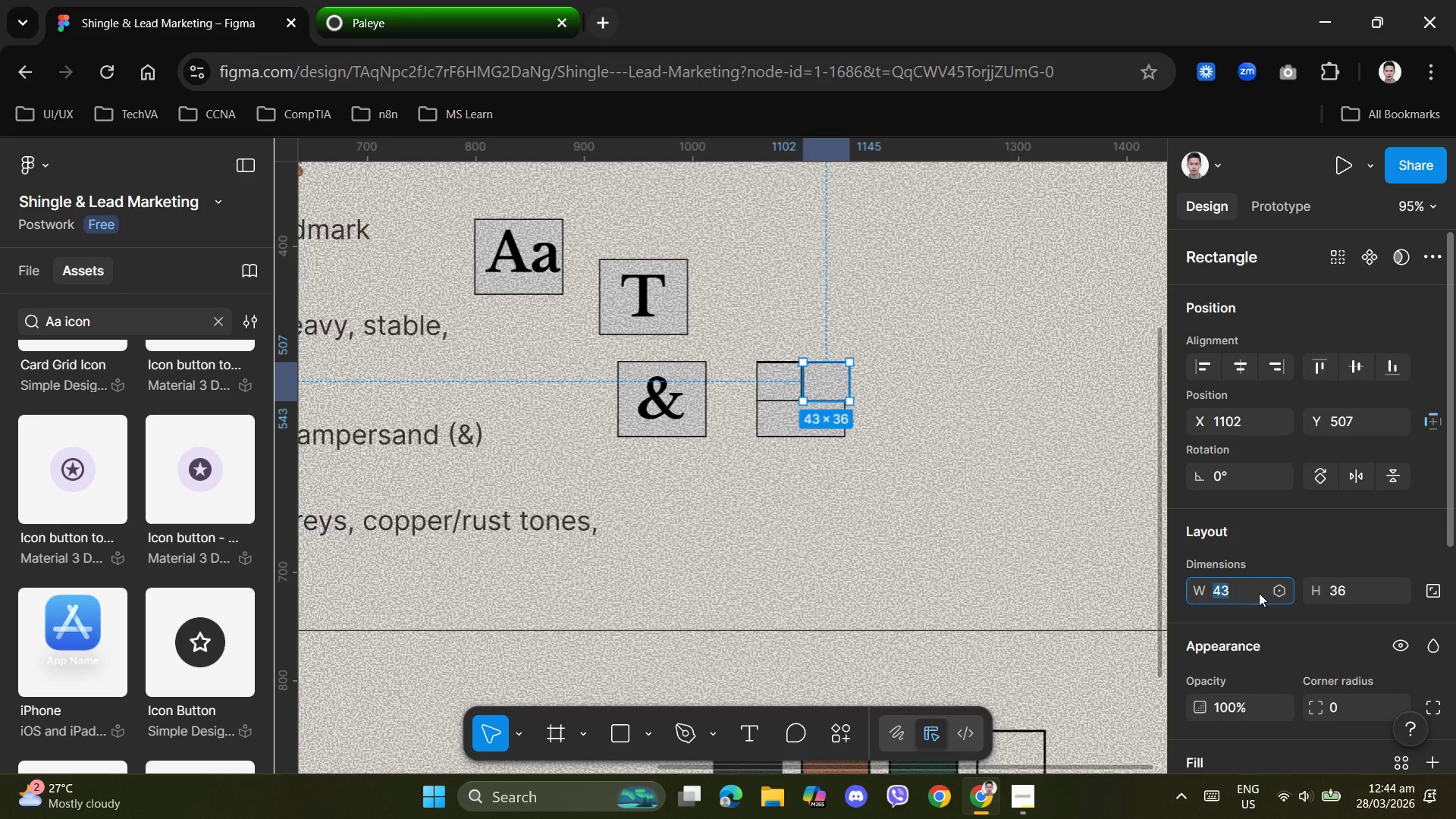 
key(Numpad4)
 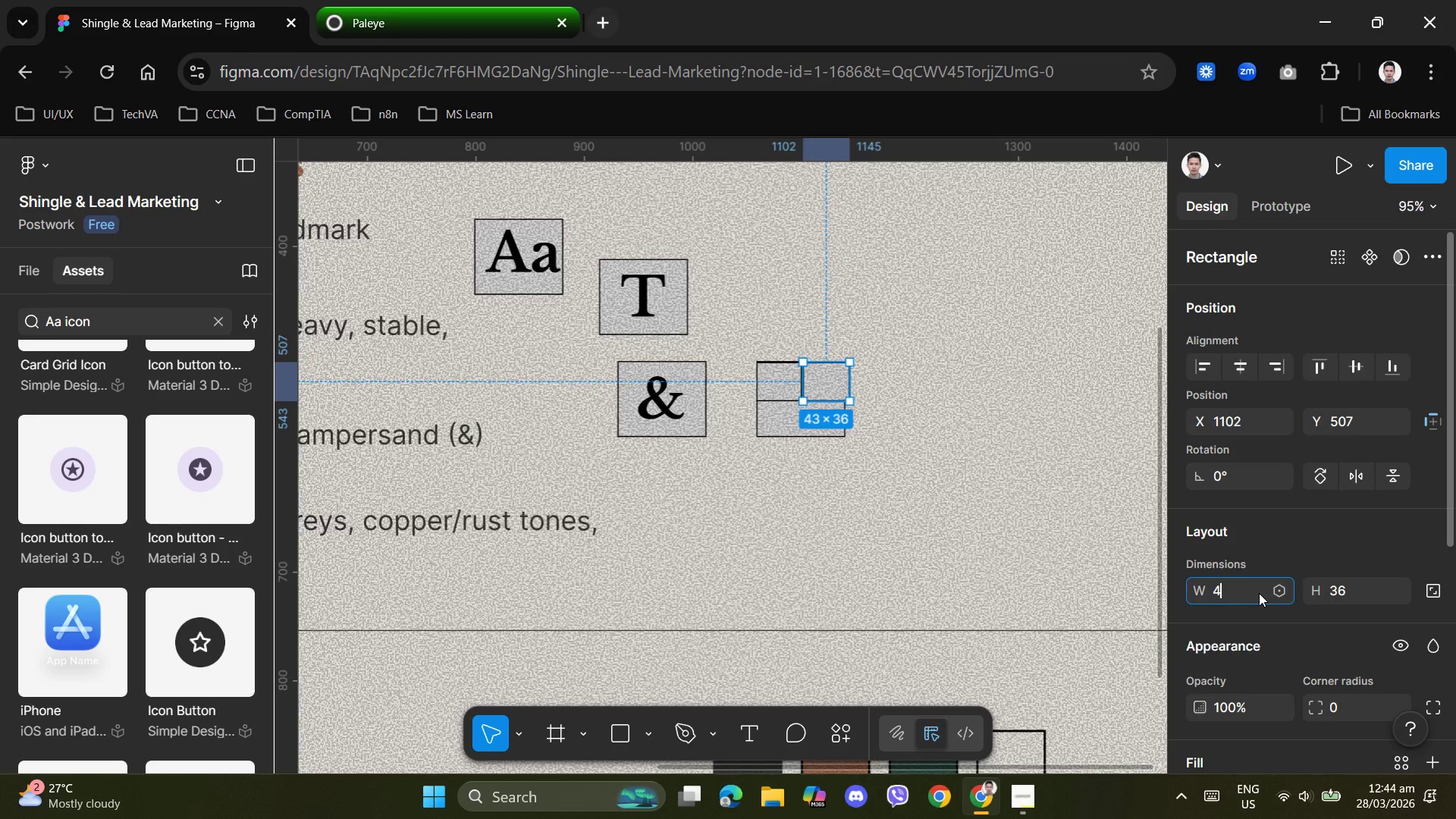 
key(Numpad2)
 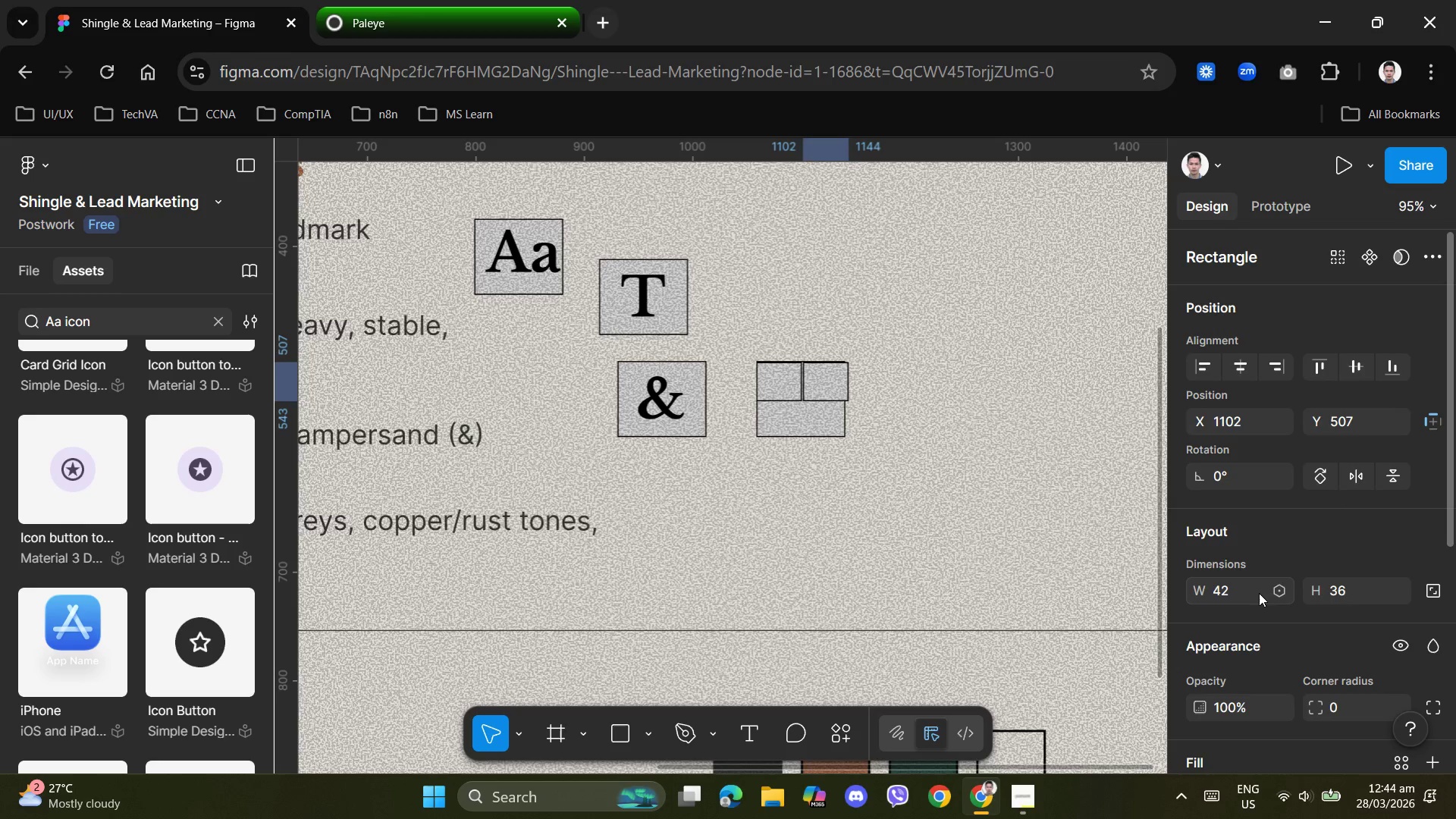 
key(NumpadEnter)
 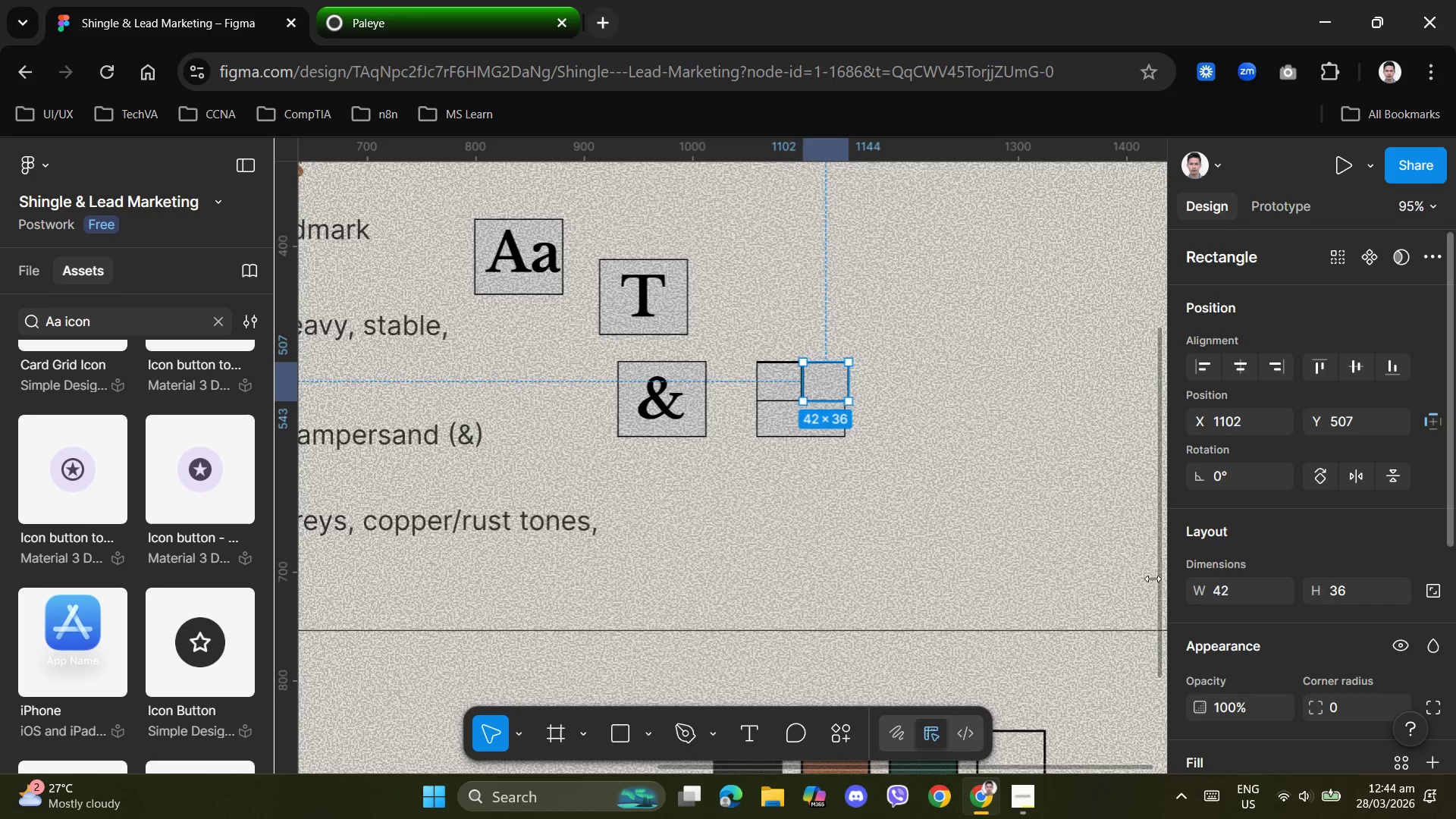 
left_click([1058, 456])
 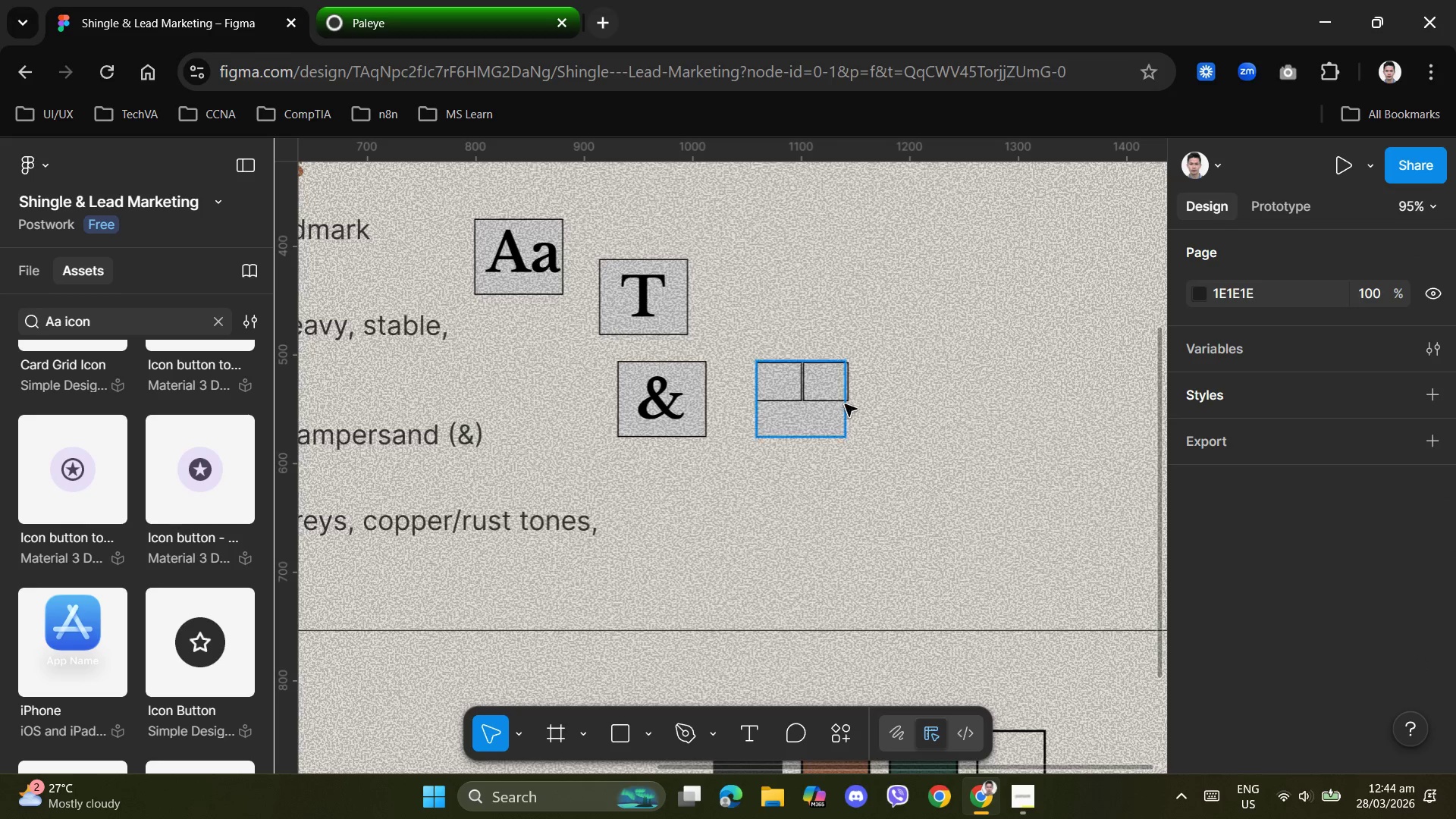 
left_click([817, 382])
 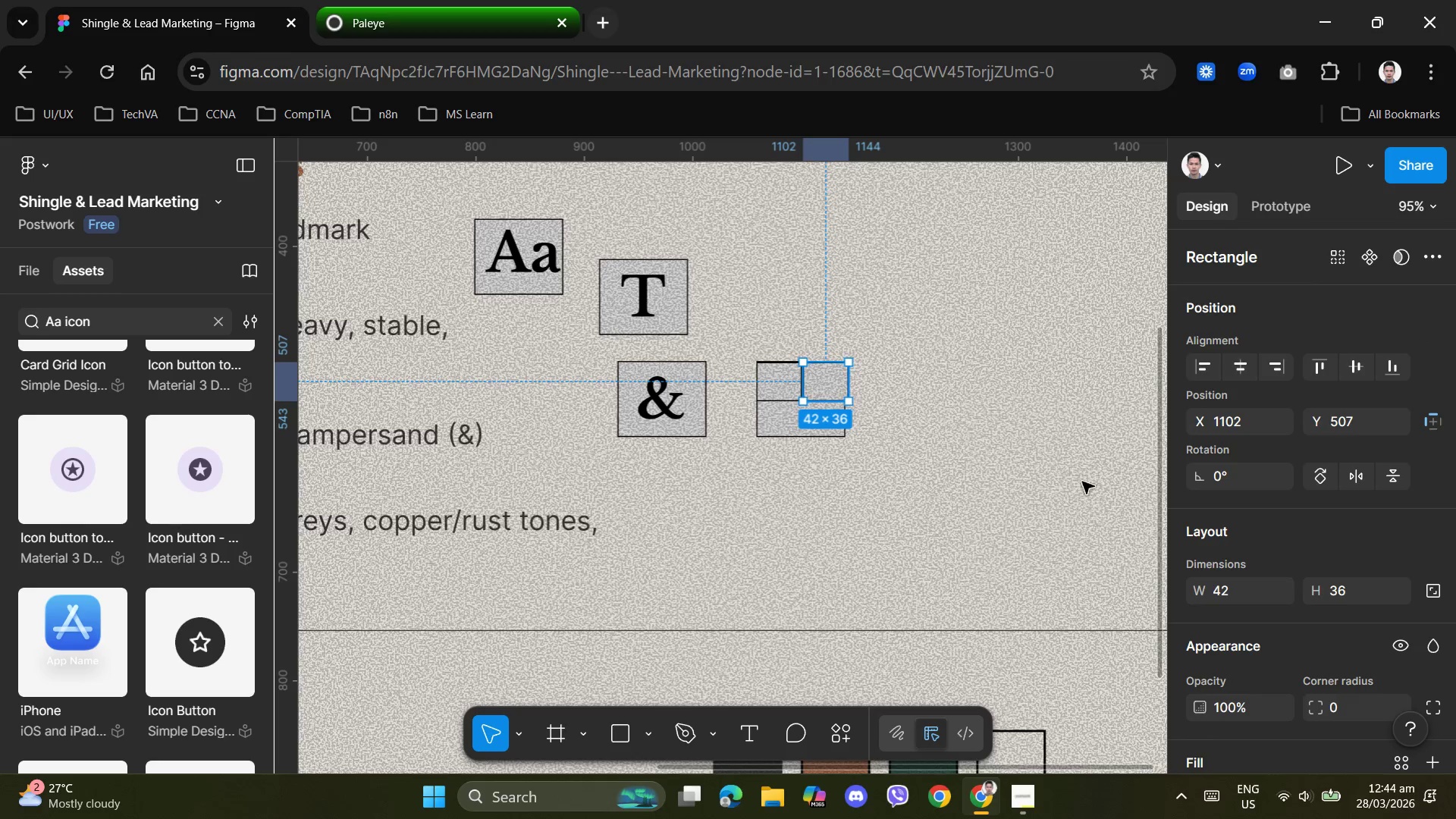 
key(ArrowLeft)
 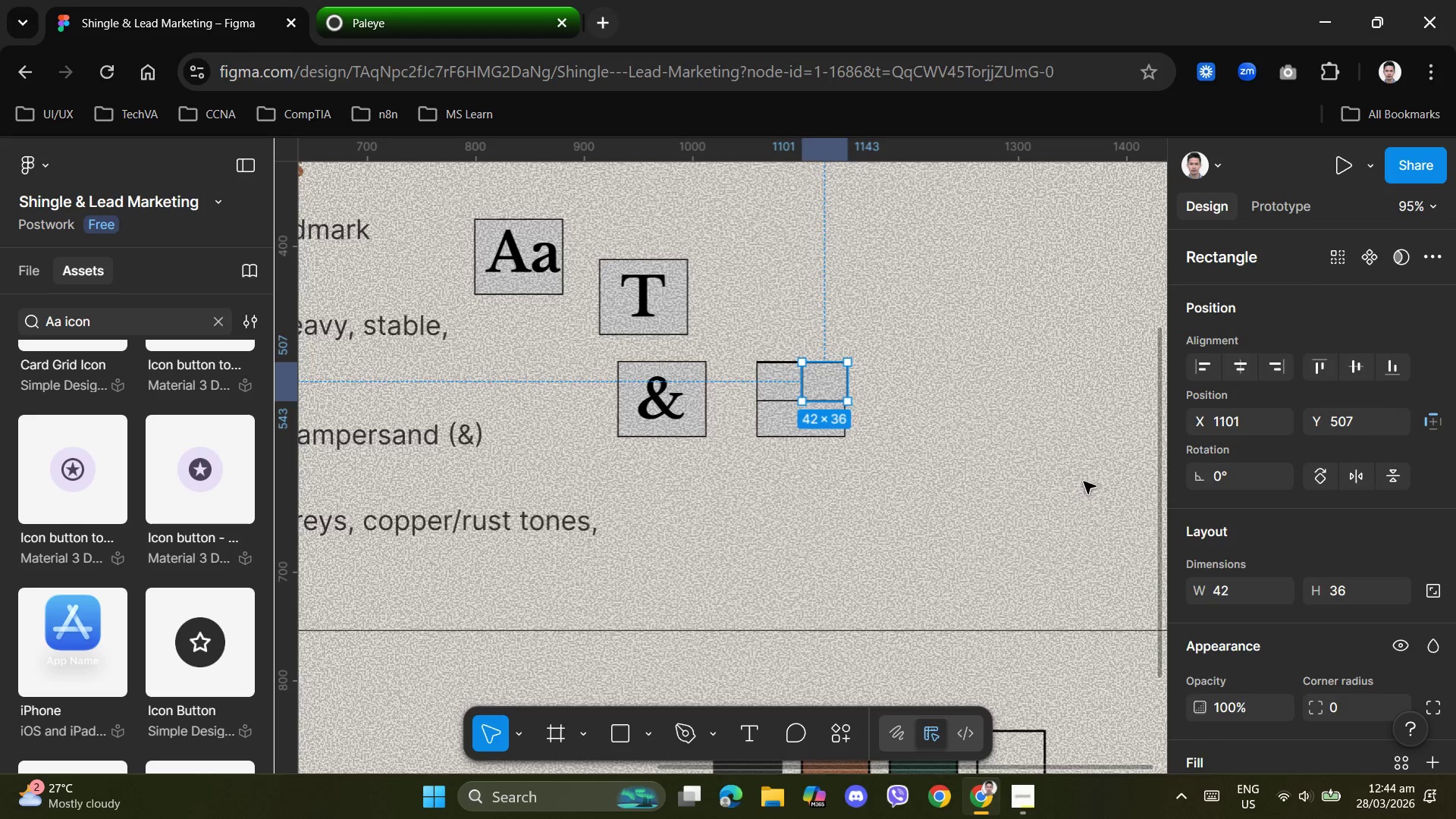 
key(ArrowLeft)
 